 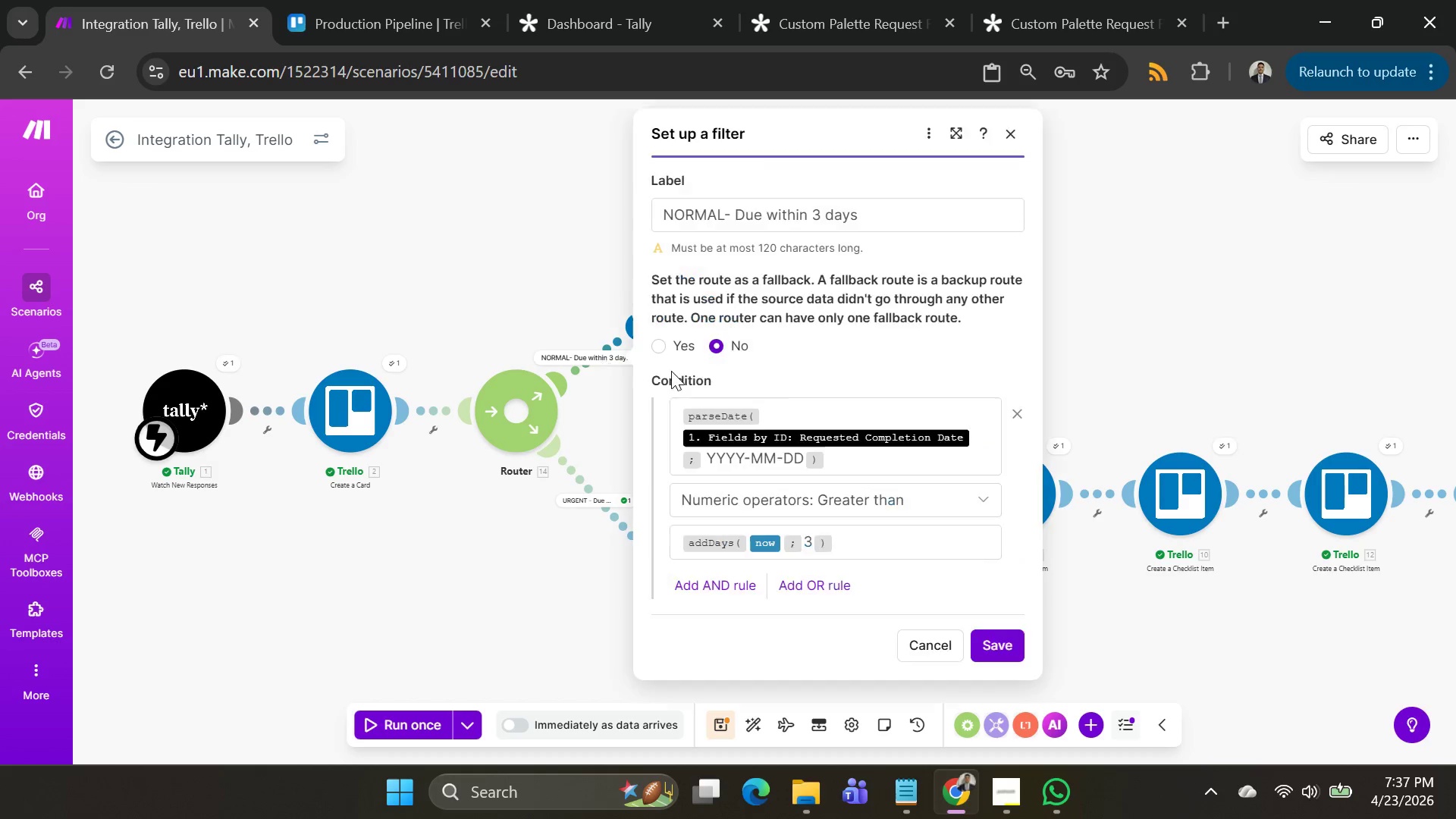 
left_click([1165, 350])
 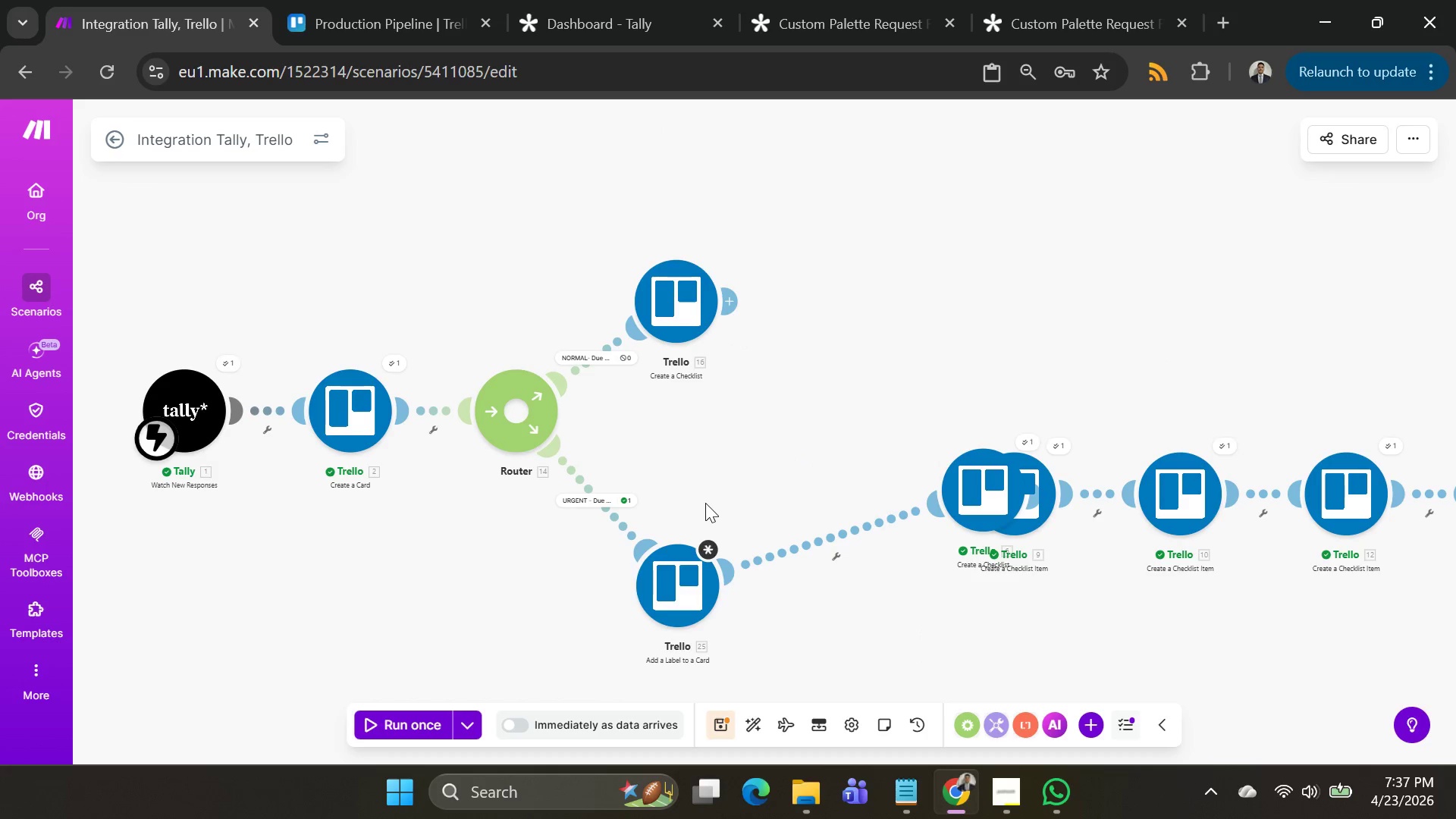 
left_click([662, 570])
 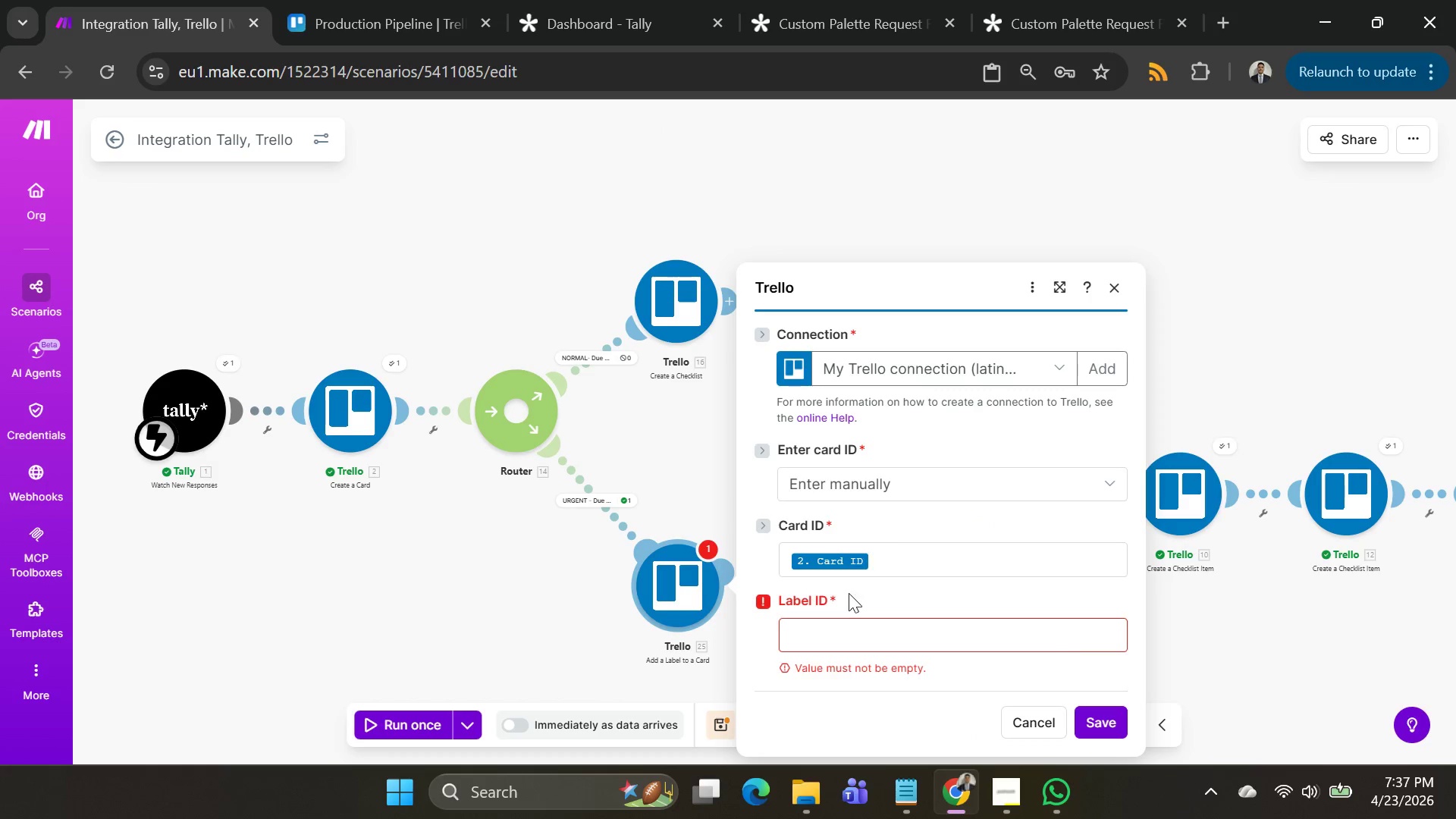 
left_click([835, 627])
 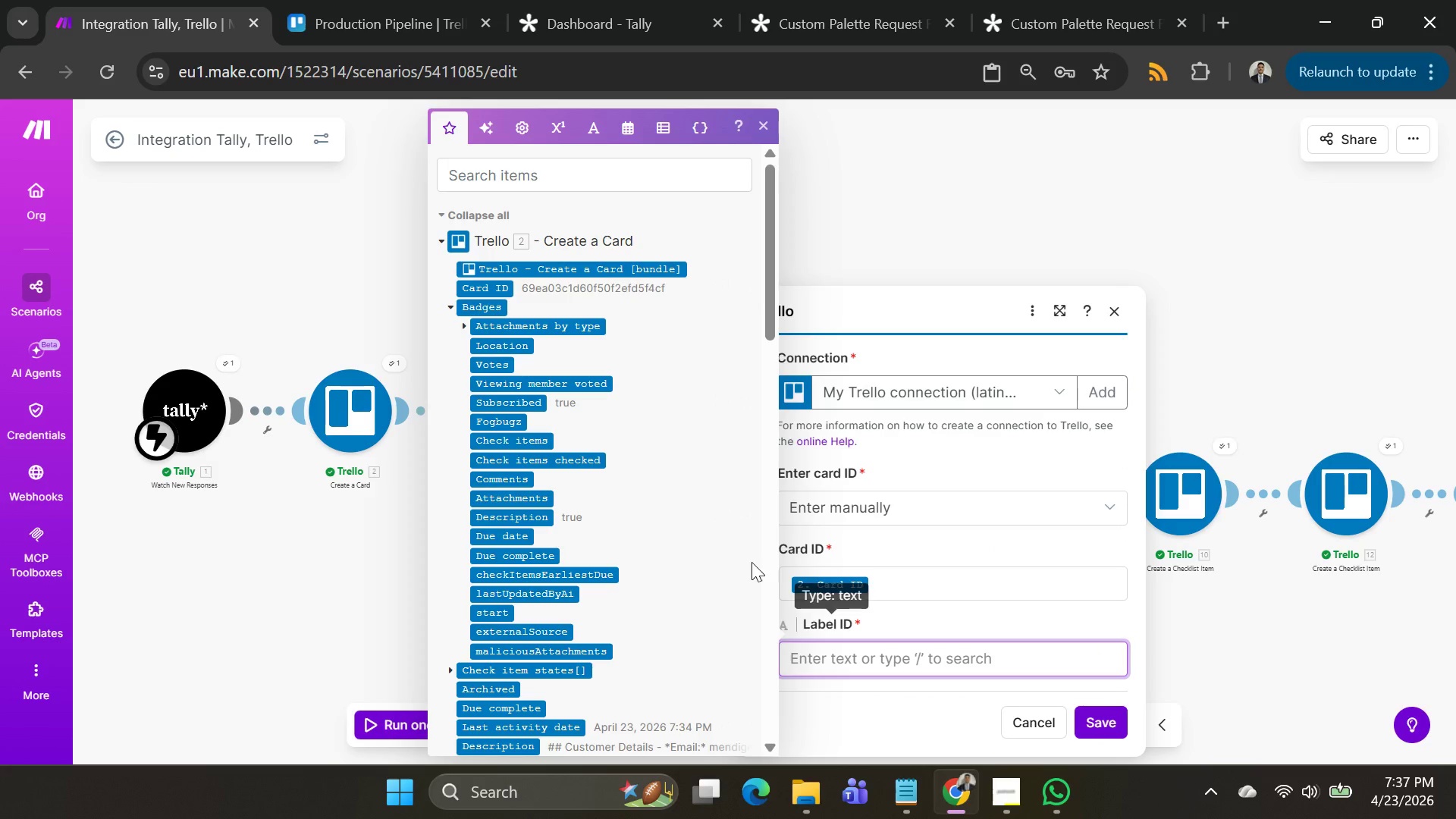 
scroll: coordinate [539, 544], scroll_direction: down, amount: 10.0
 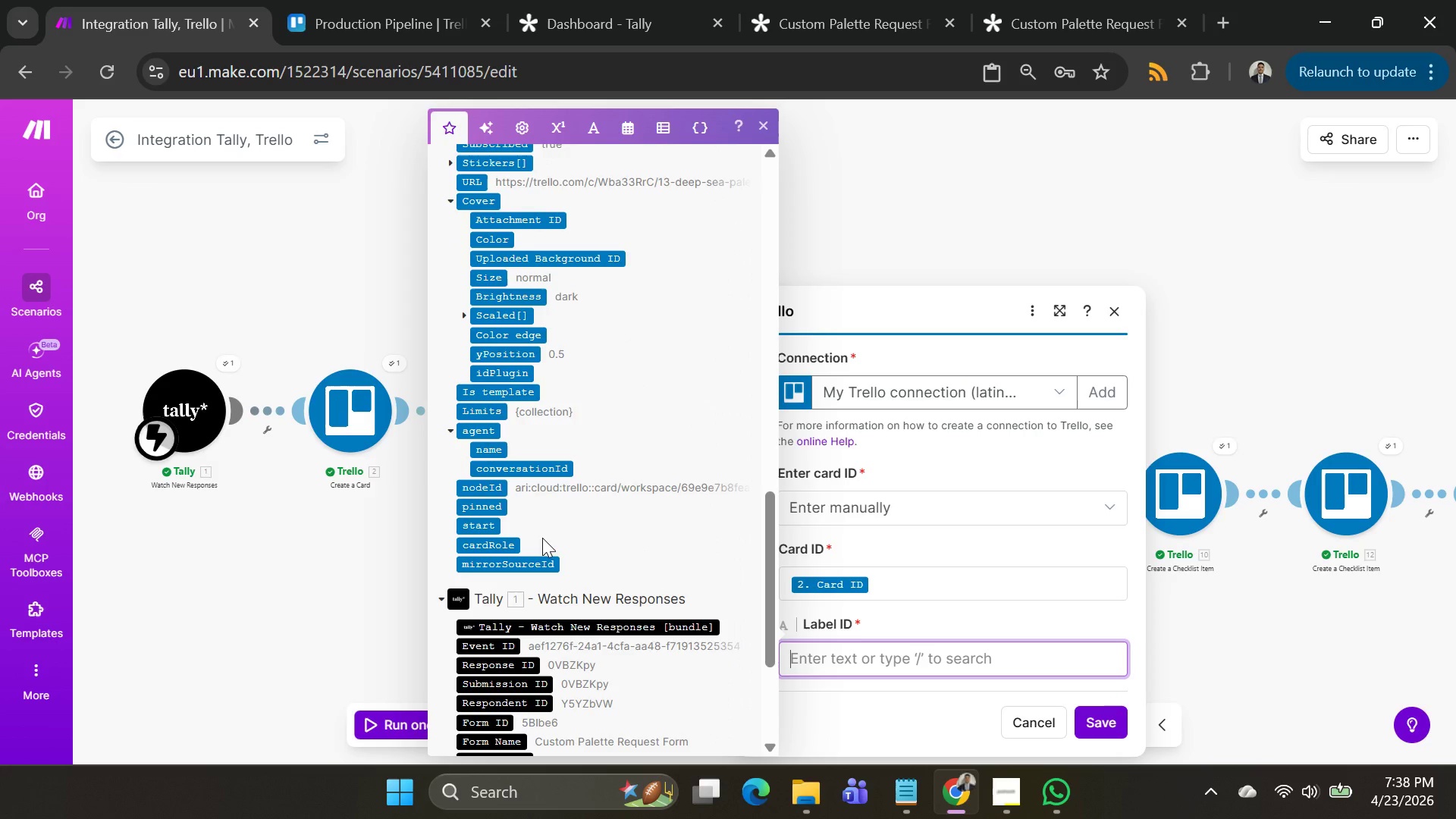 
scroll: coordinate [556, 514], scroll_direction: up, amount: 9.0
 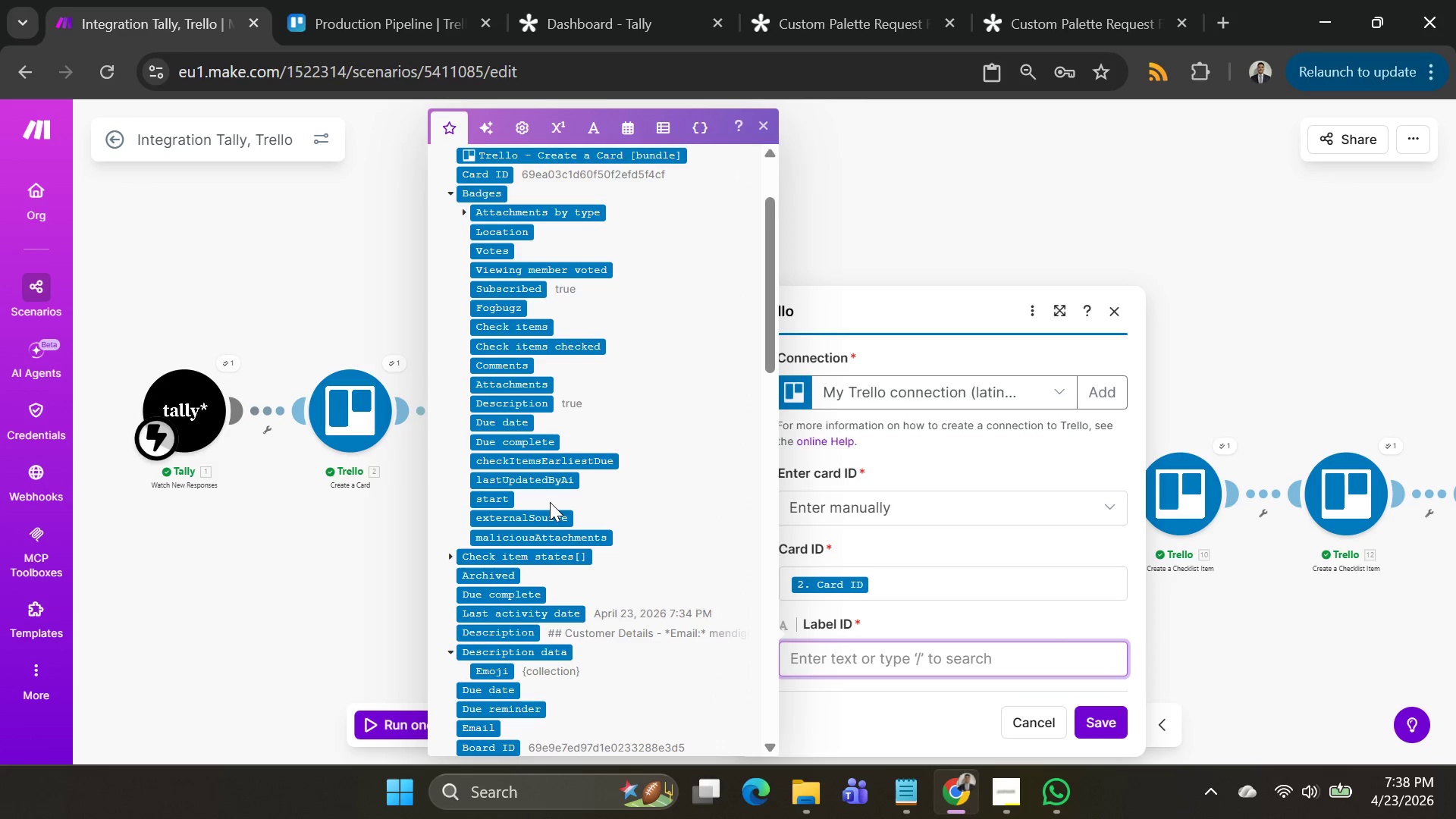 
scroll: coordinate [548, 504], scroll_direction: none, amount: 0.0
 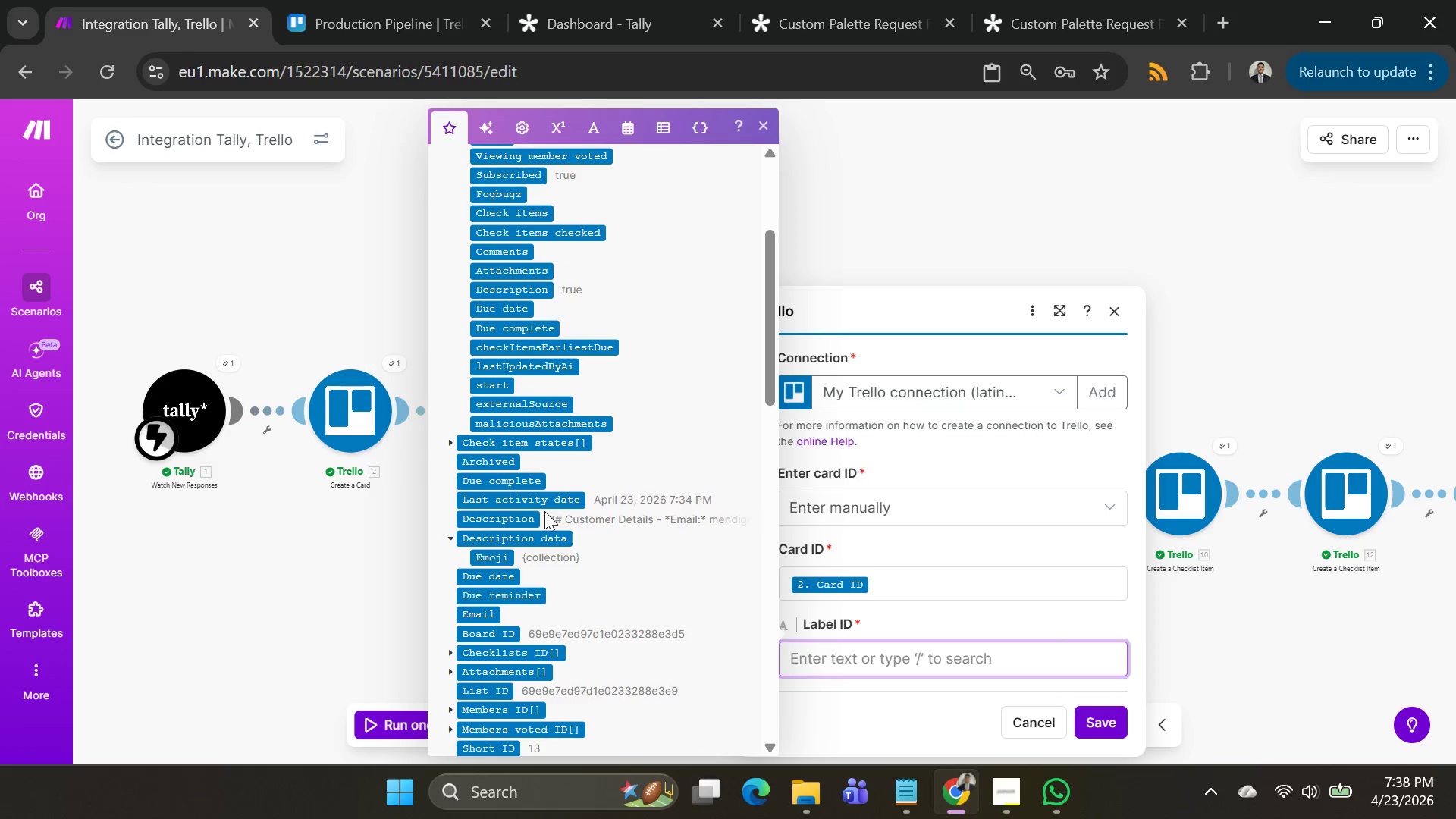 
scroll: coordinate [545, 519], scroll_direction: down, amount: 2.0
 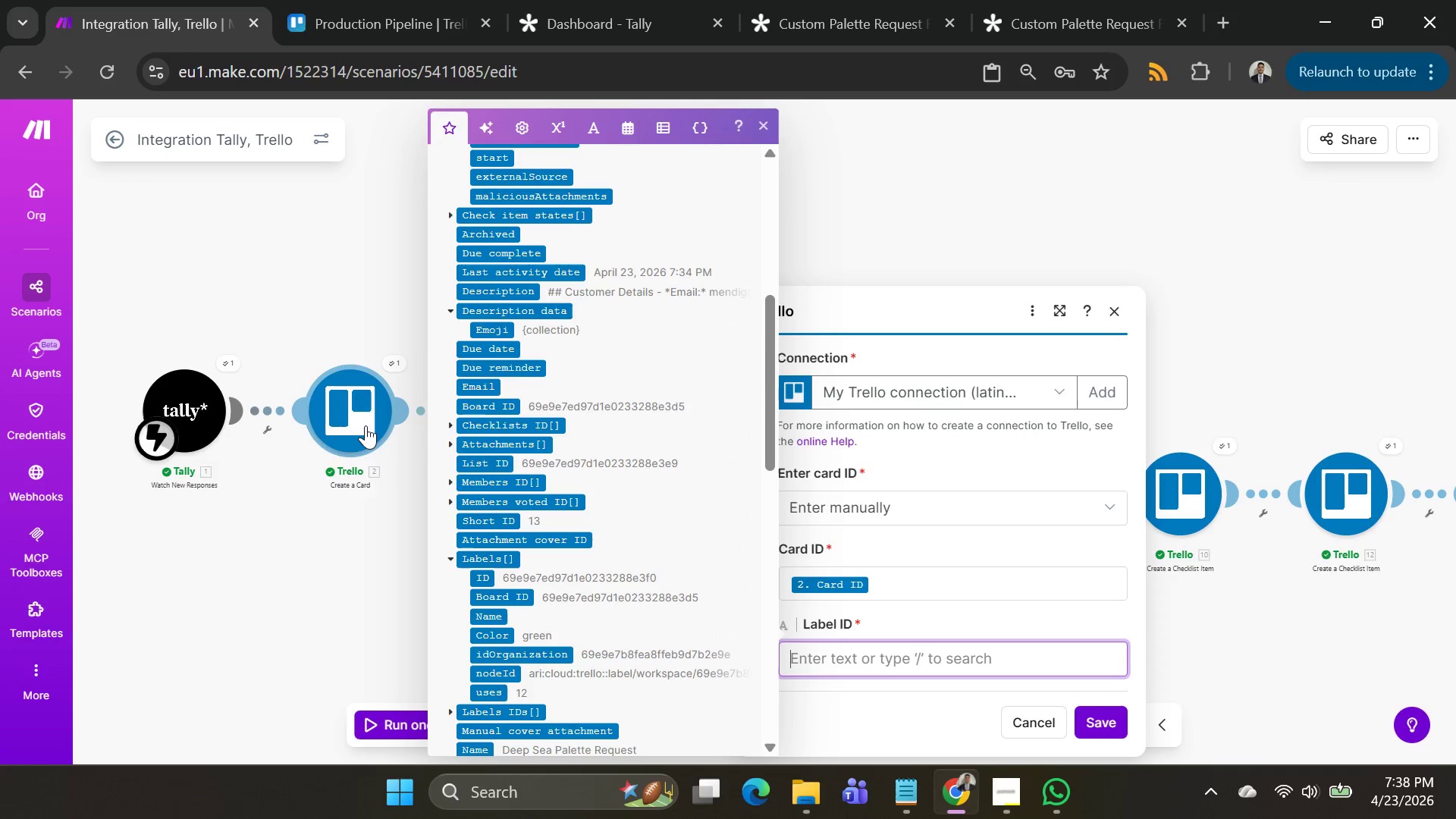 
wait(9.52)
 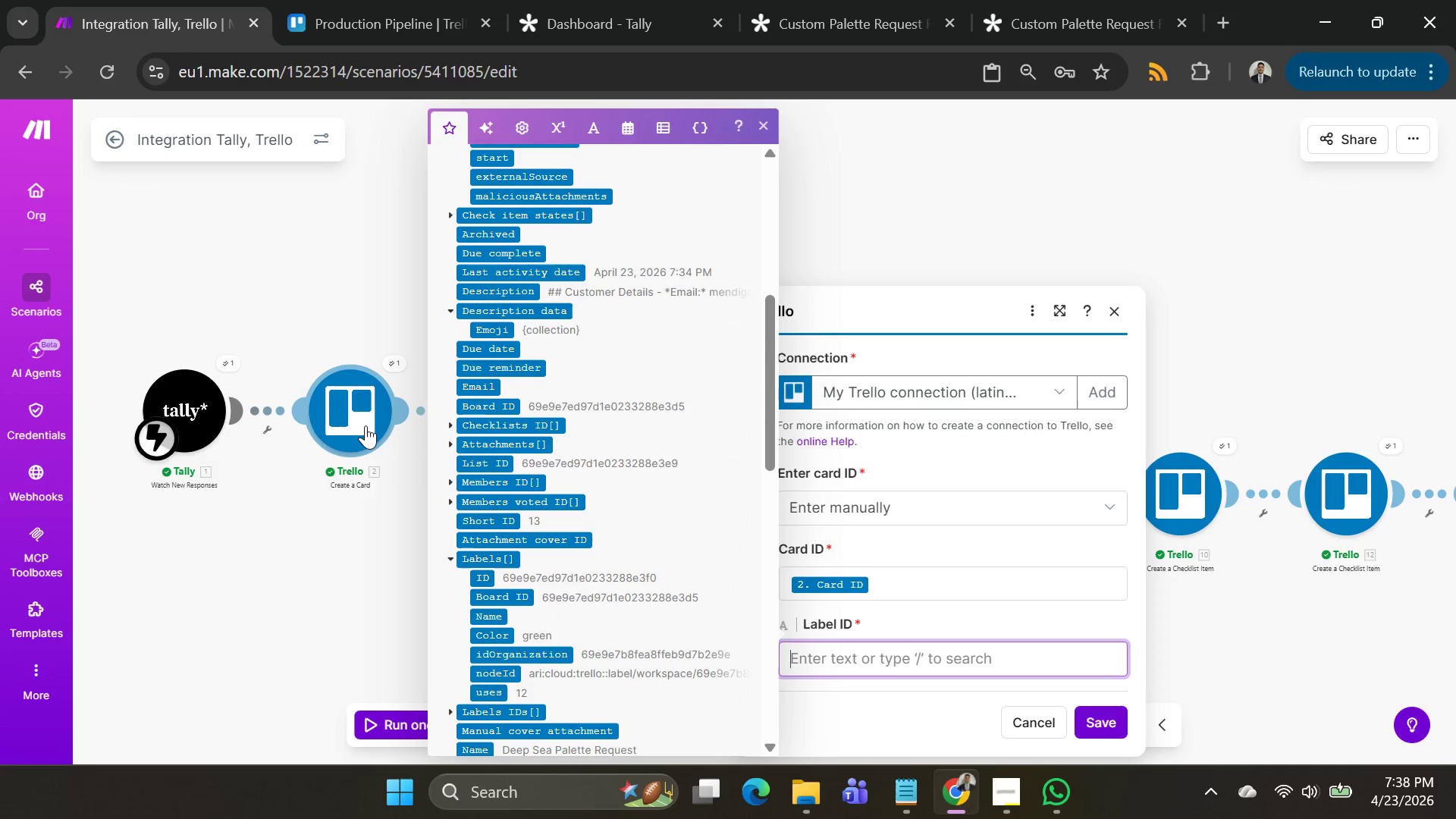 
right_click([365, 424])
 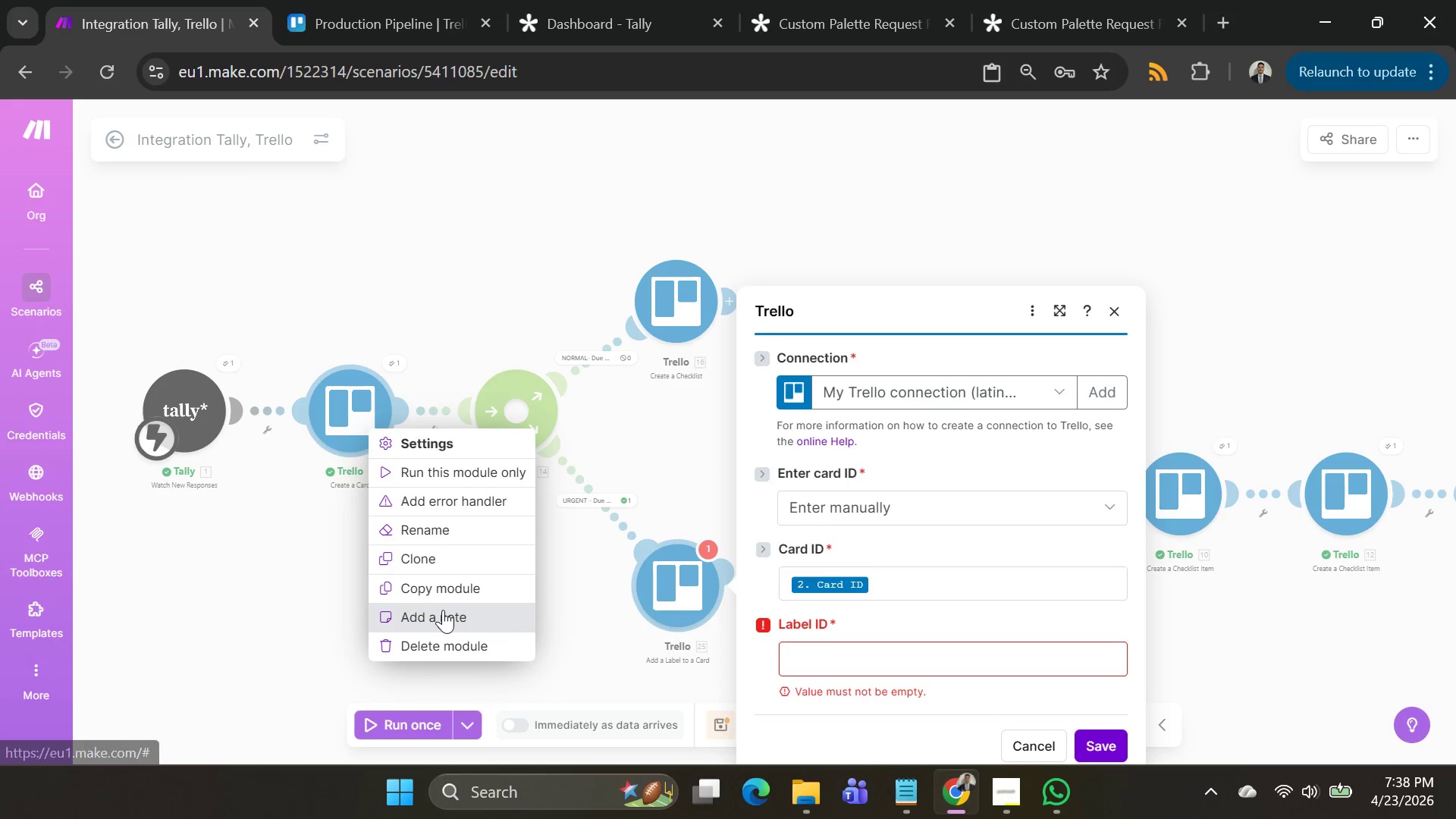 
left_click_drag(start_coordinate=[485, 248], to_coordinate=[479, 259])
 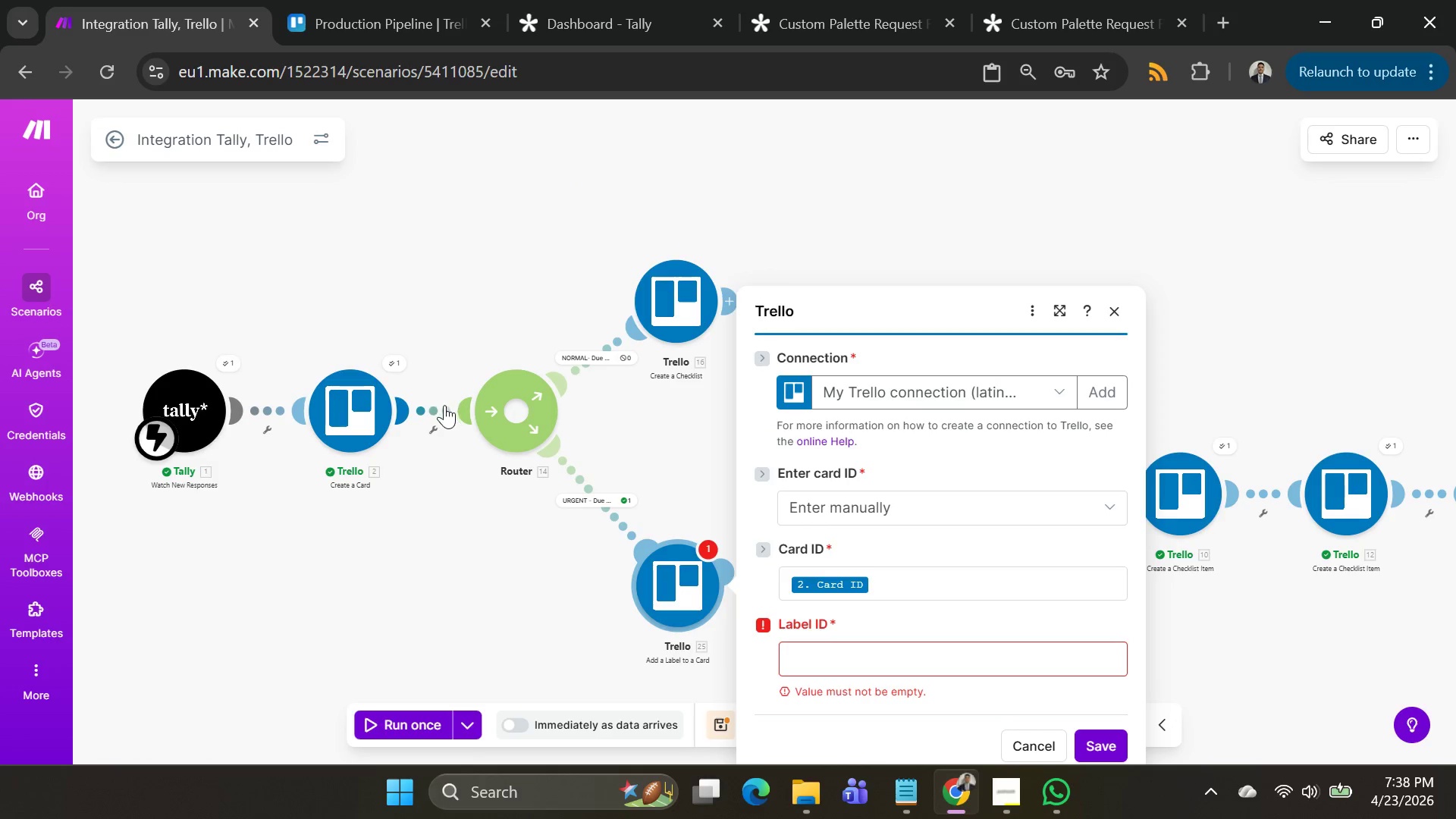 
right_click([443, 406])
 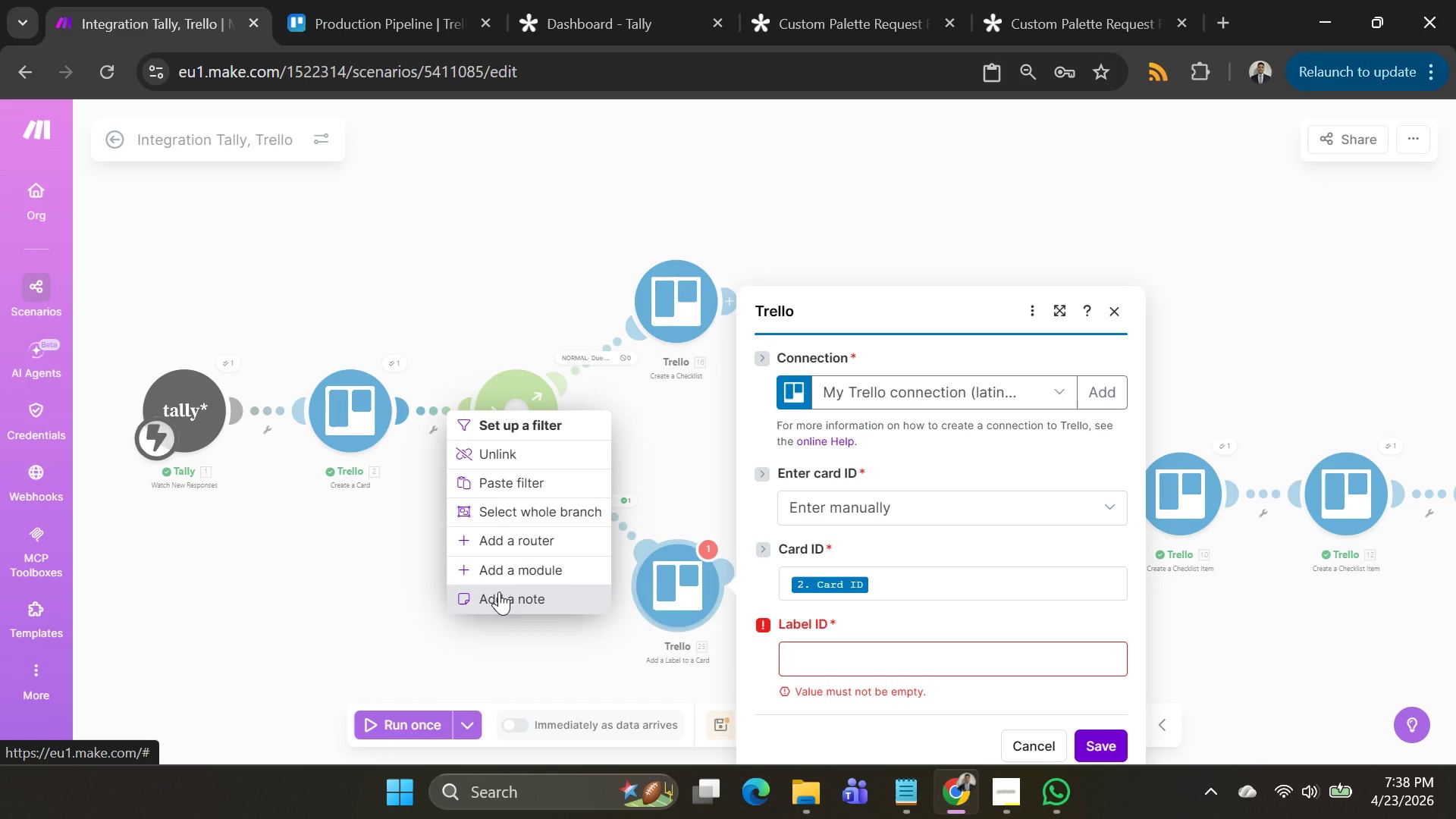 
left_click([493, 456])
 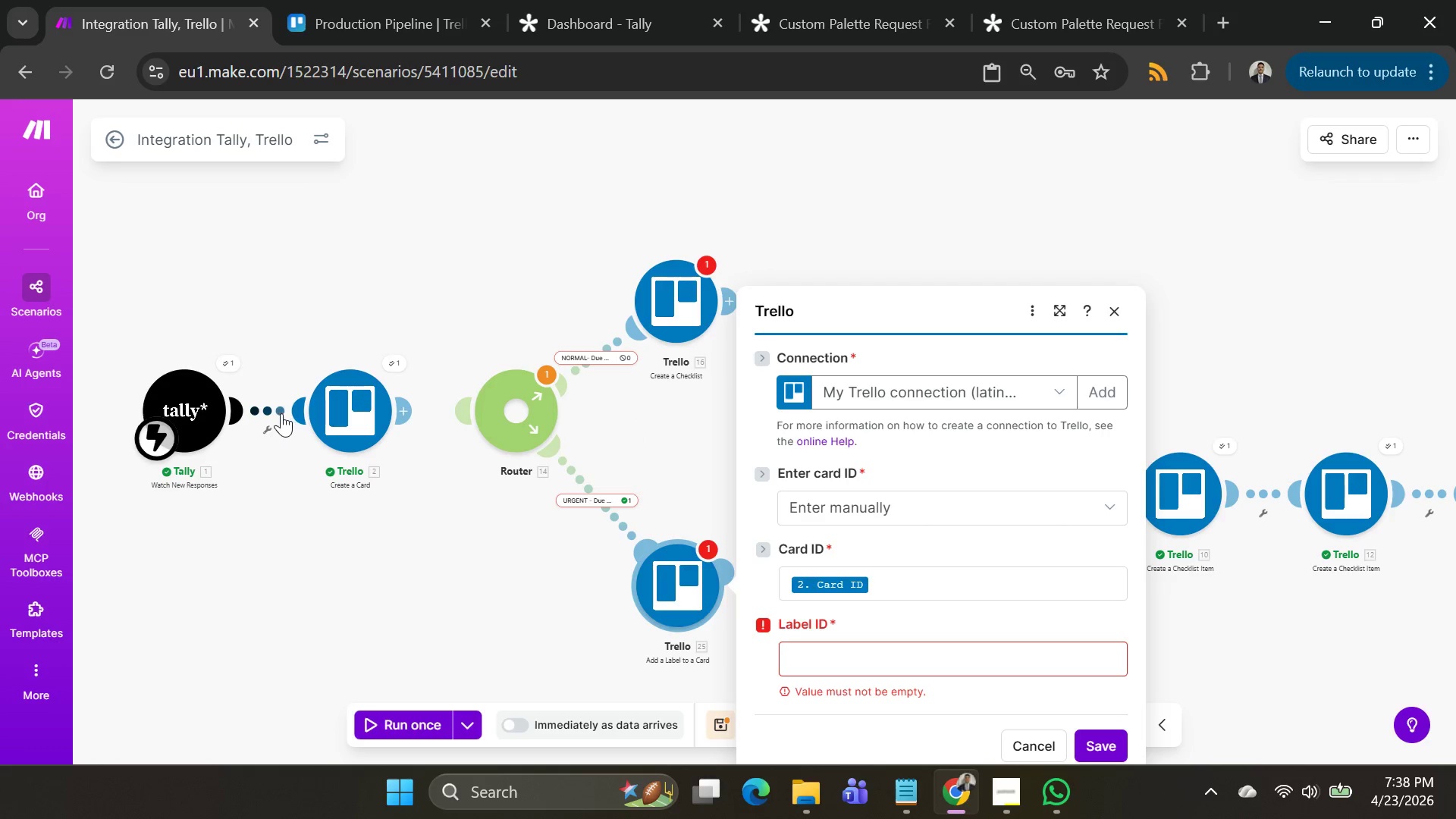 
right_click([280, 412])
 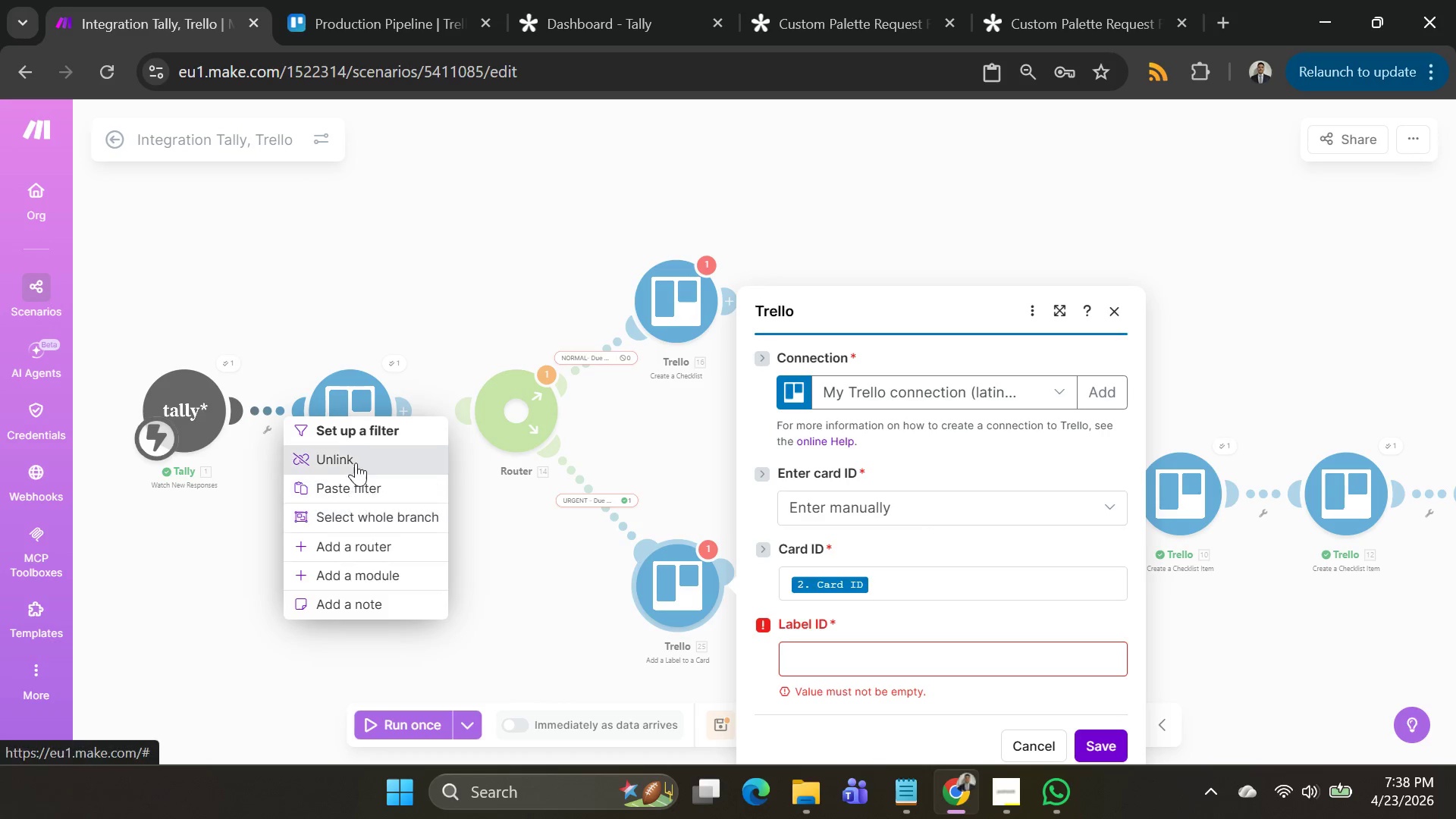 
left_click([356, 460])
 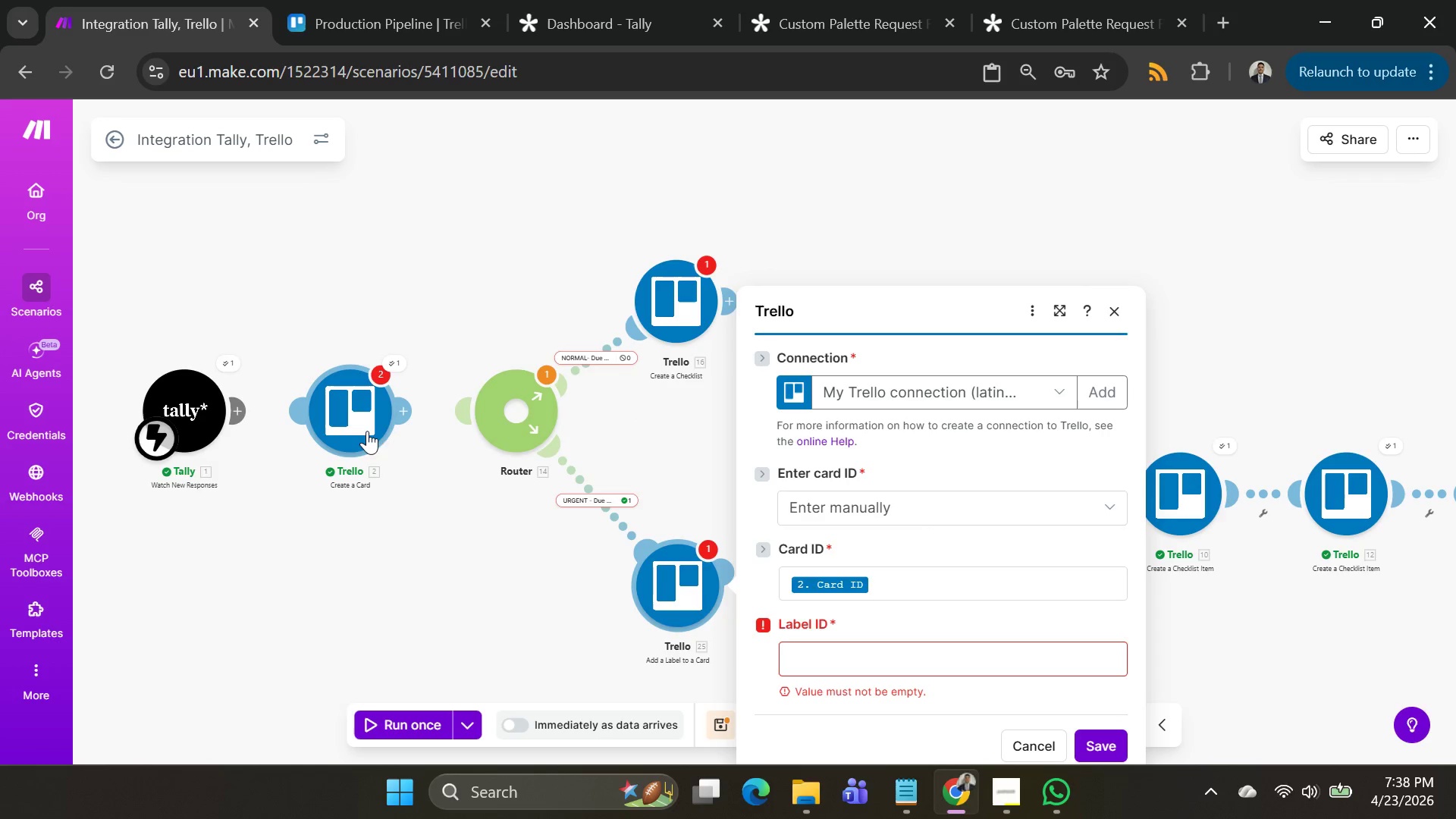 
left_click_drag(start_coordinate=[366, 417], to_coordinate=[347, 146])
 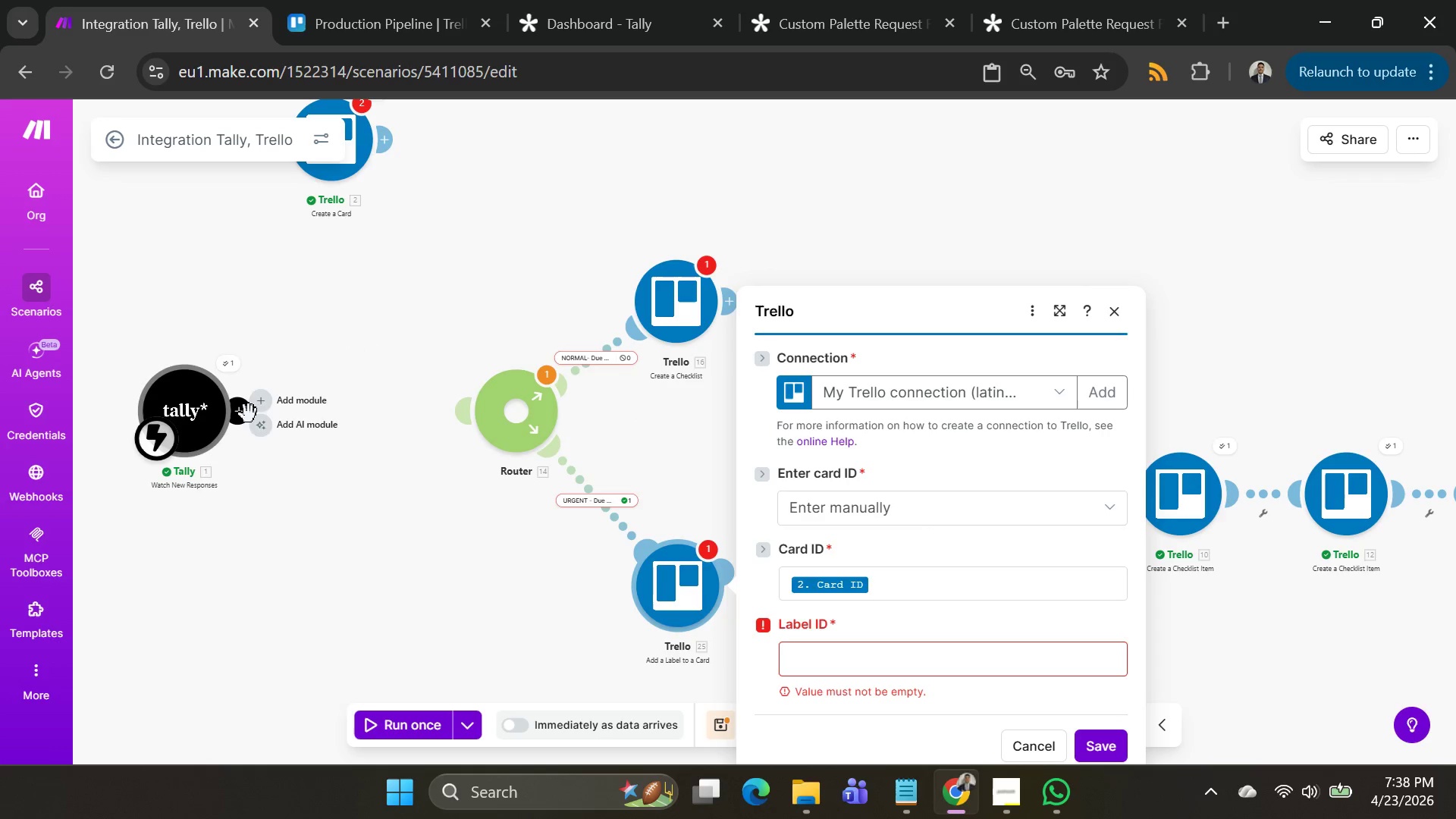 
left_click([249, 414])
 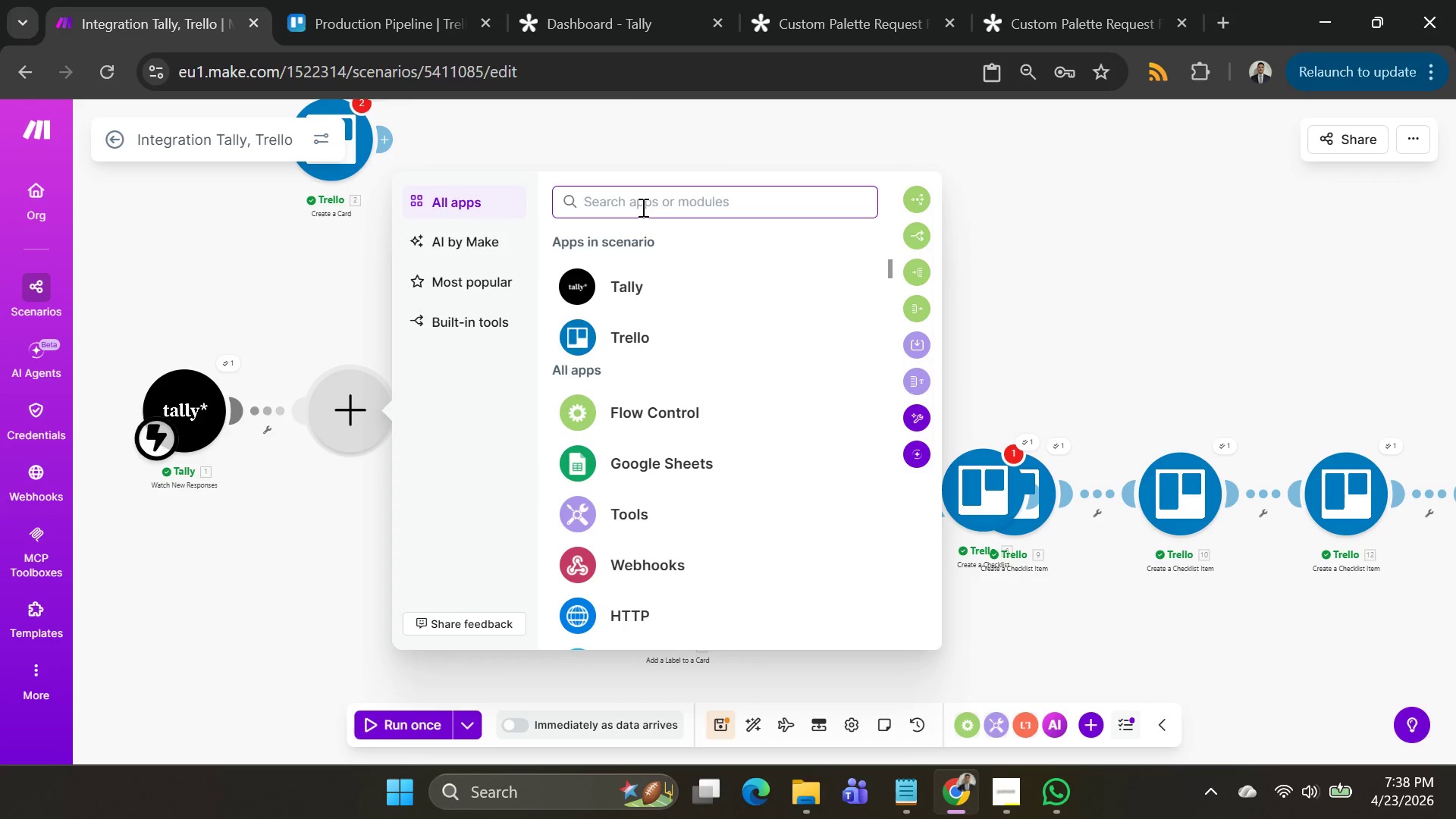 
type(trello)
 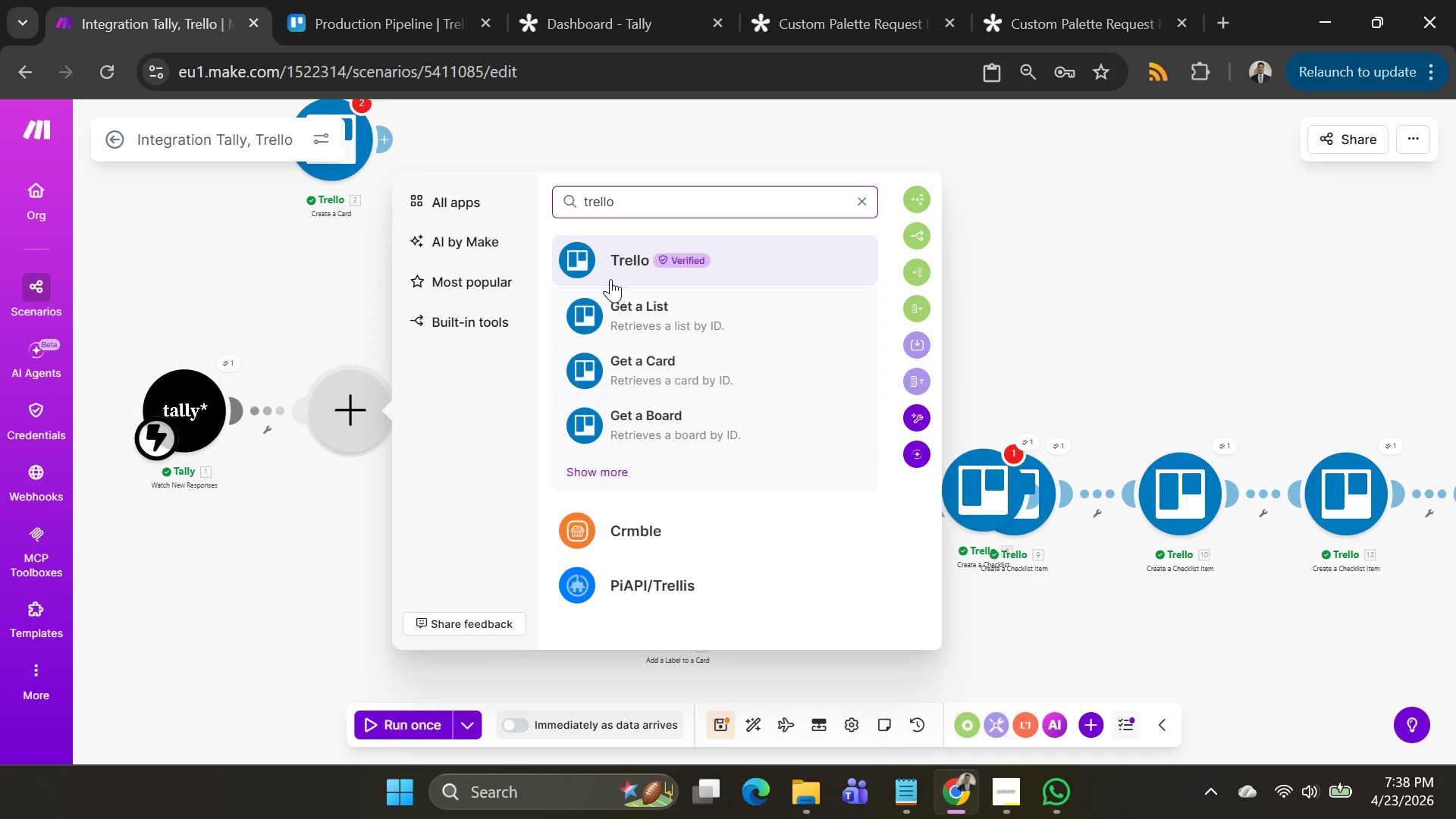 
left_click([614, 252])
 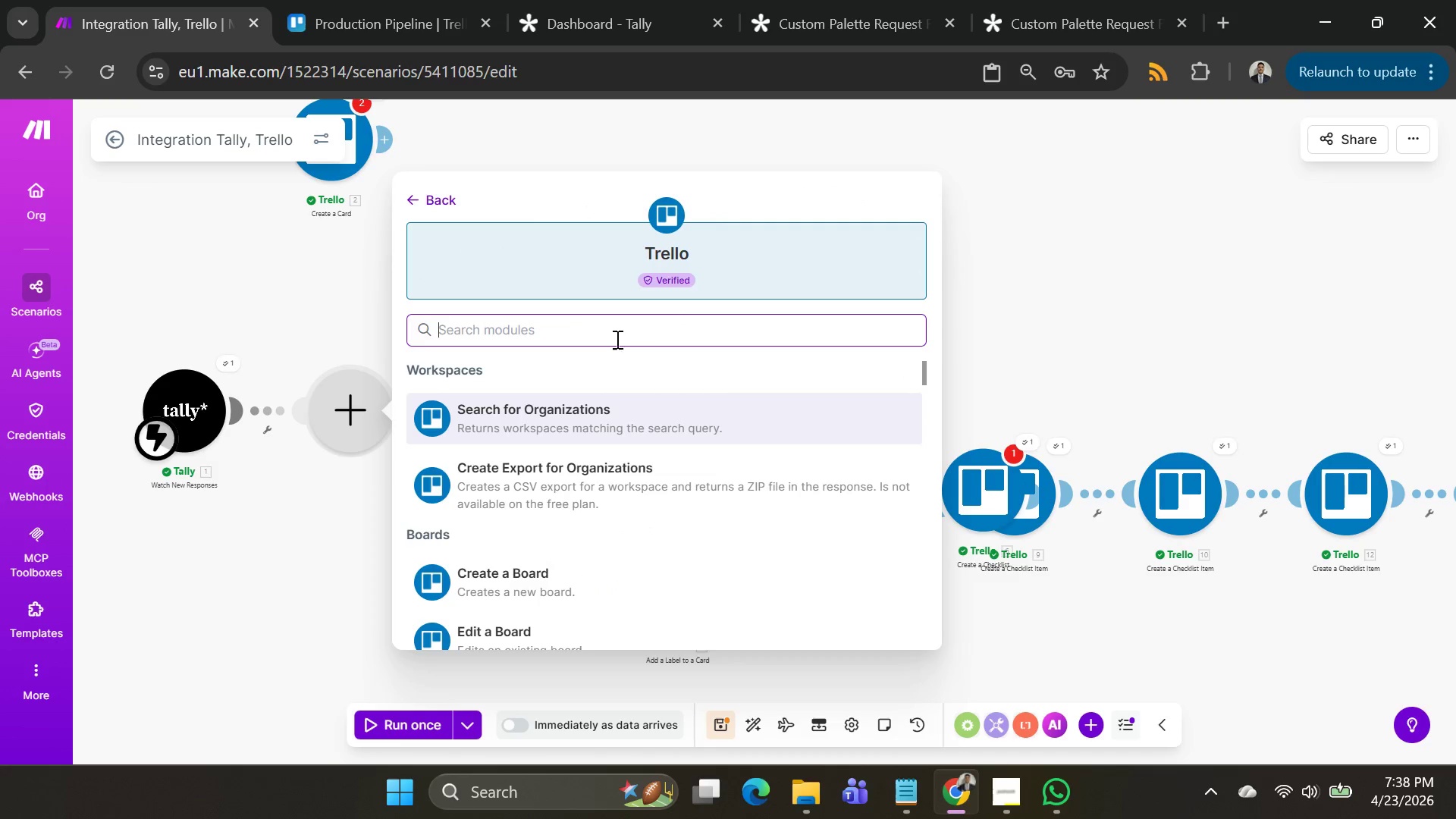 
type(creat)
 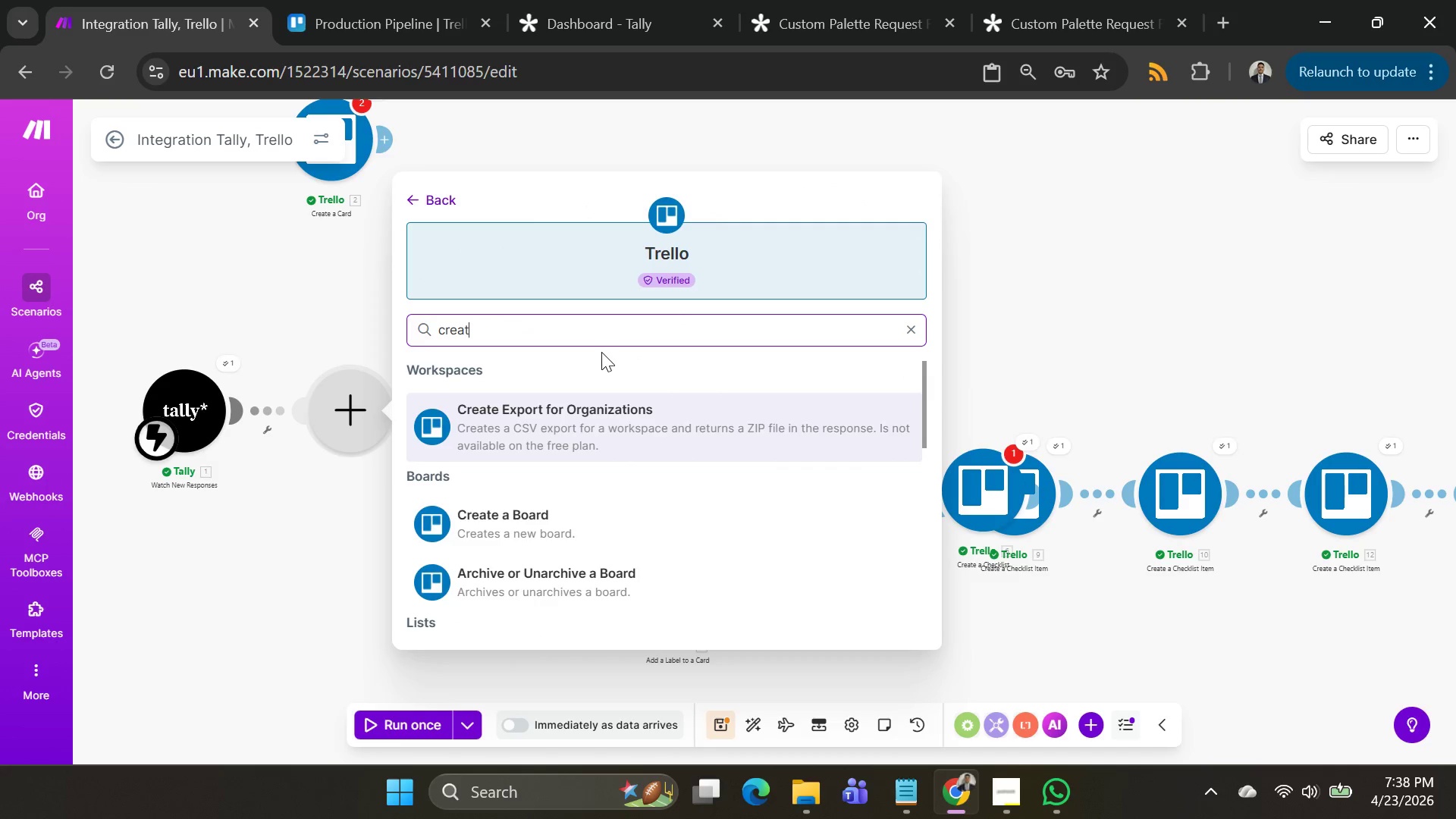 
key(E)
 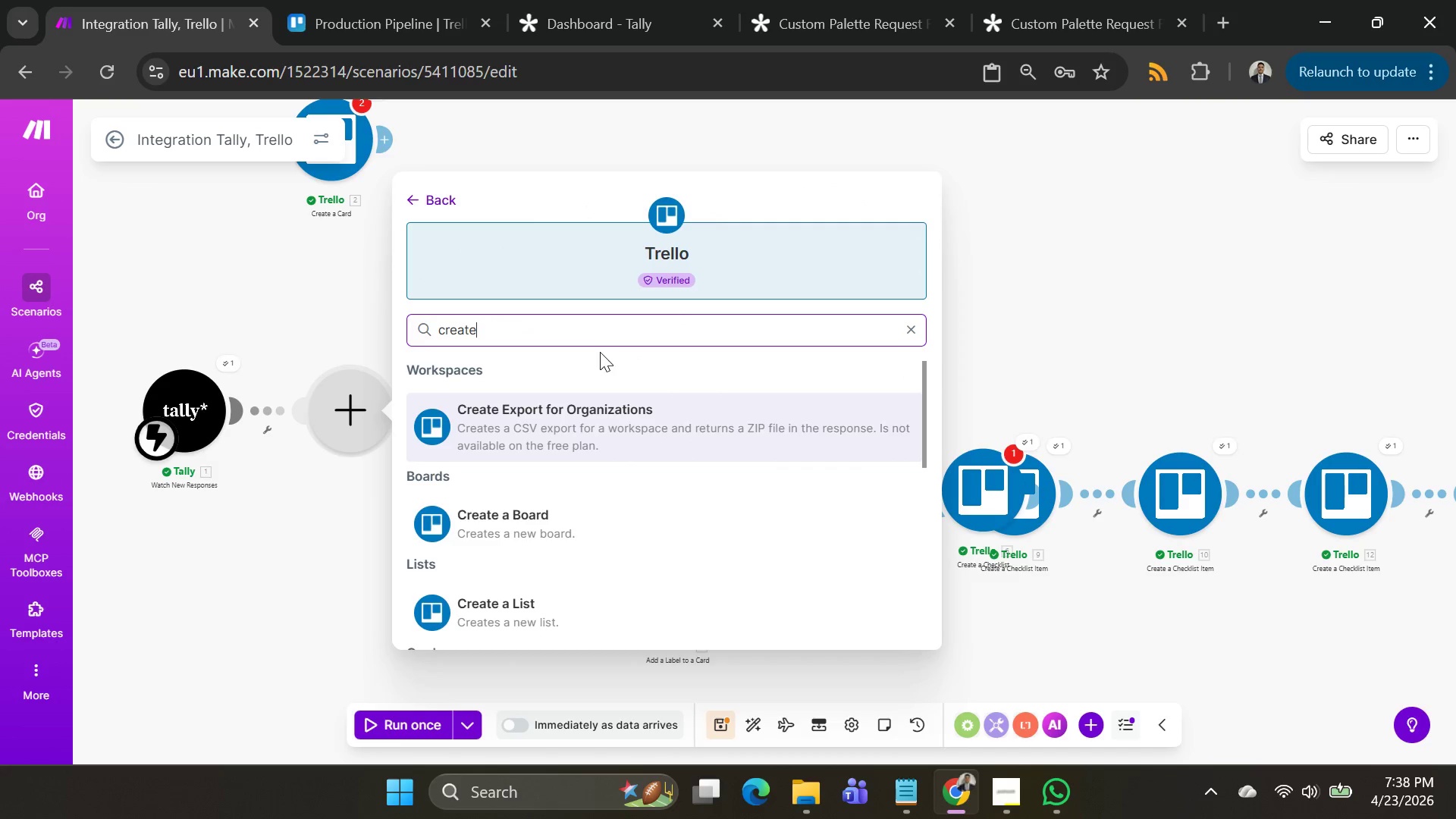 
key(Space)
 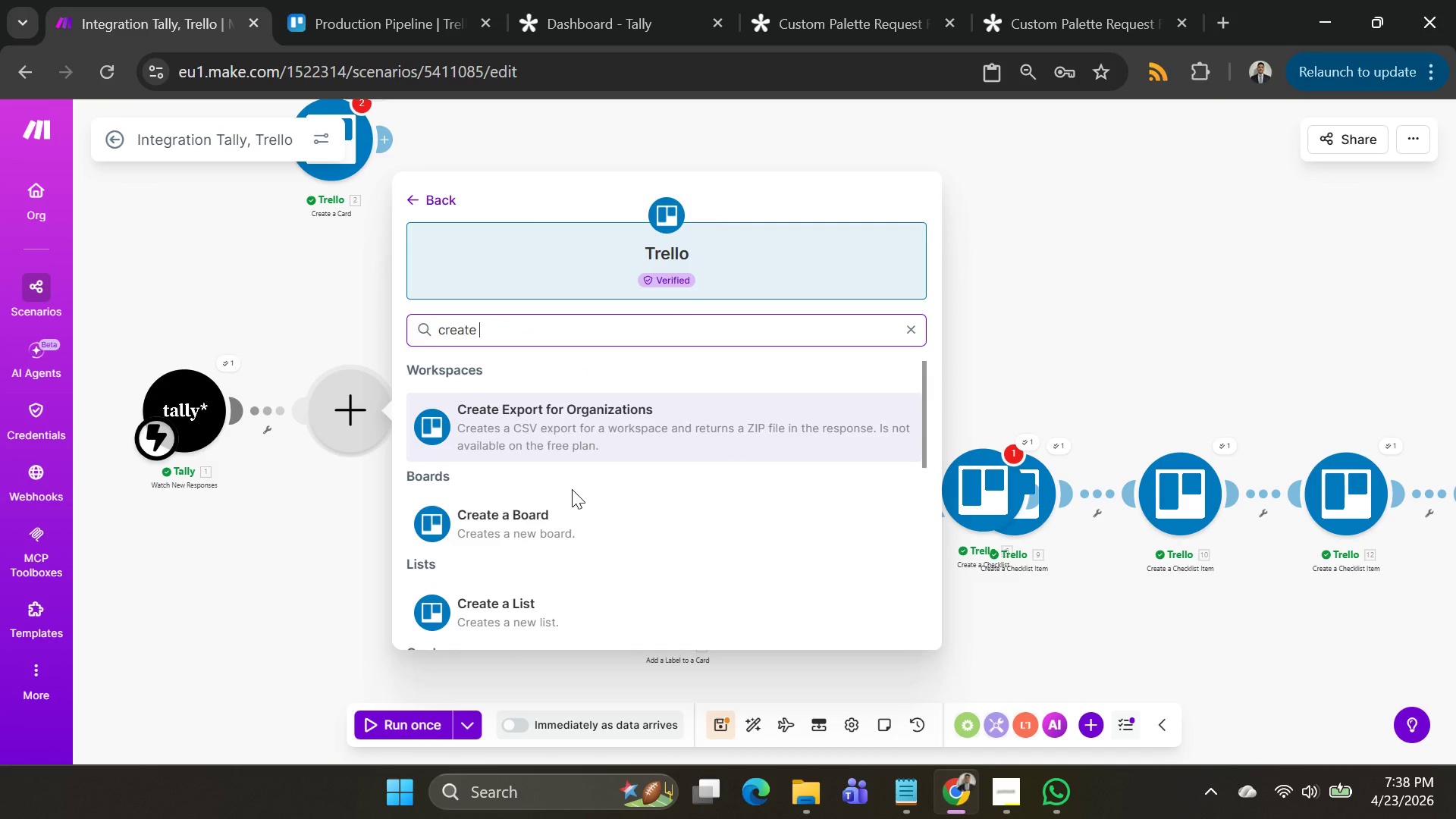 
key(A)
 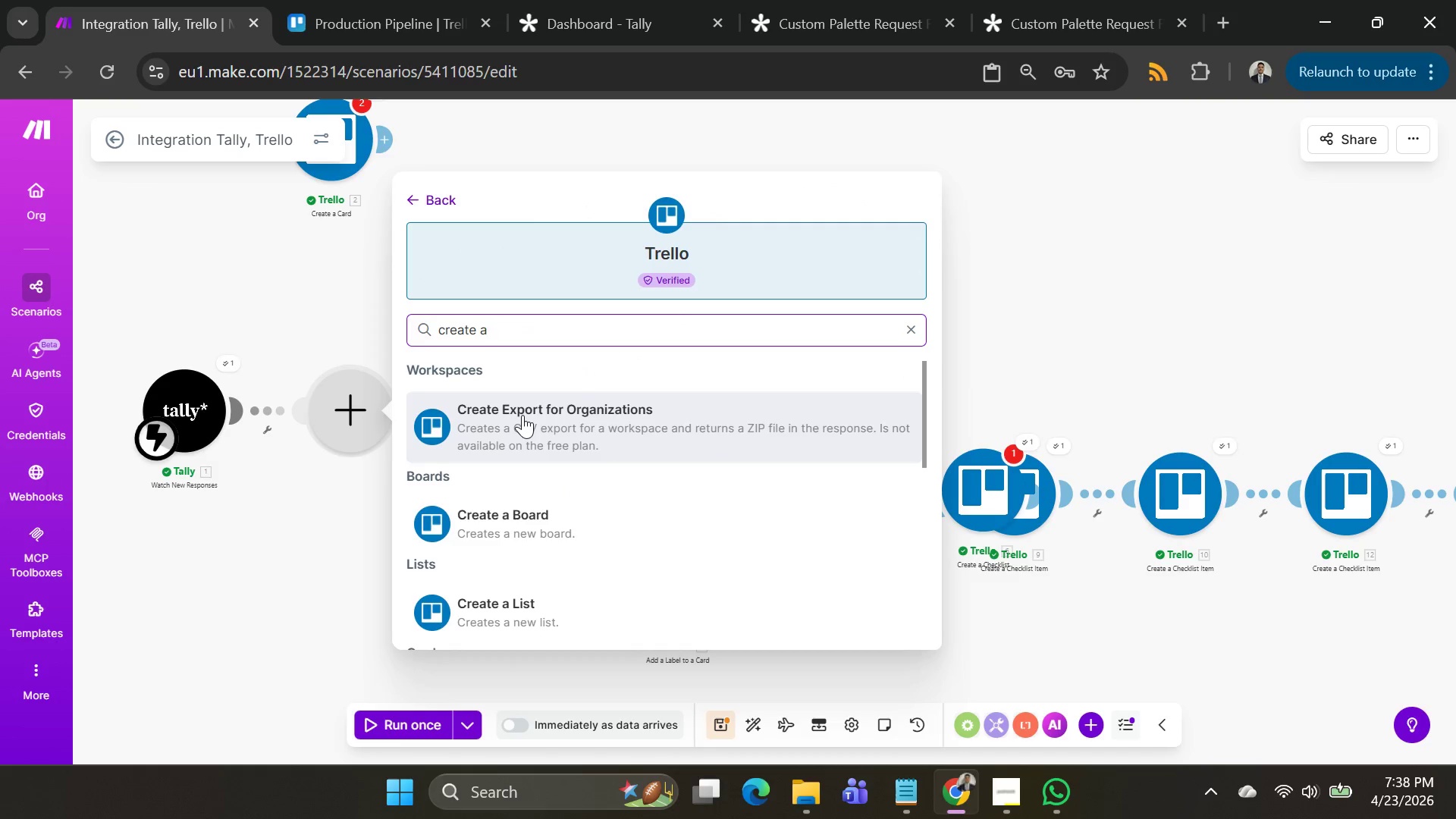 
scroll: coordinate [586, 516], scroll_direction: down, amount: 3.0
 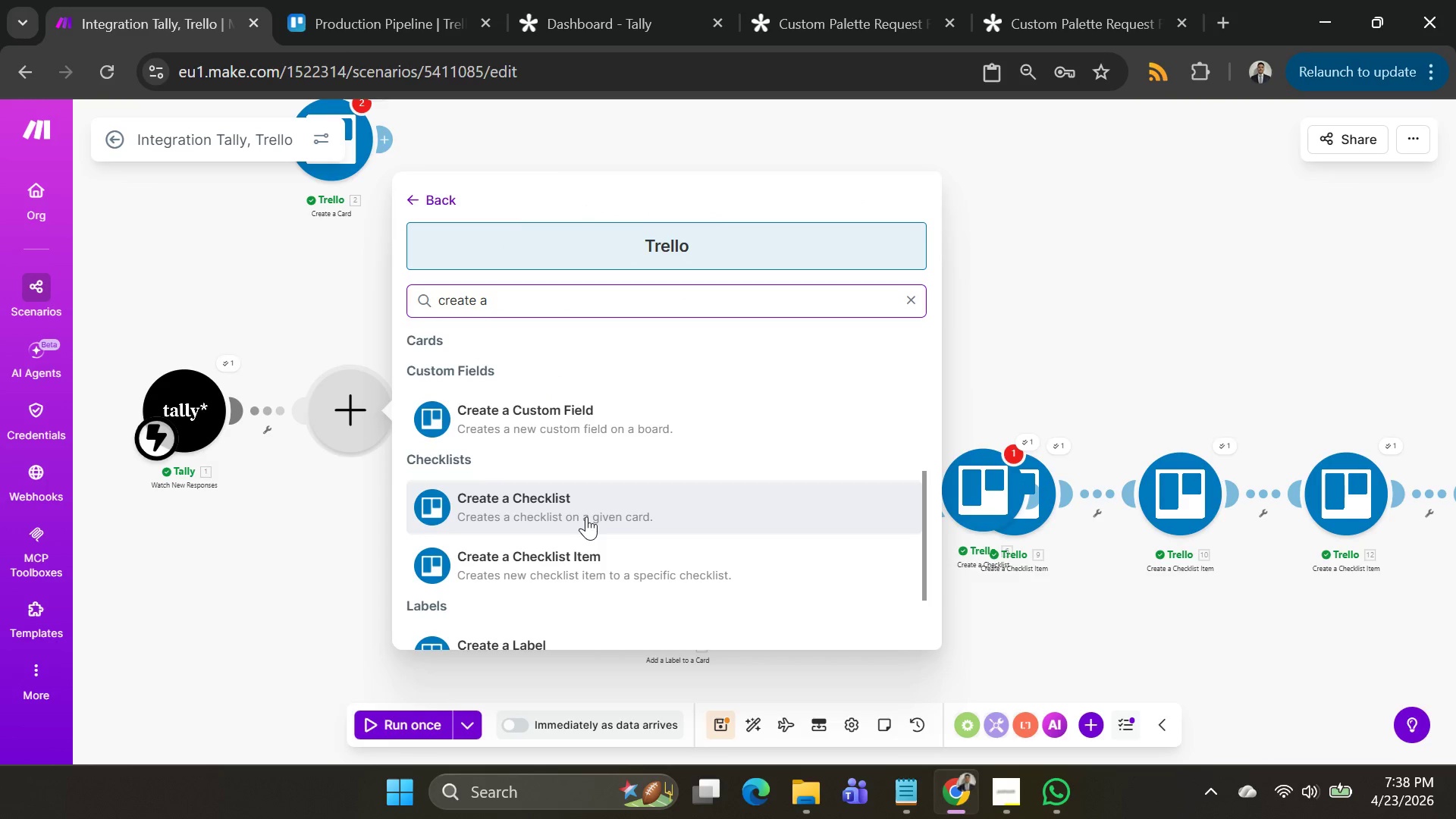 
scroll: coordinate [586, 516], scroll_direction: up, amount: 2.0
 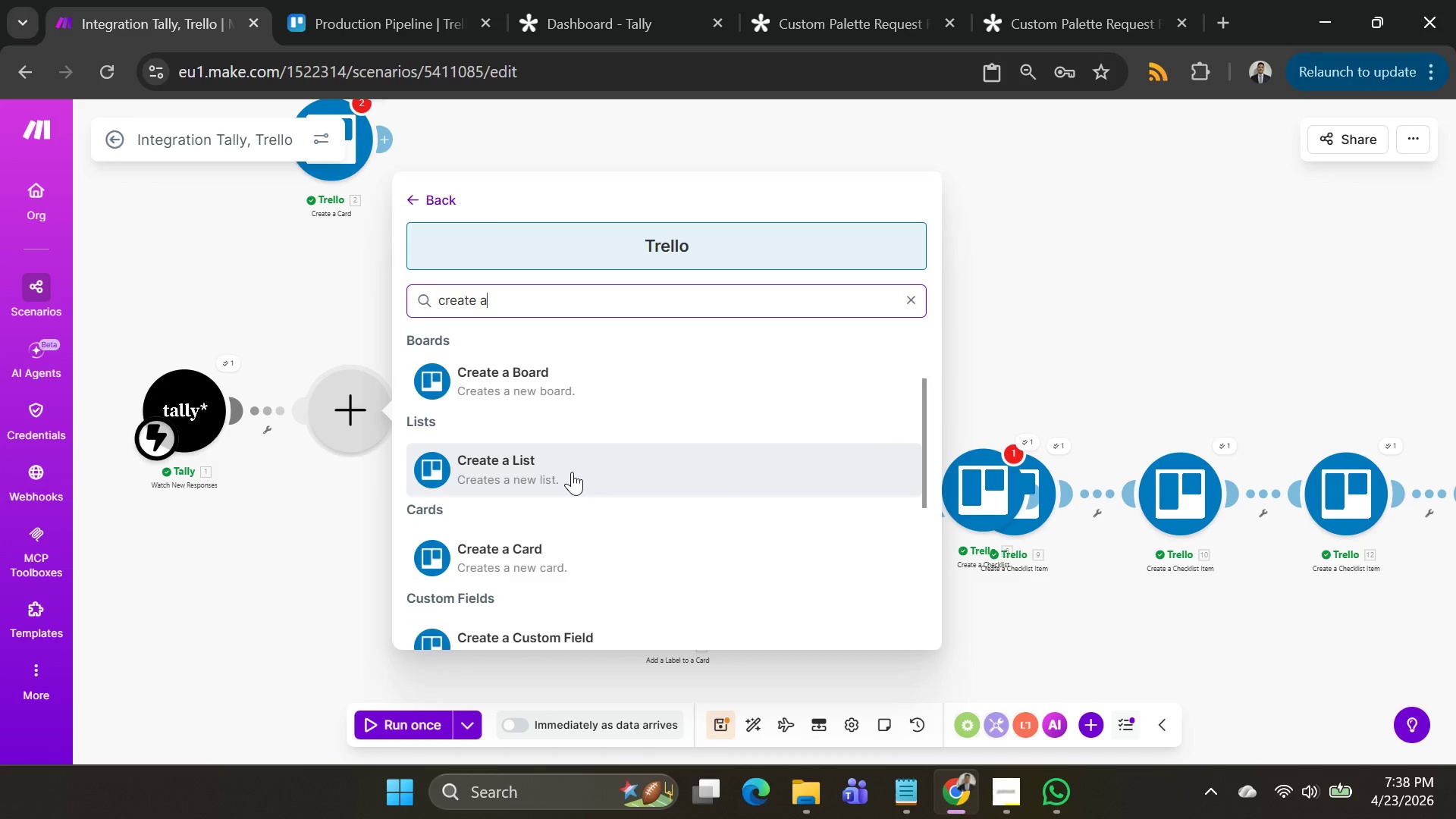 
type( card)
 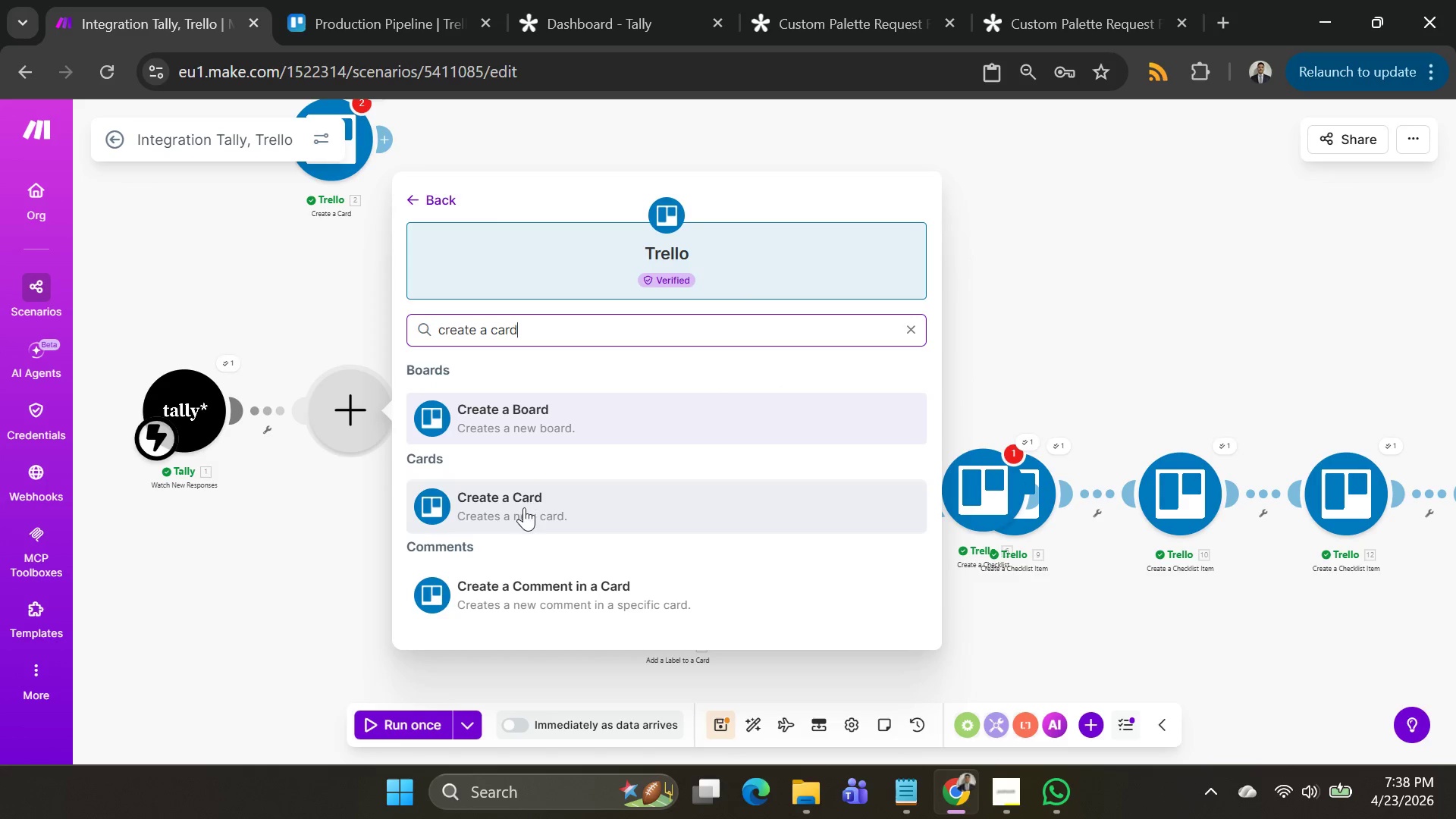 
left_click([523, 510])
 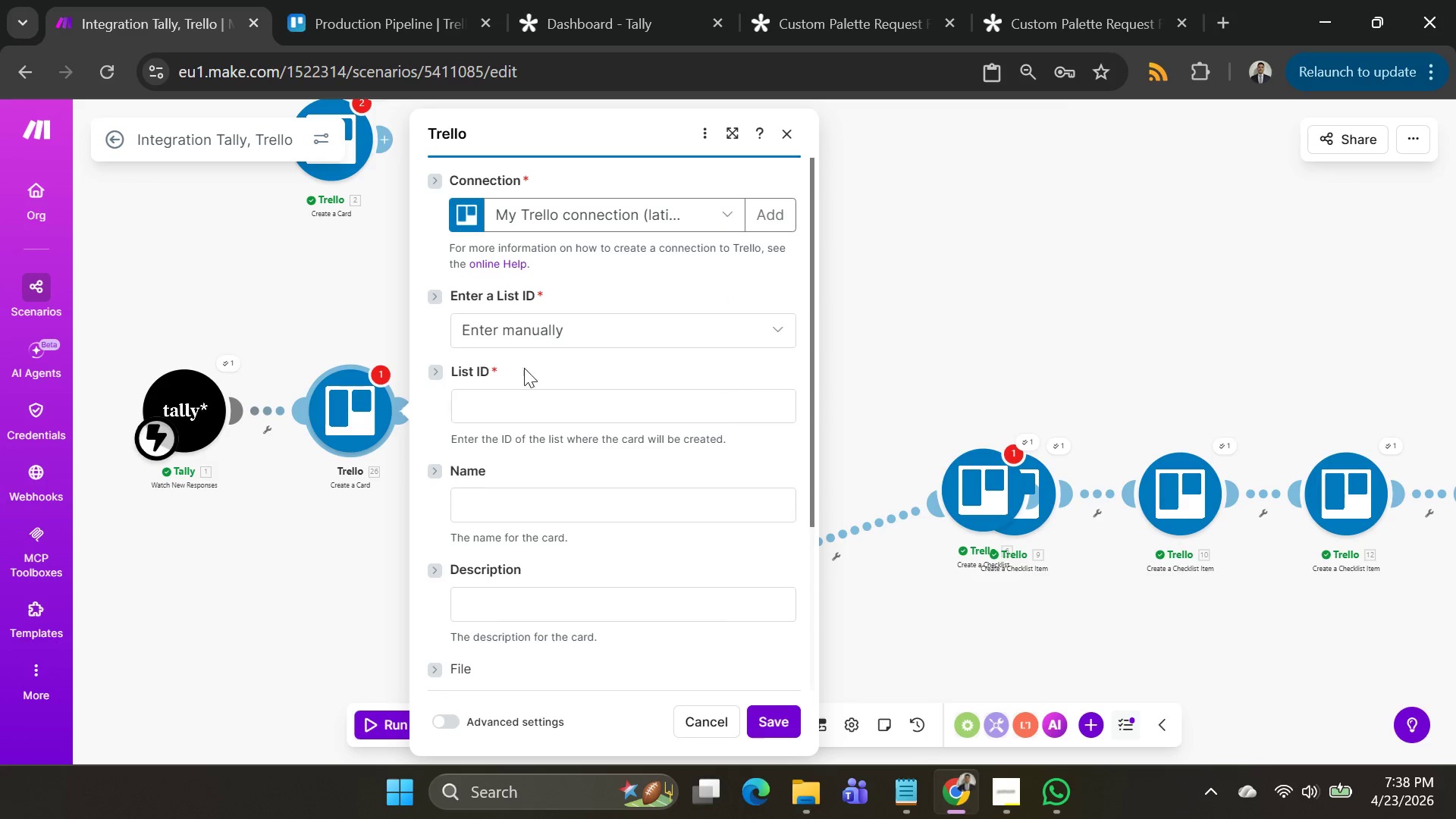 
left_click([573, 332])
 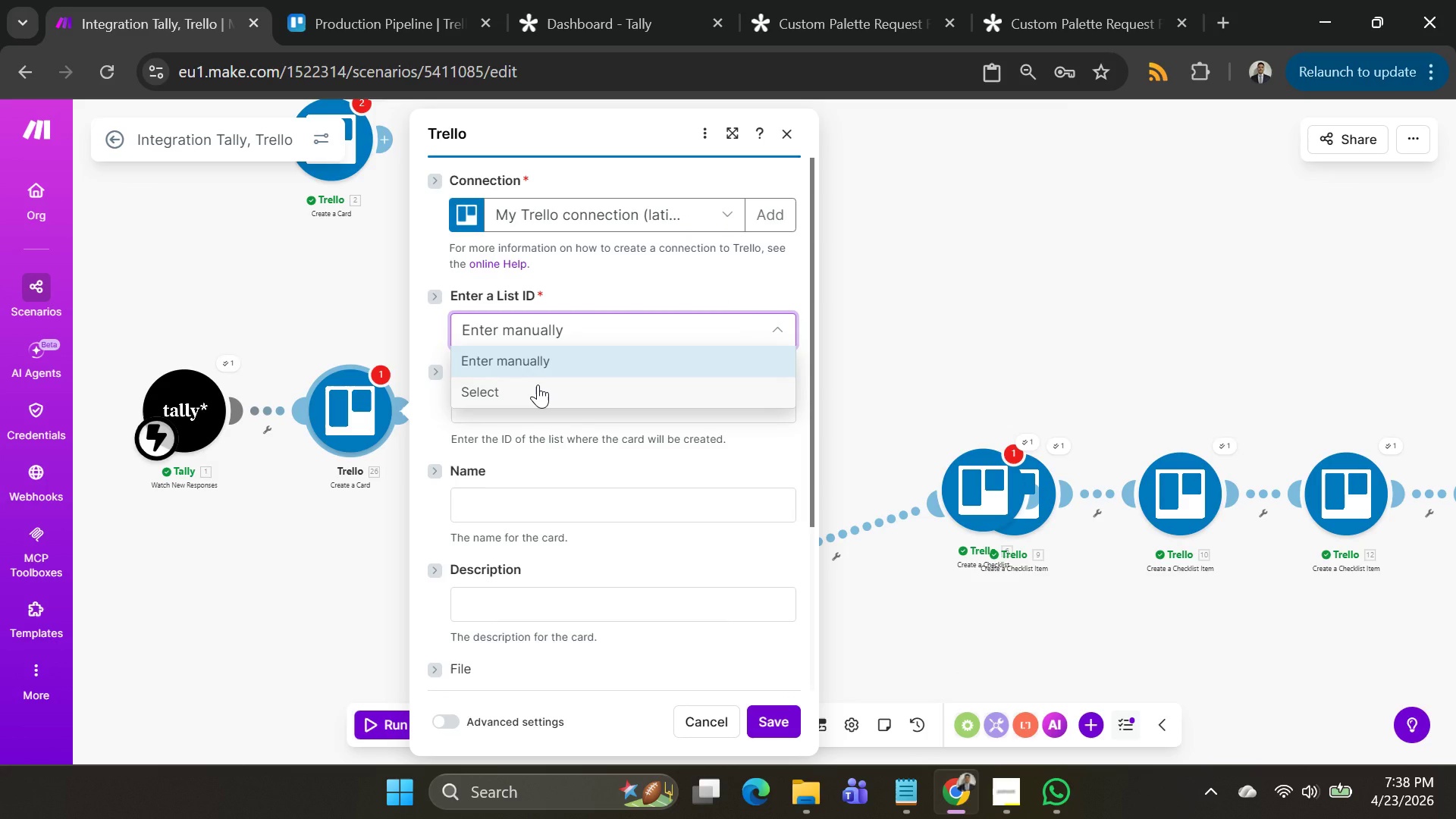 
left_click([538, 384])
 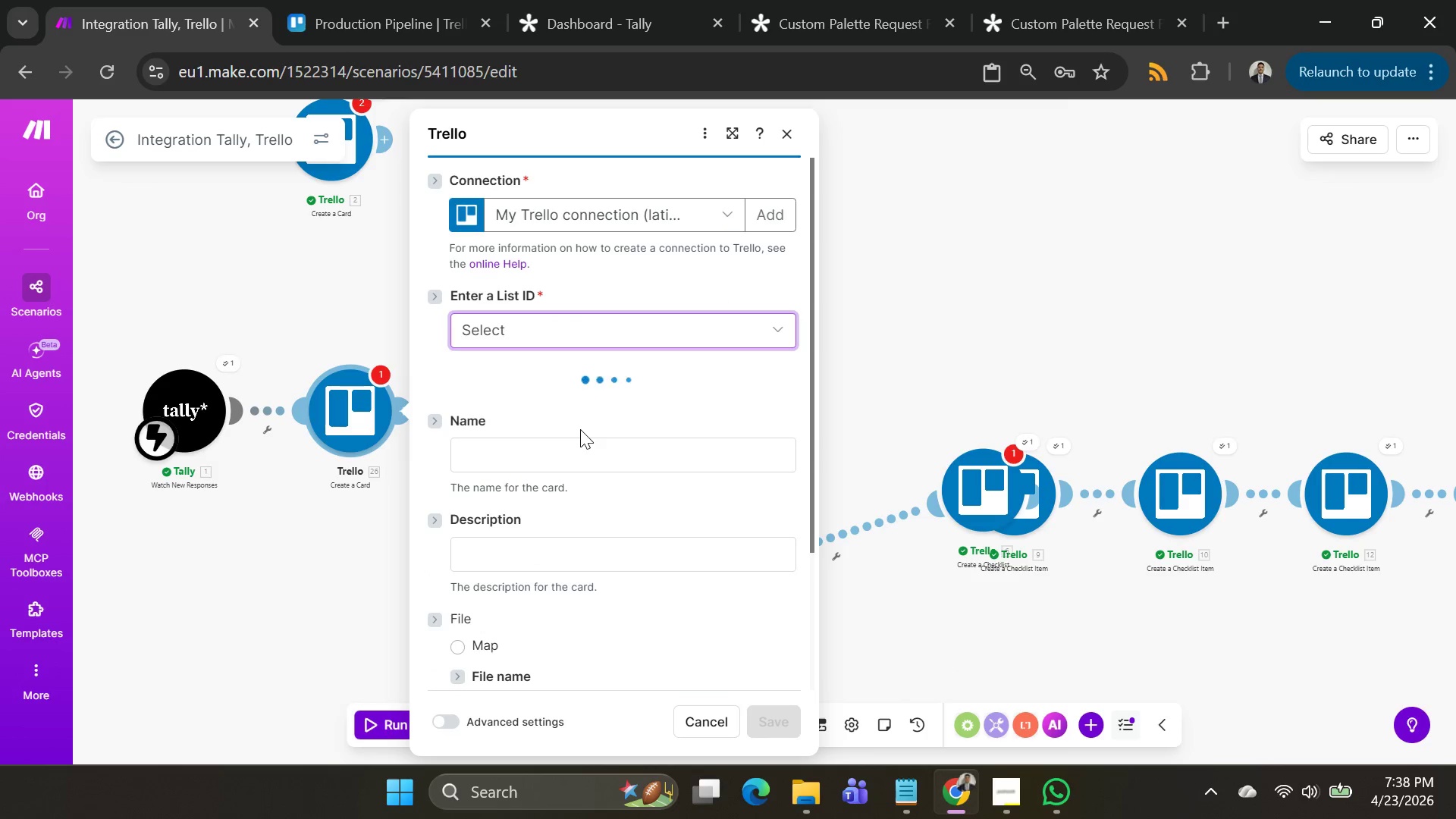 
scroll: coordinate [611, 400], scroll_direction: down, amount: 1.0
 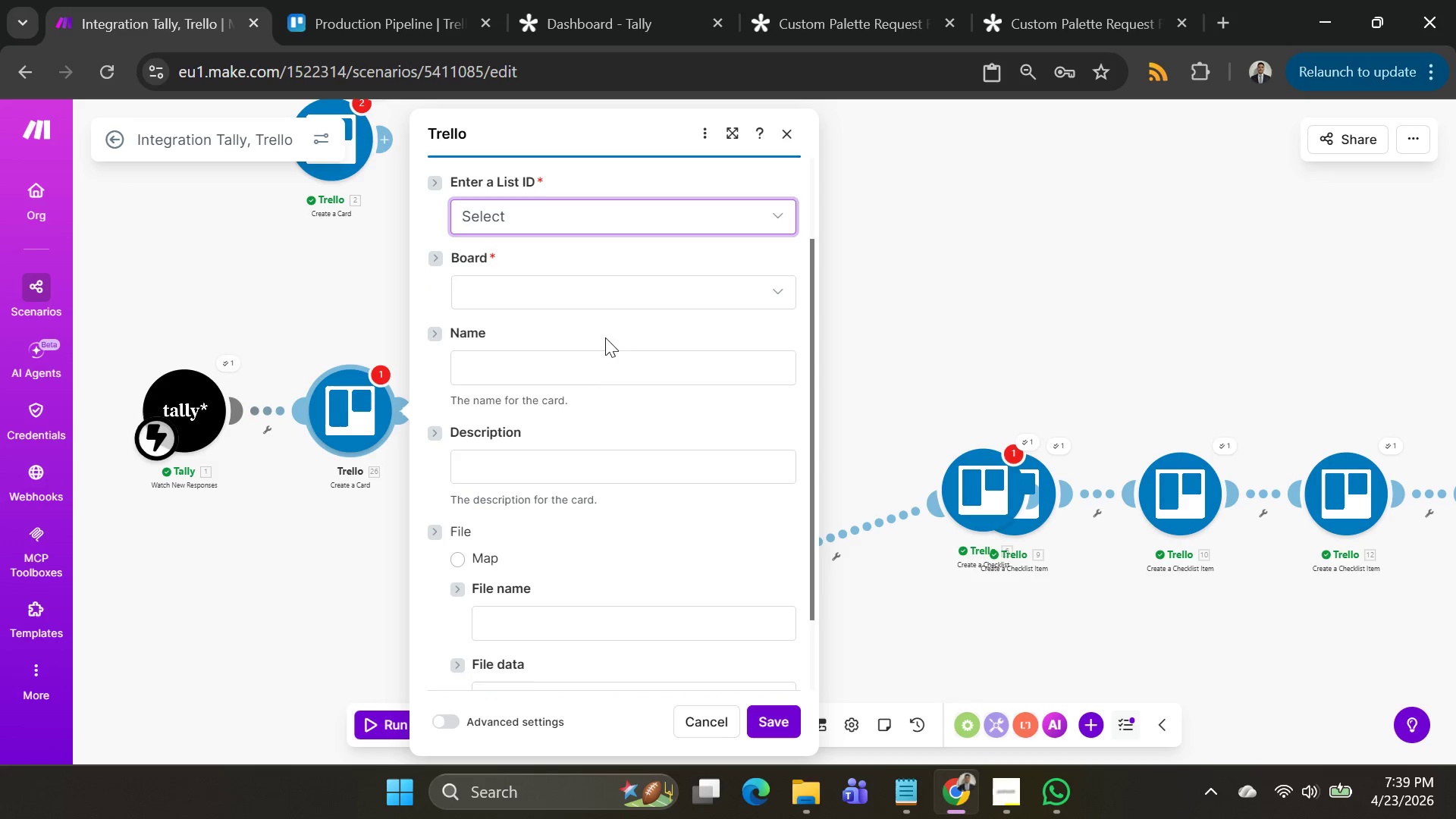 
left_click([596, 294])
 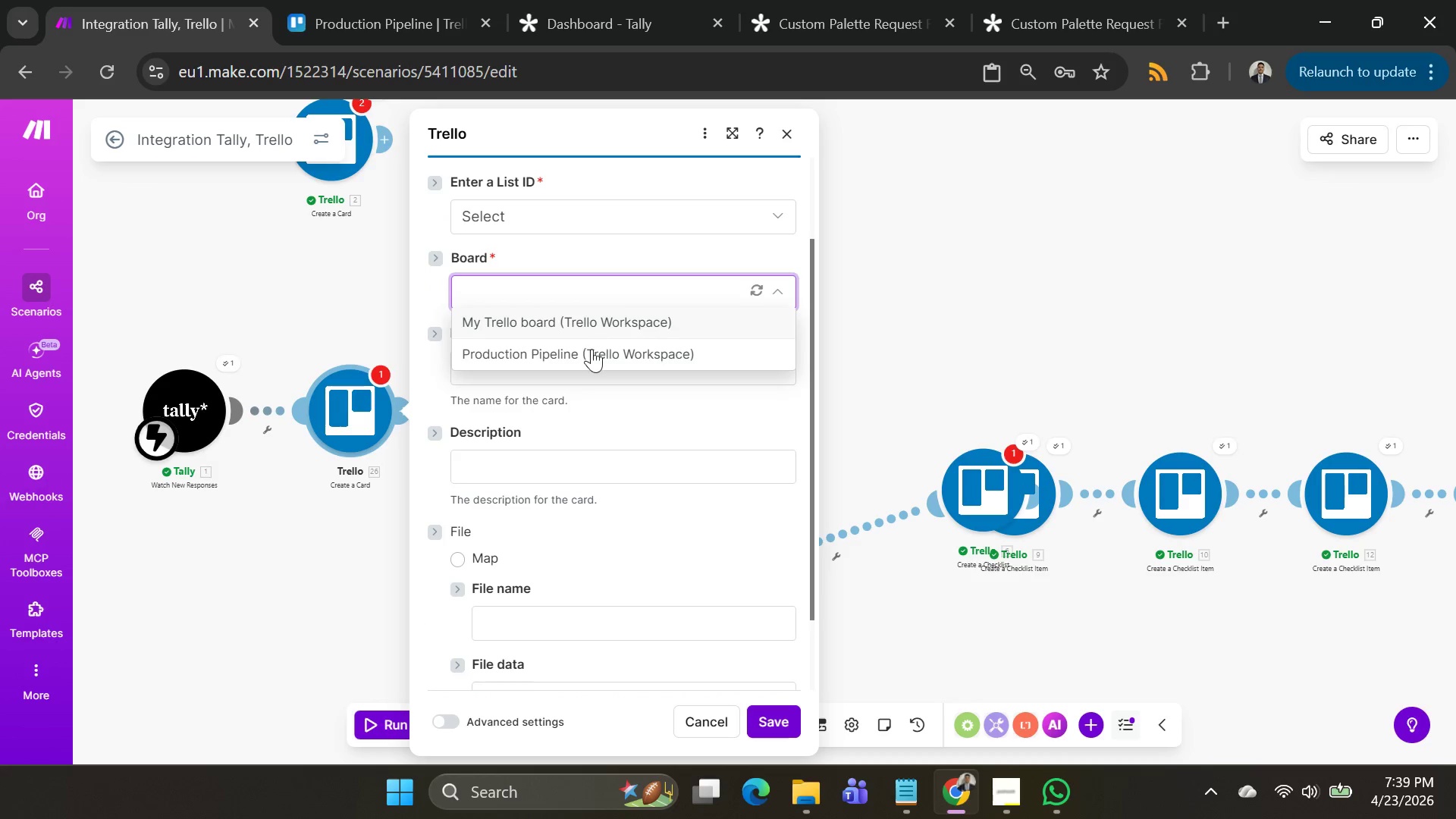 
left_click([591, 354])
 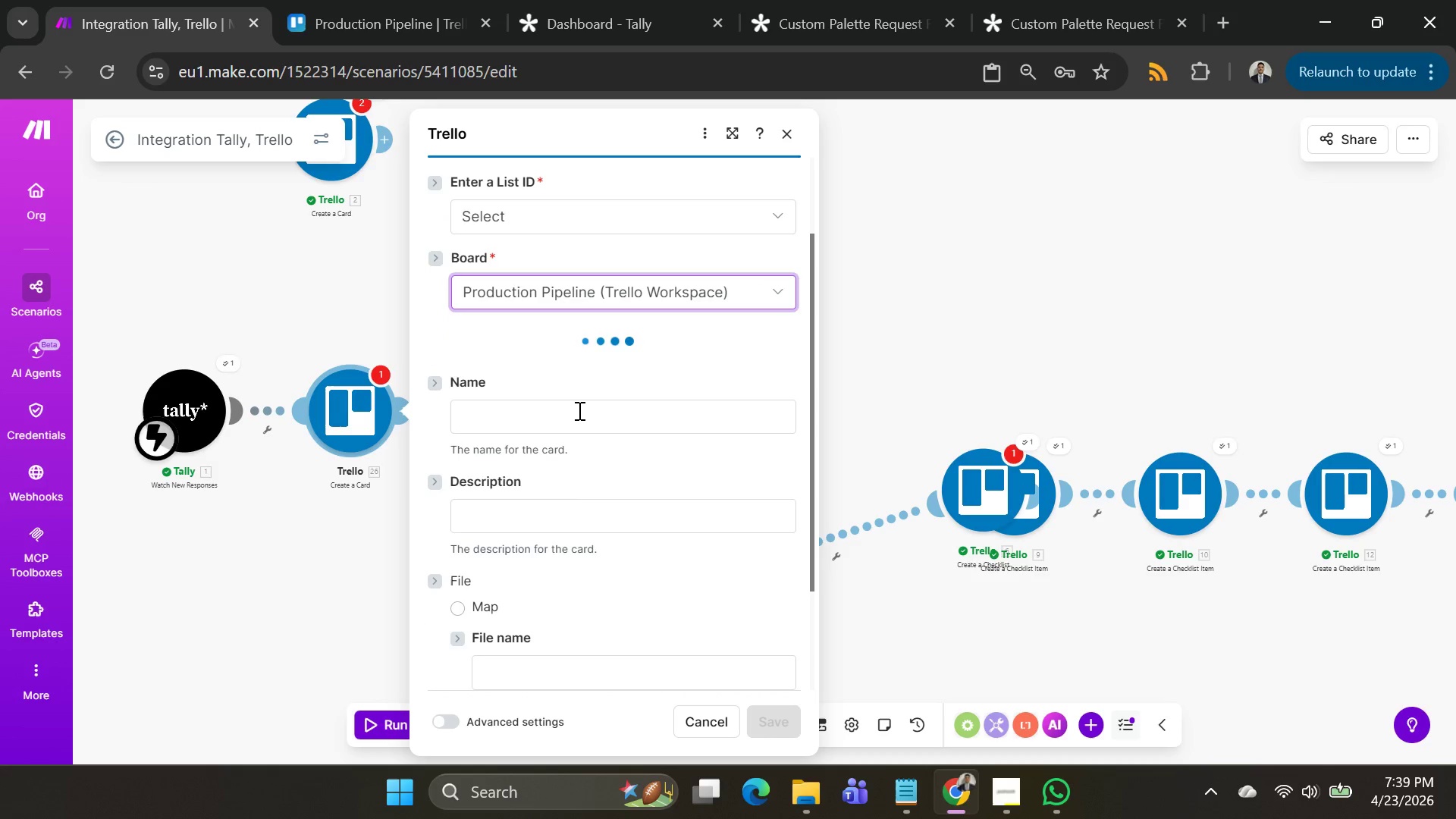 
scroll: coordinate [588, 395], scroll_direction: down, amount: 3.0
 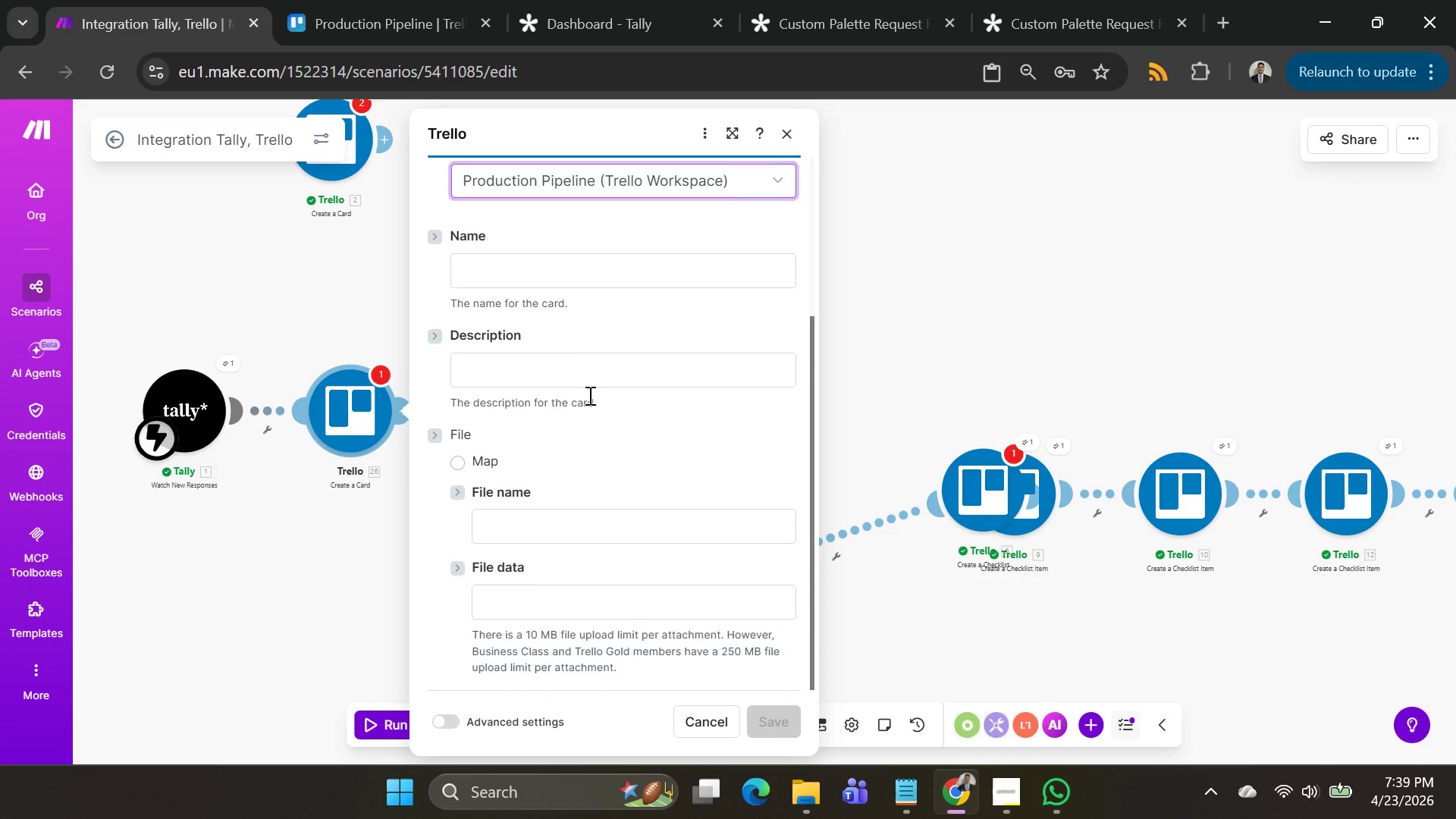 
scroll: coordinate [588, 395], scroll_direction: up, amount: 1.0
 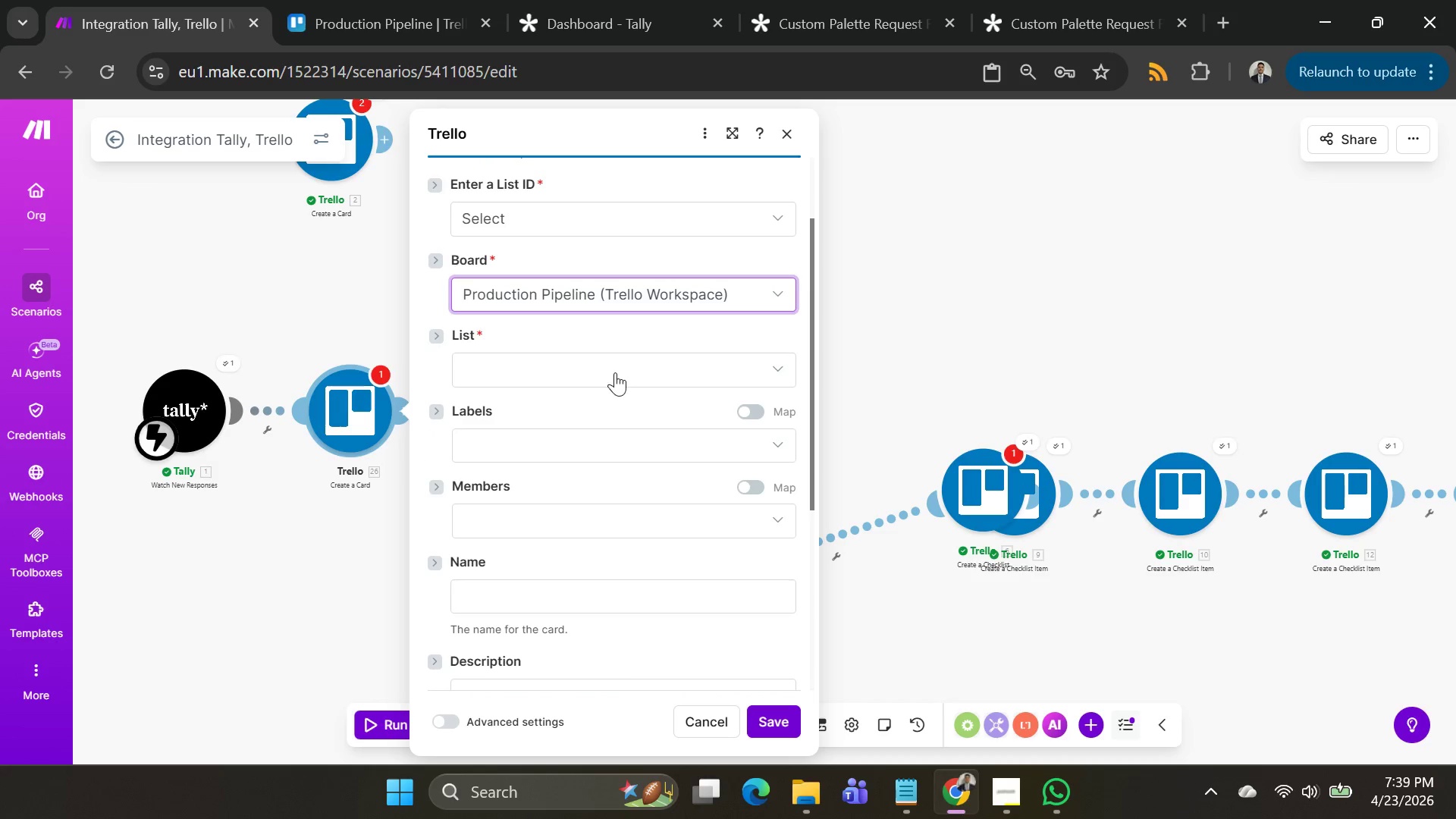 
left_click([616, 372])
 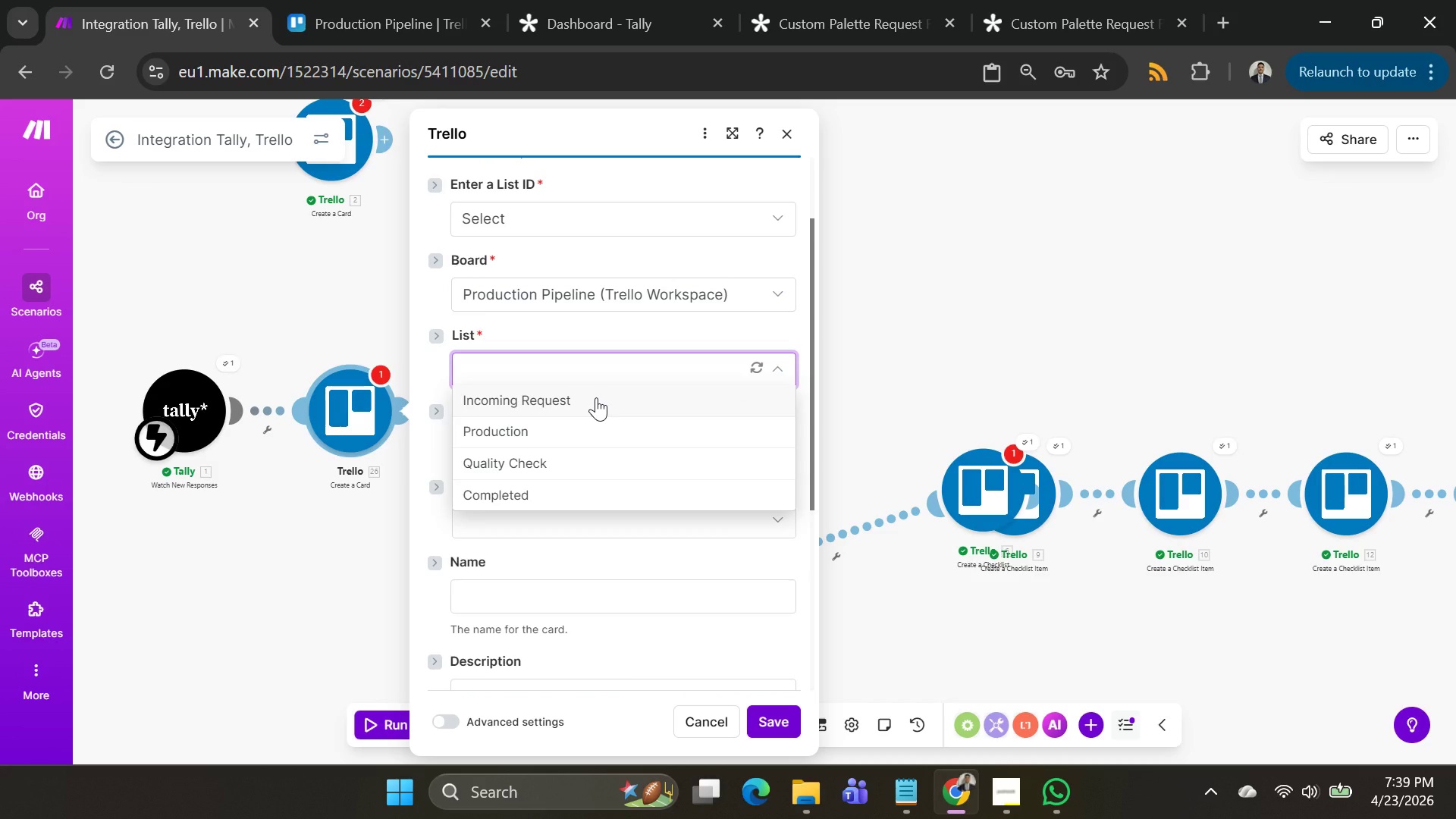 
left_click([596, 397])
 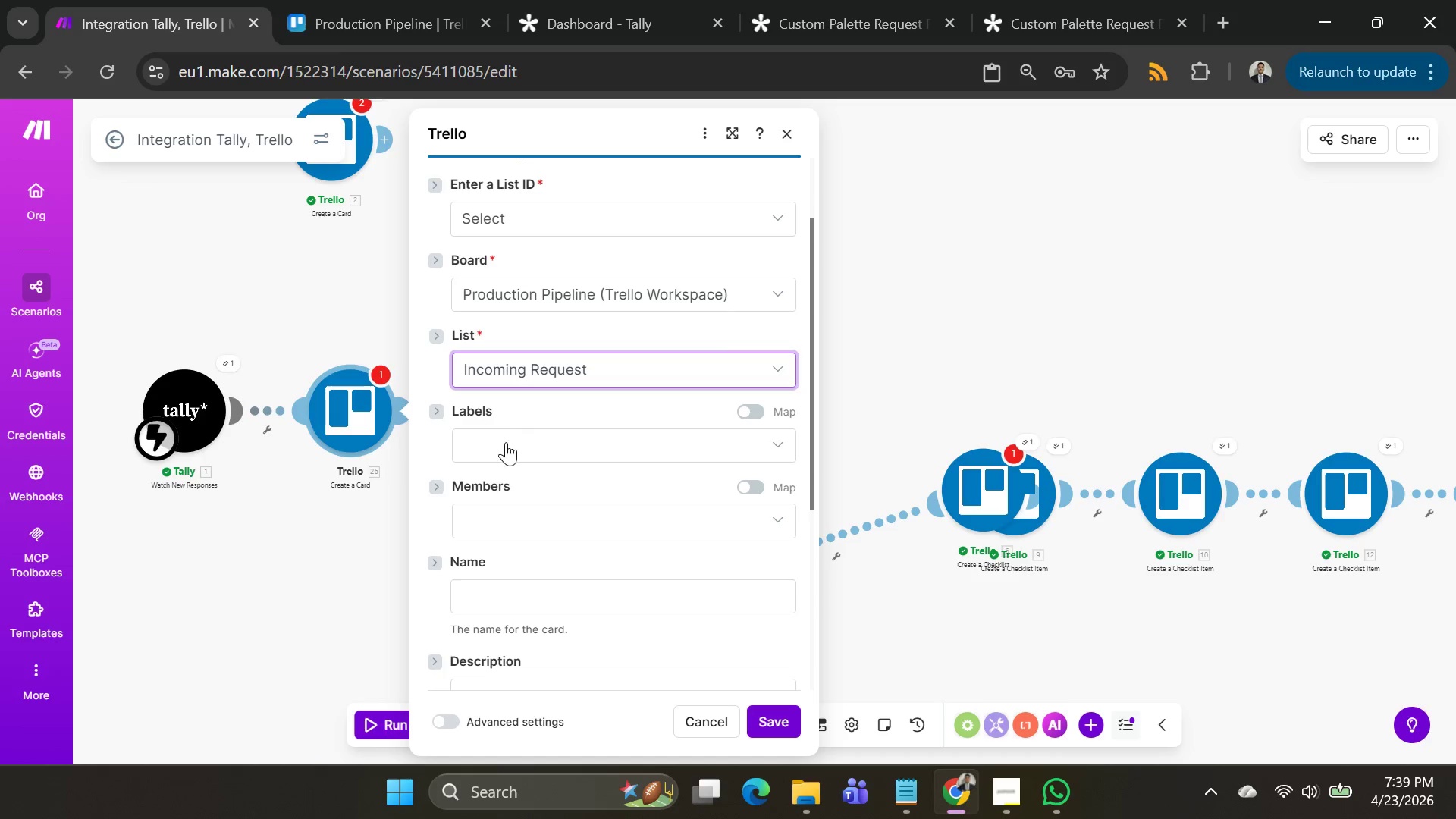 
left_click([506, 442])
 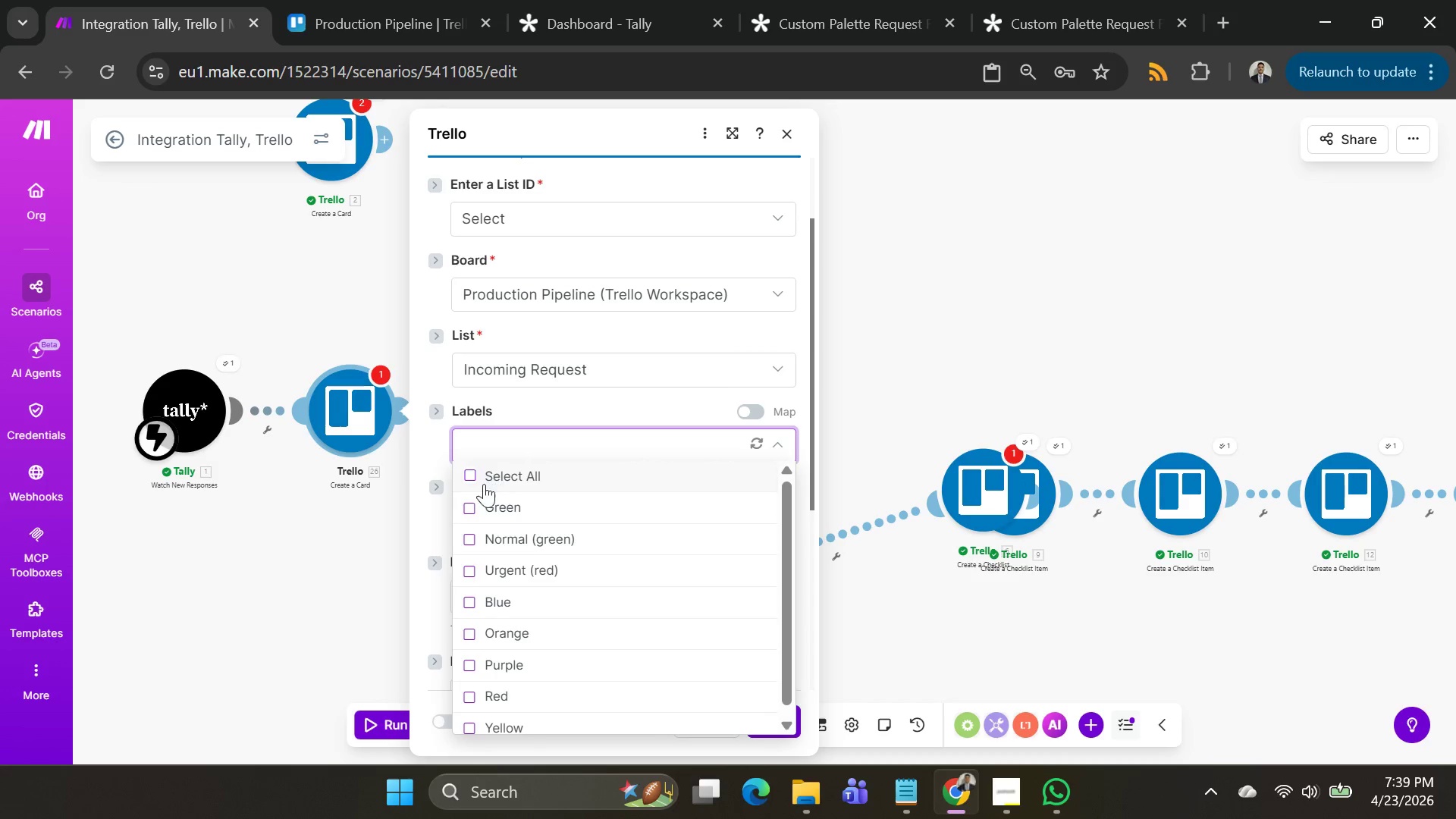 
wait(5.09)
 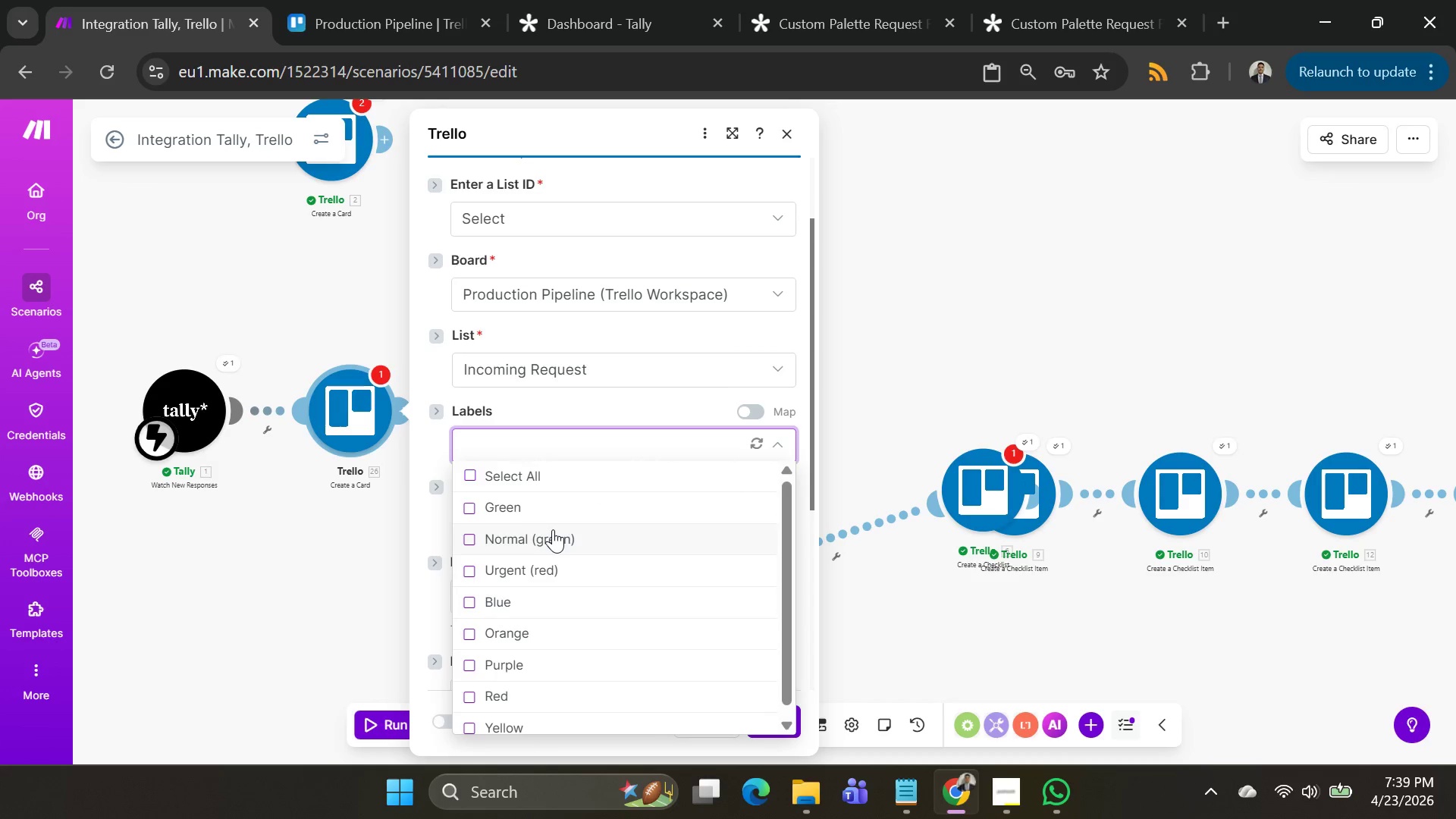 
left_click([463, 535])
 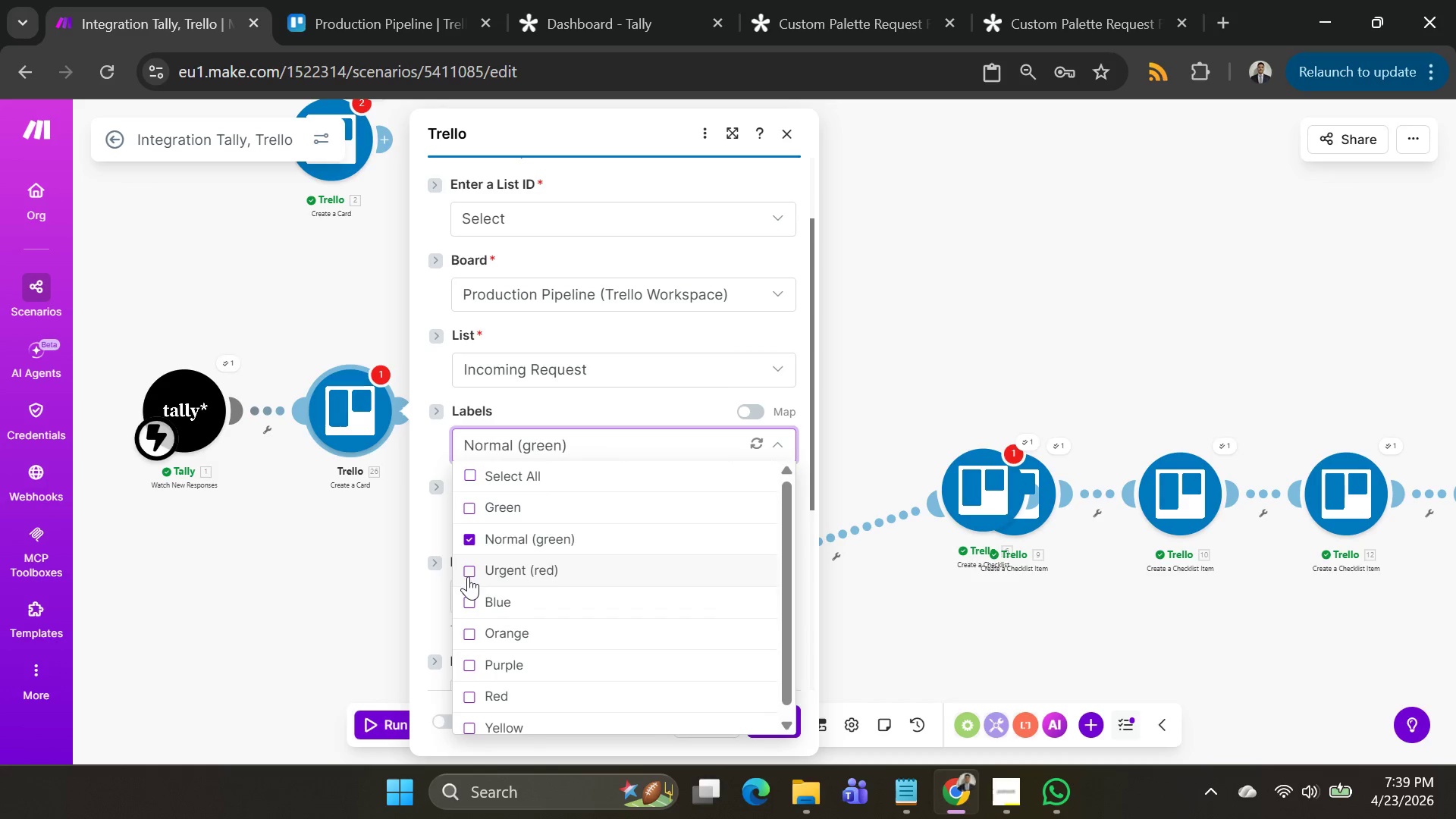 
left_click([468, 571])
 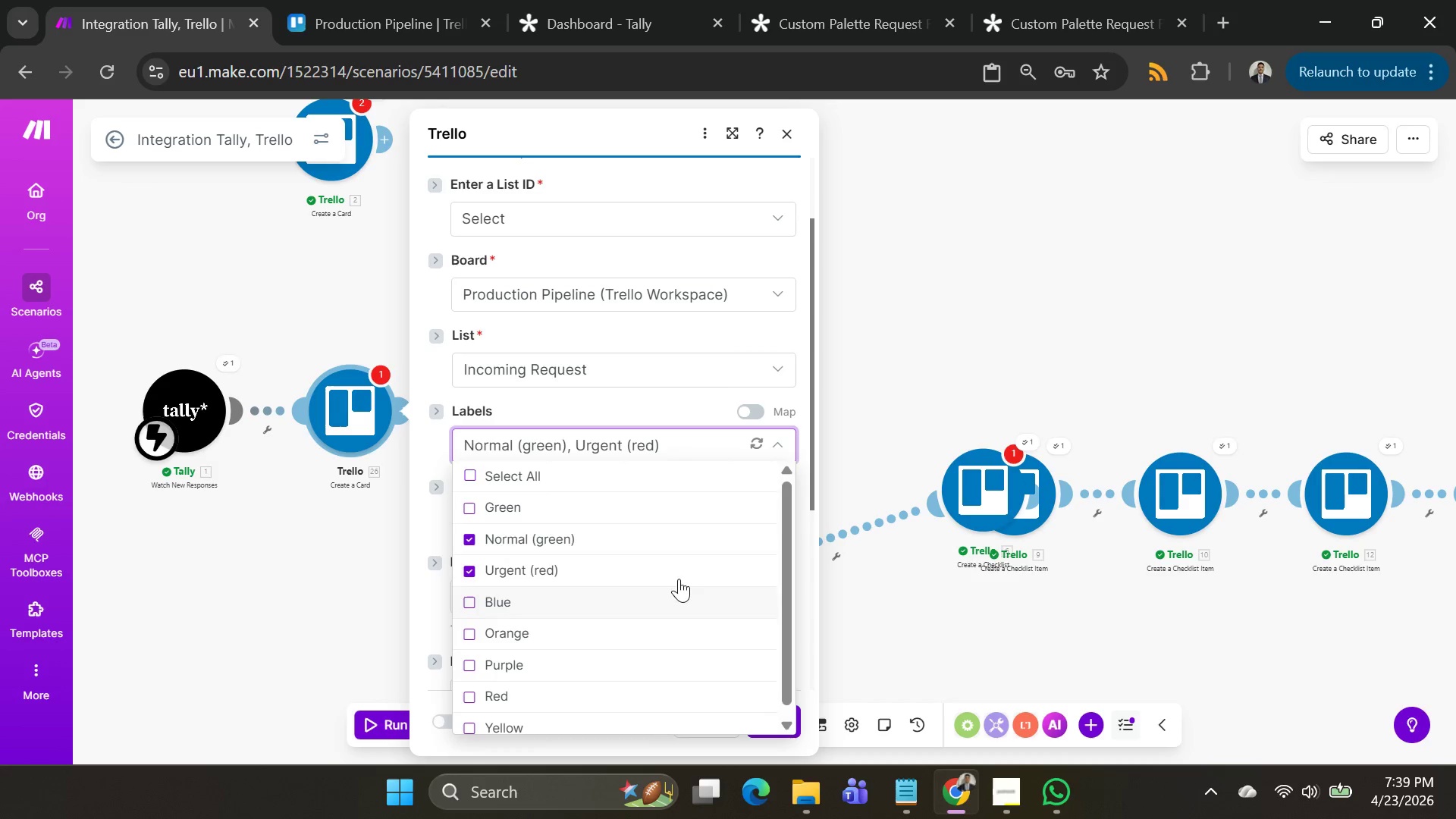 
wait(5.33)
 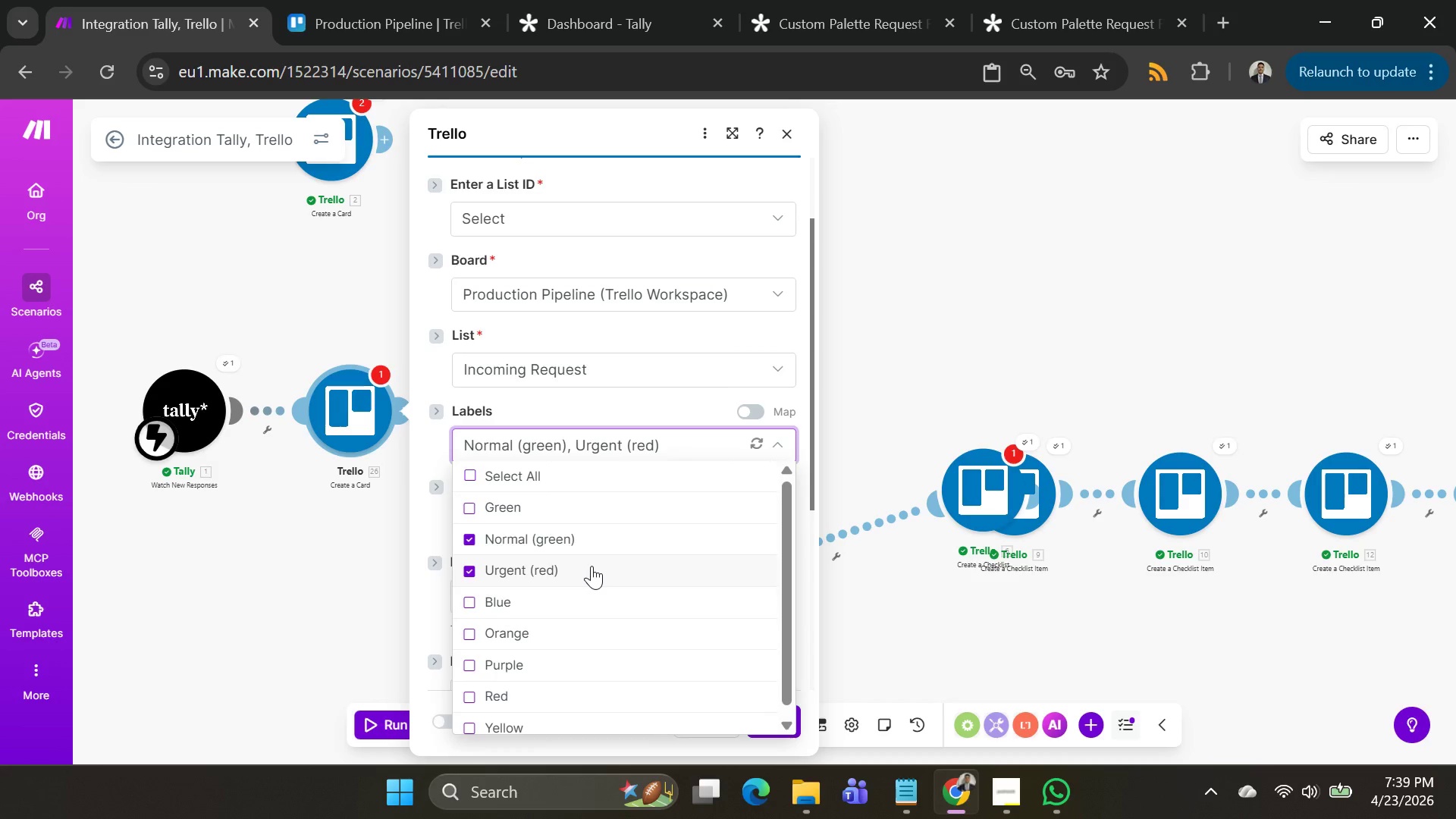 
left_click([673, 403])
 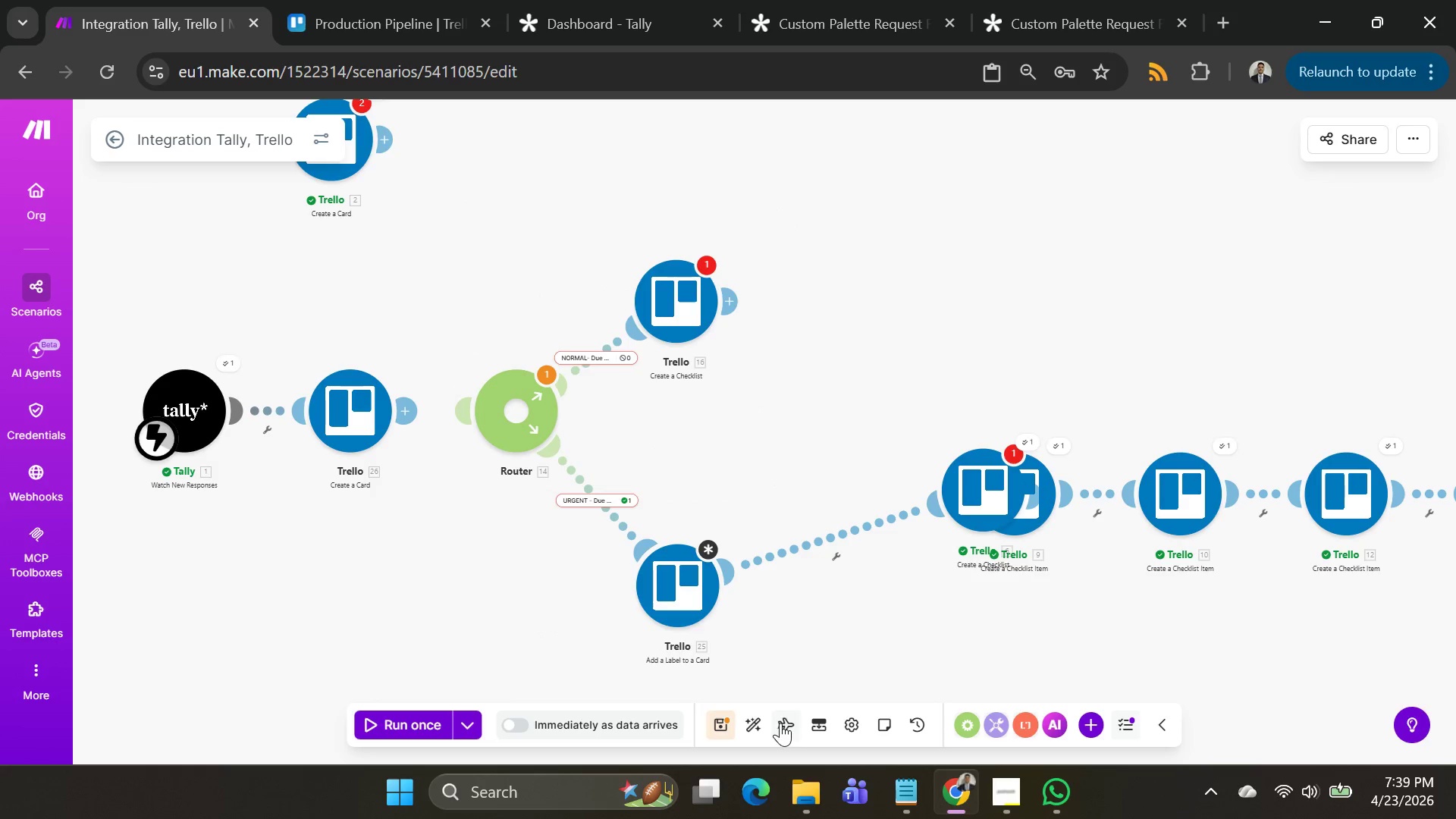 
left_click_drag(start_coordinate=[467, 419], to_coordinate=[407, 422])
 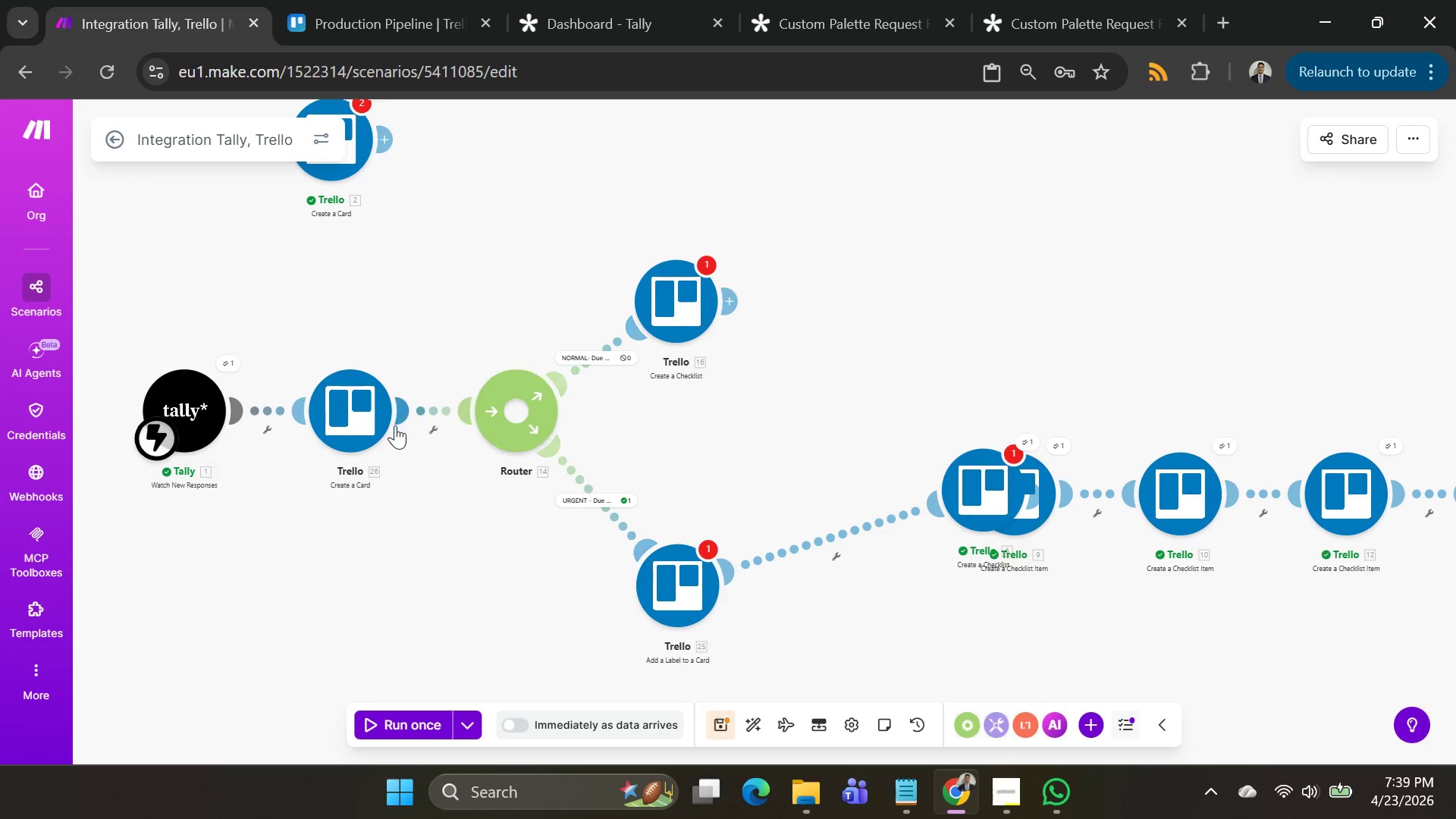 
left_click([365, 419])
 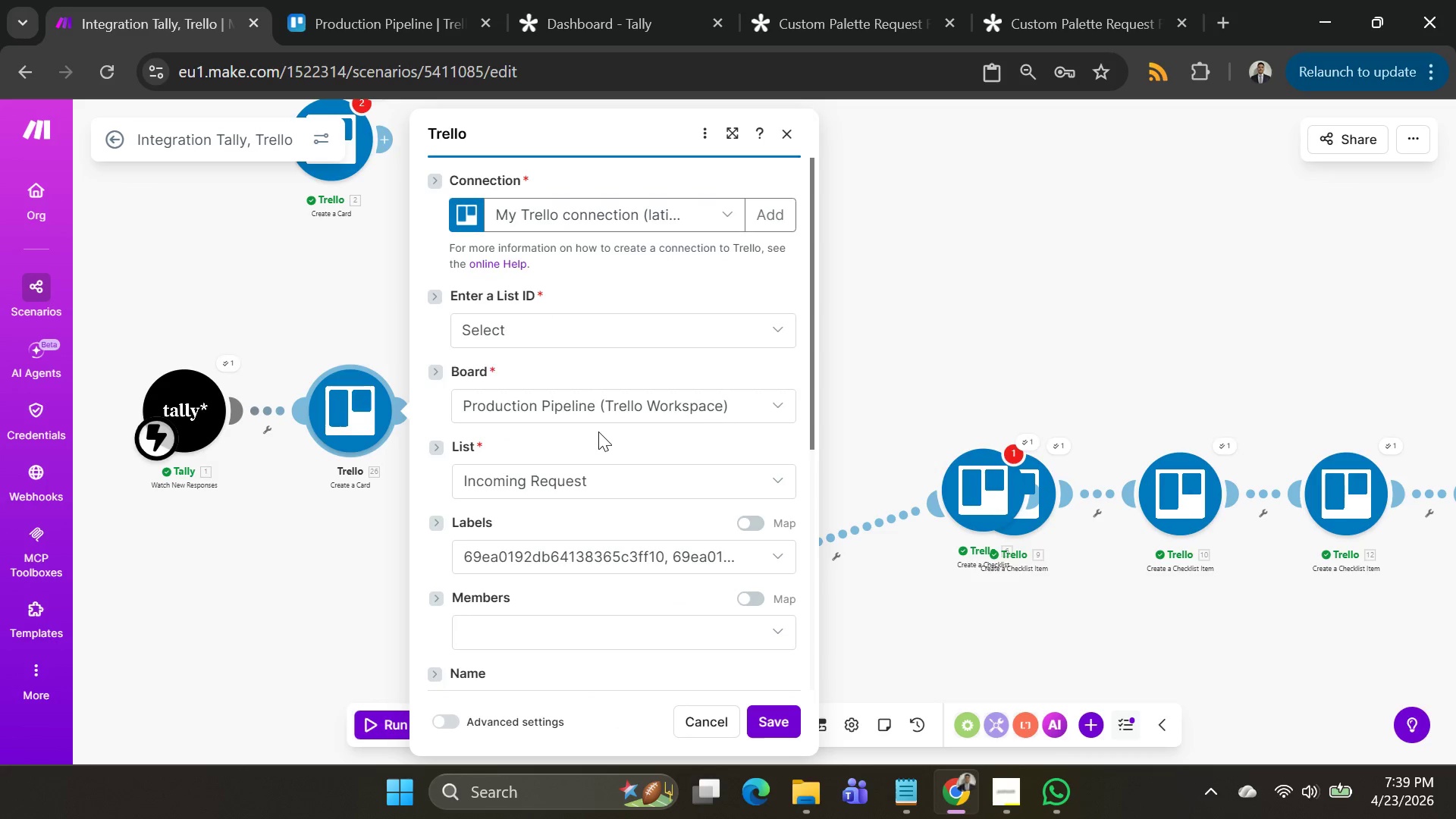 
scroll: coordinate [598, 431], scroll_direction: down, amount: 4.0
 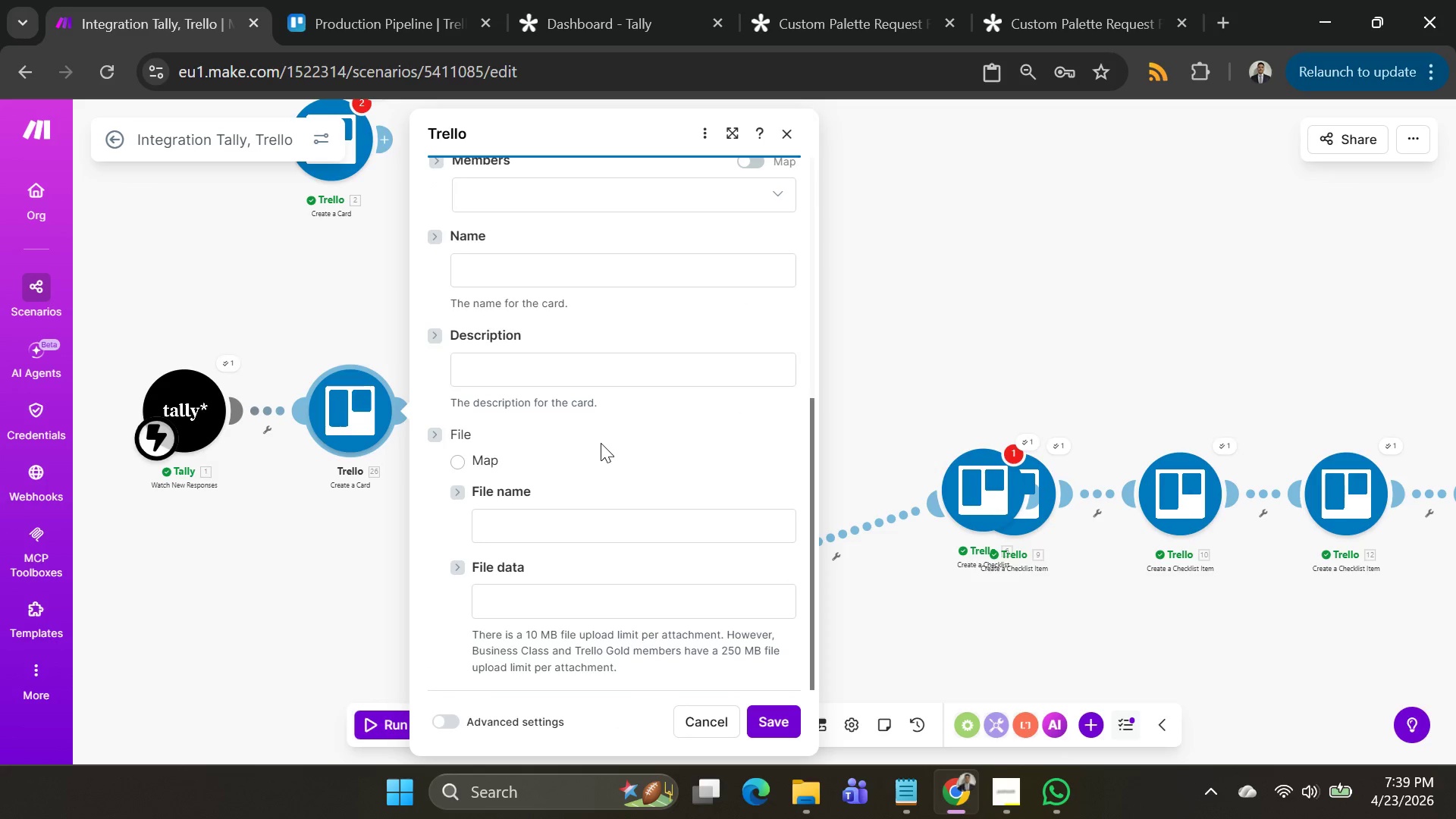 
scroll: coordinate [601, 443], scroll_direction: up, amount: 2.0
 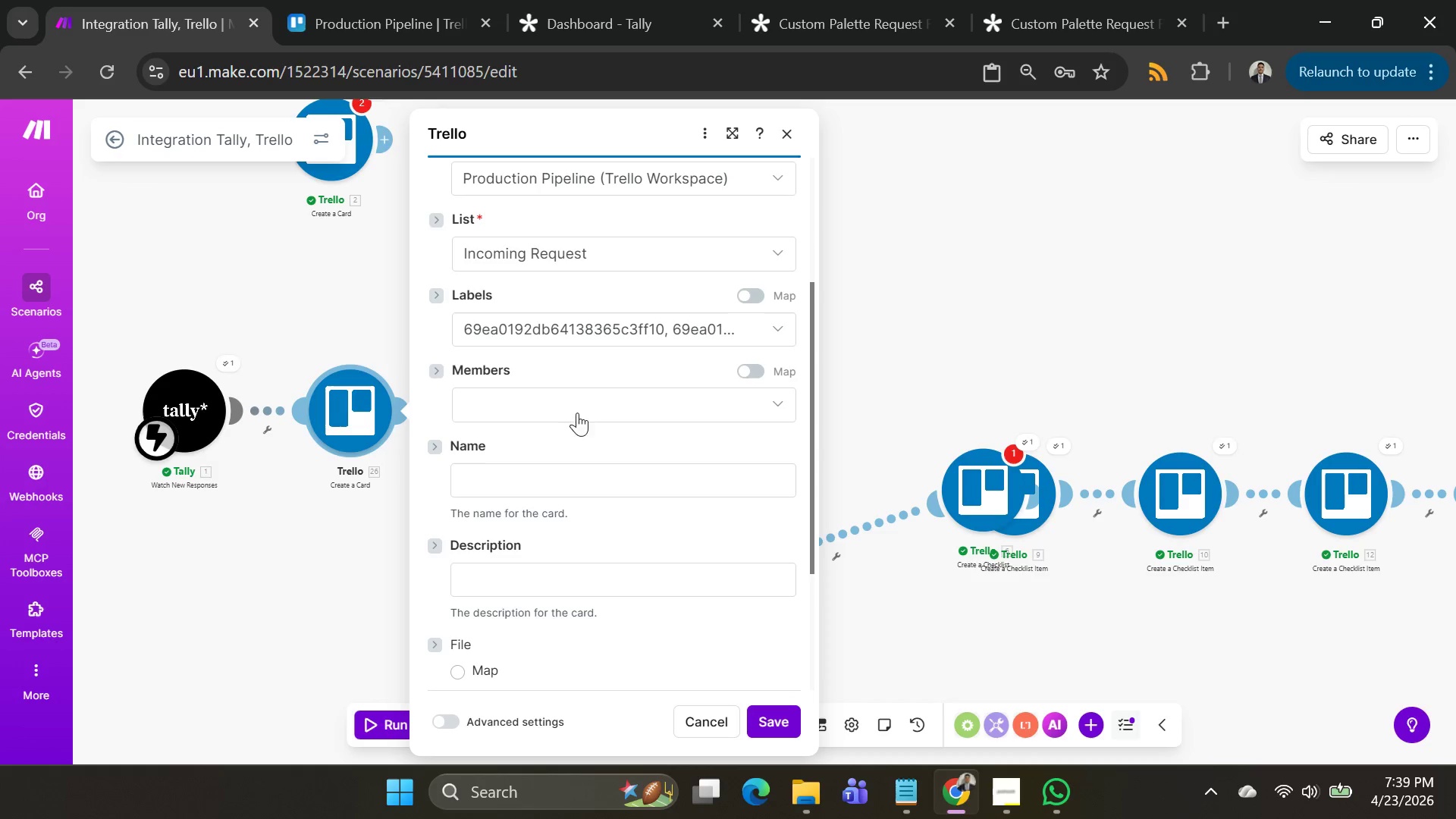 
left_click([592, 413])
 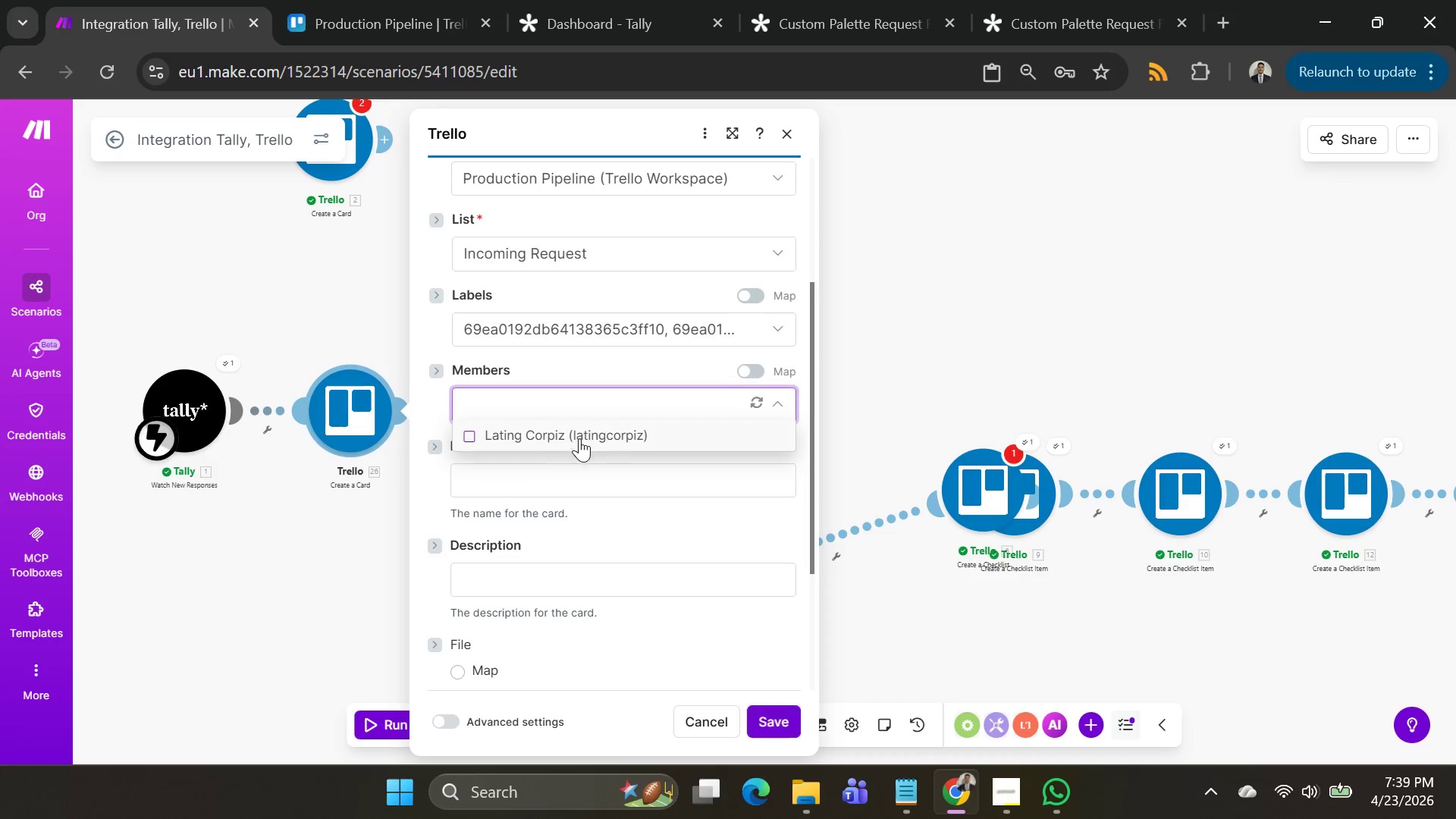 
left_click([582, 442])
 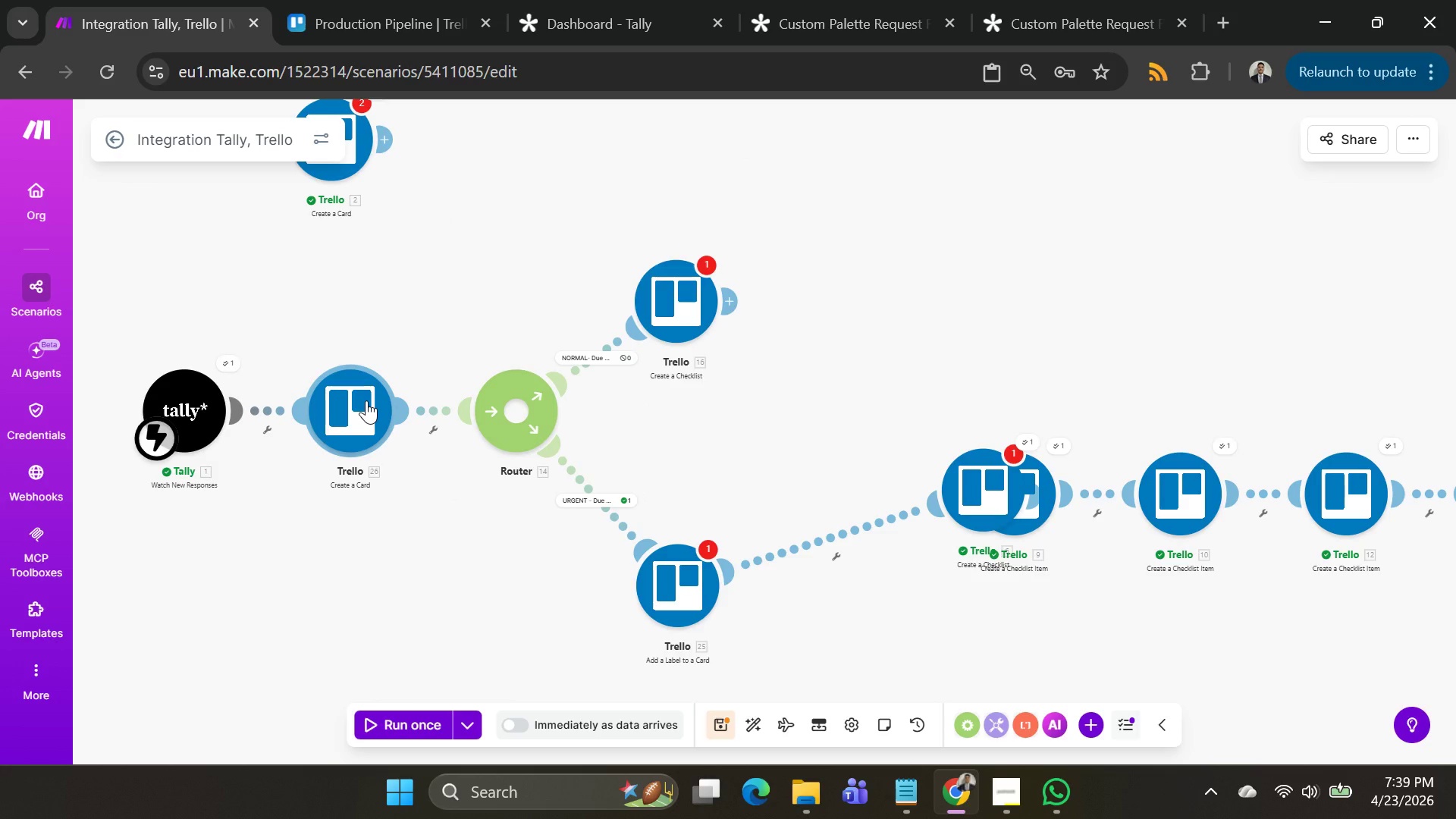 
wait(5.12)
 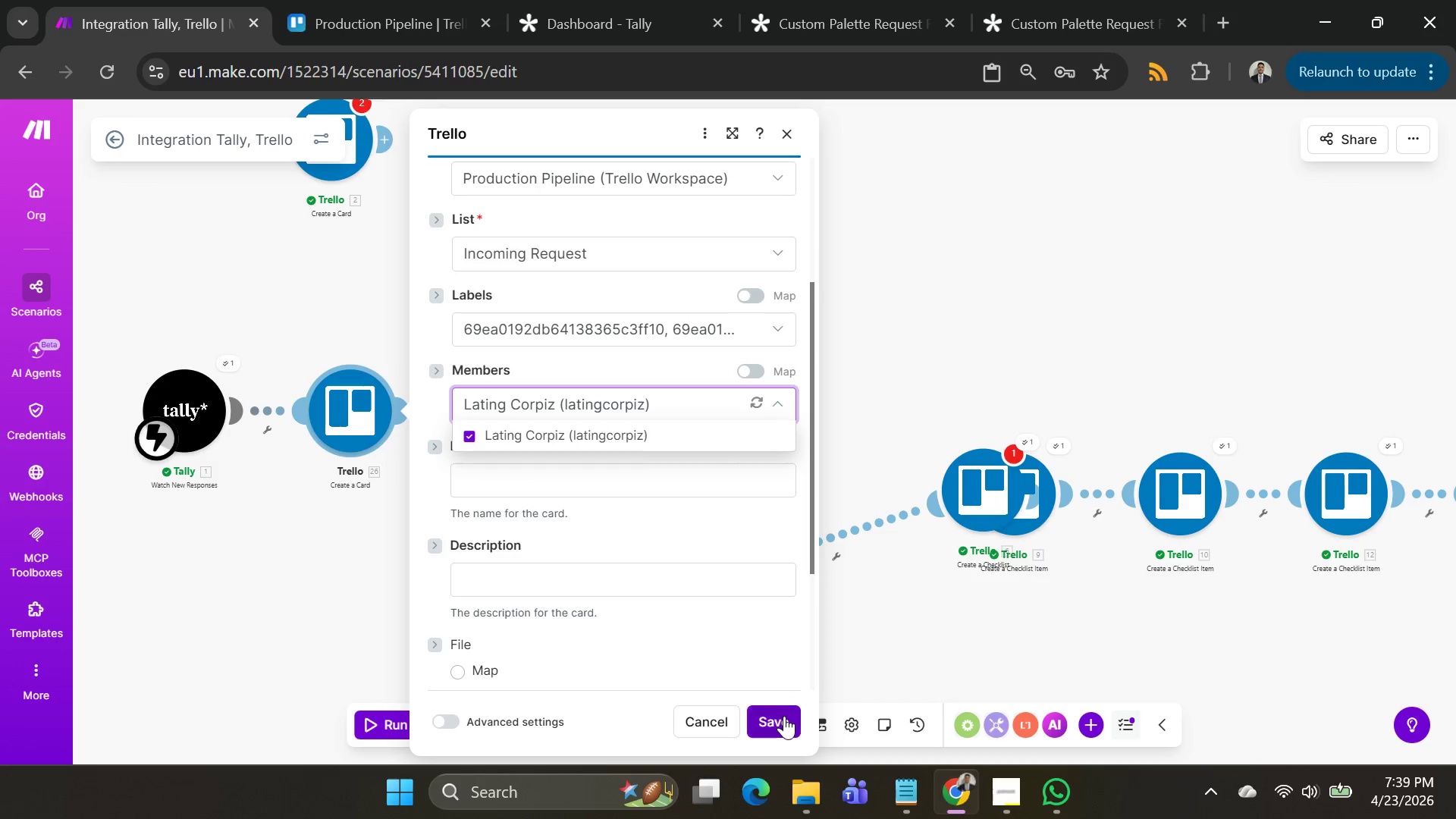 
right_click([369, 400])
 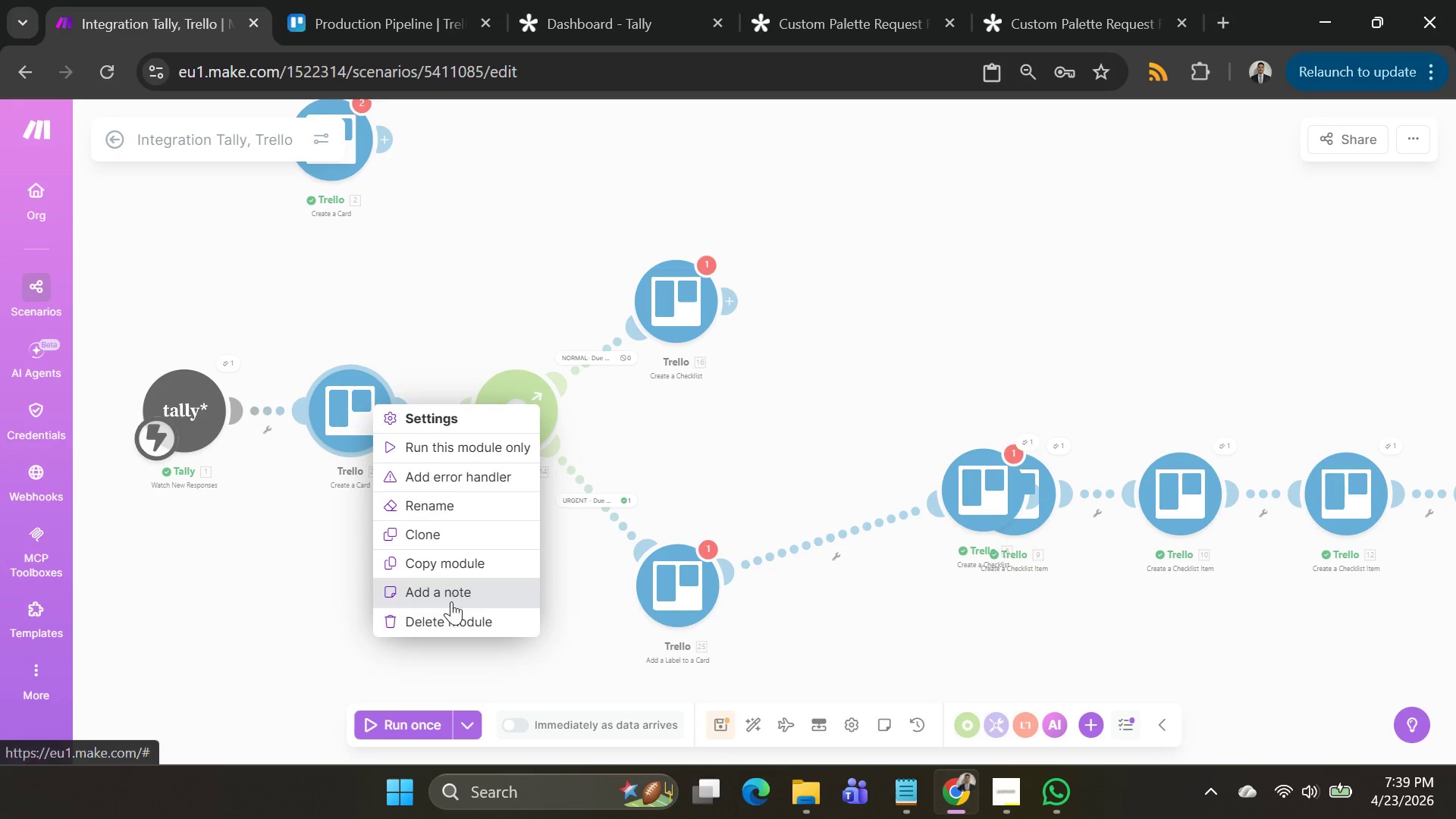 
left_click([447, 616])
 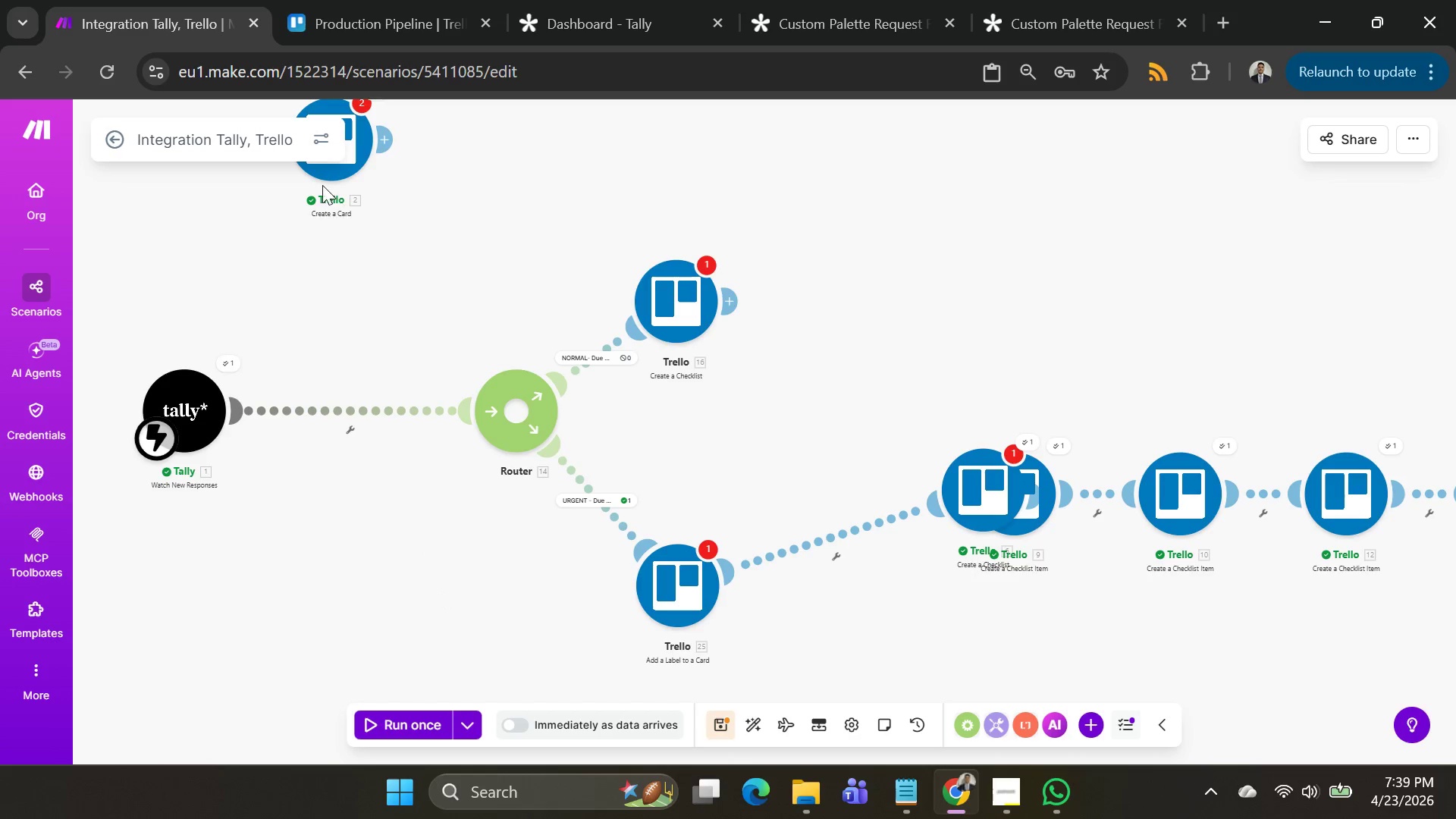 
left_click_drag(start_coordinate=[319, 167], to_coordinate=[337, 425])
 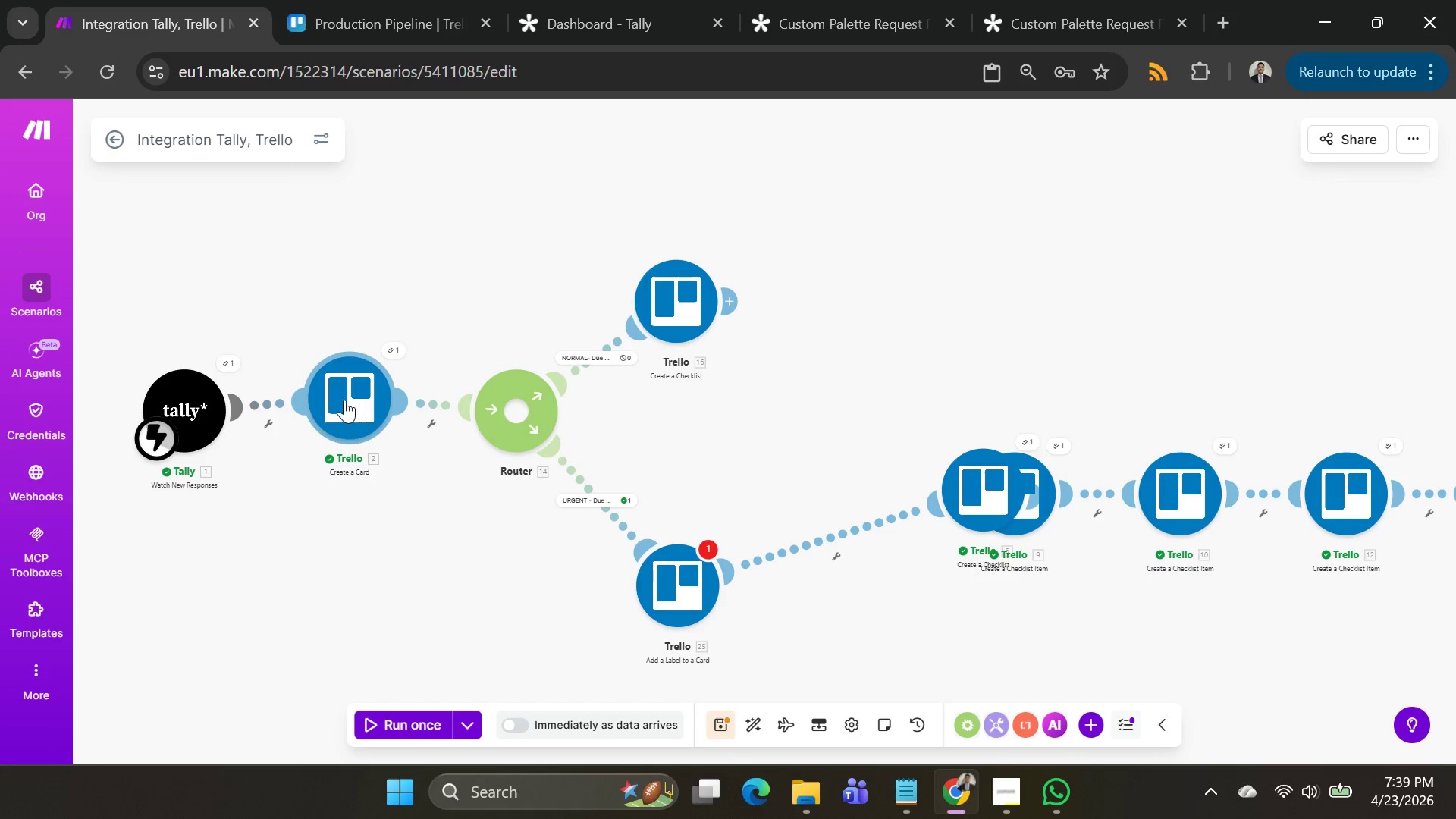 
left_click([344, 399])
 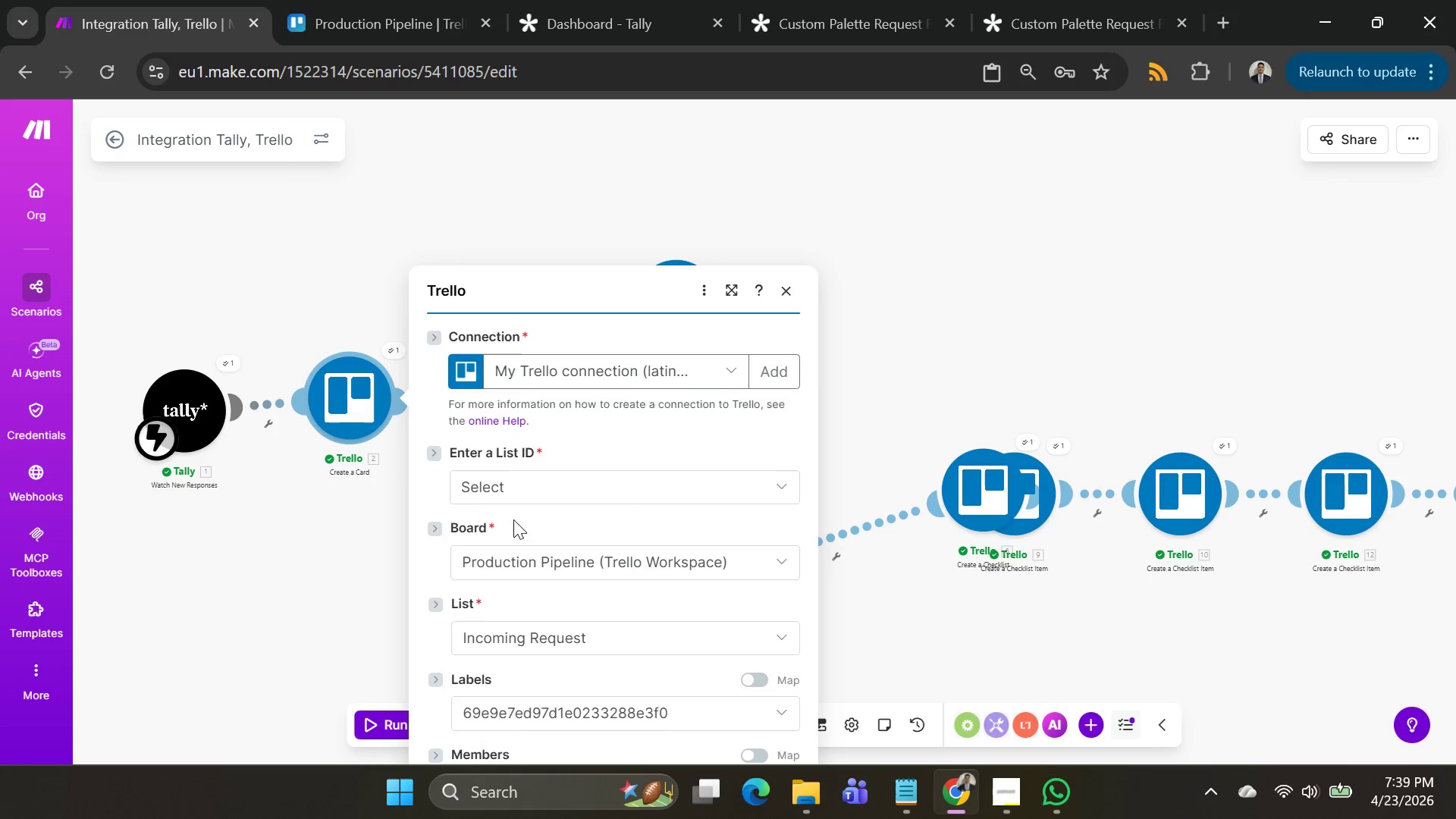 
scroll: coordinate [628, 511], scroll_direction: down, amount: 3.0
 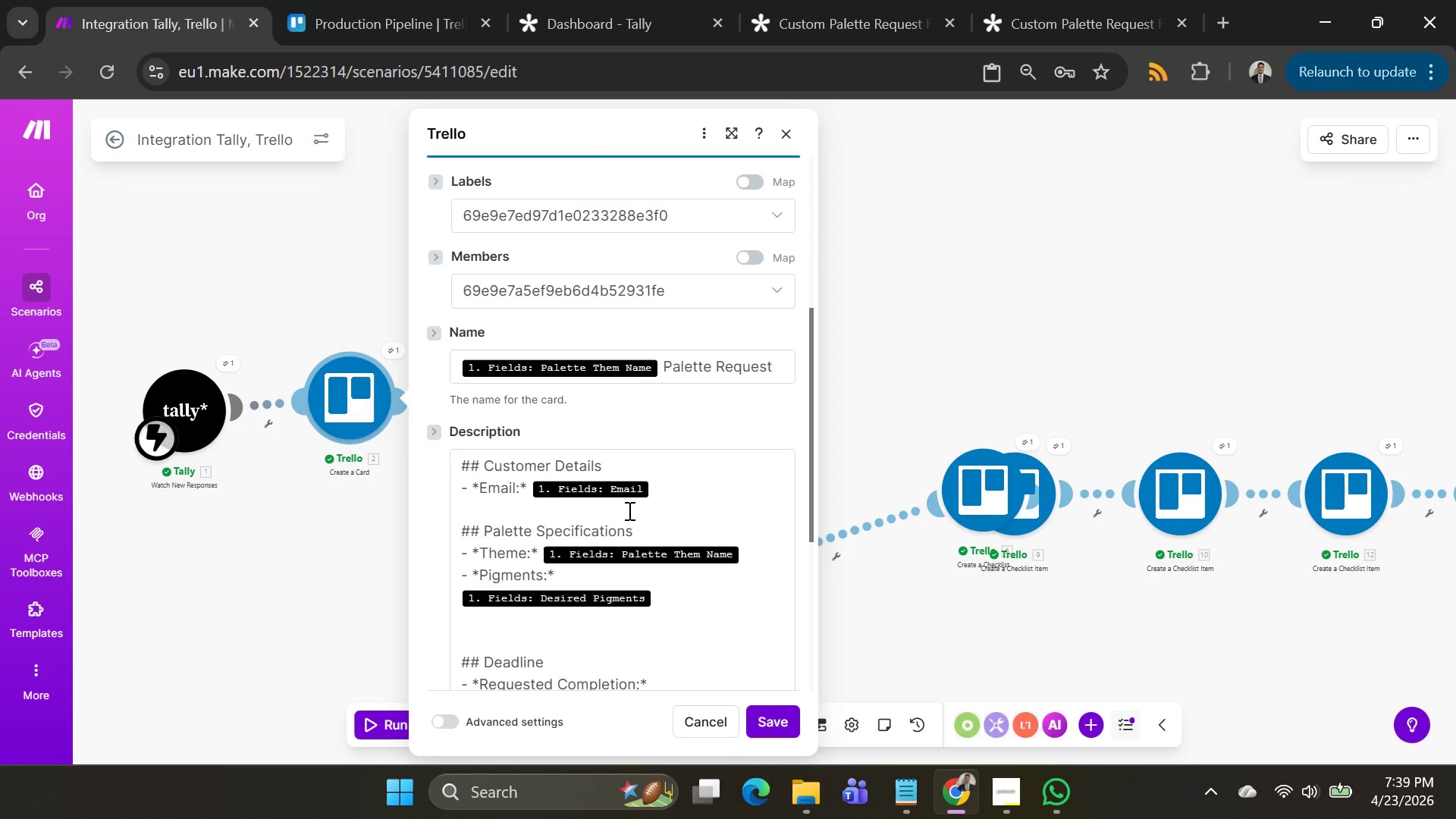 
scroll: coordinate [628, 509], scroll_direction: up, amount: 2.0
 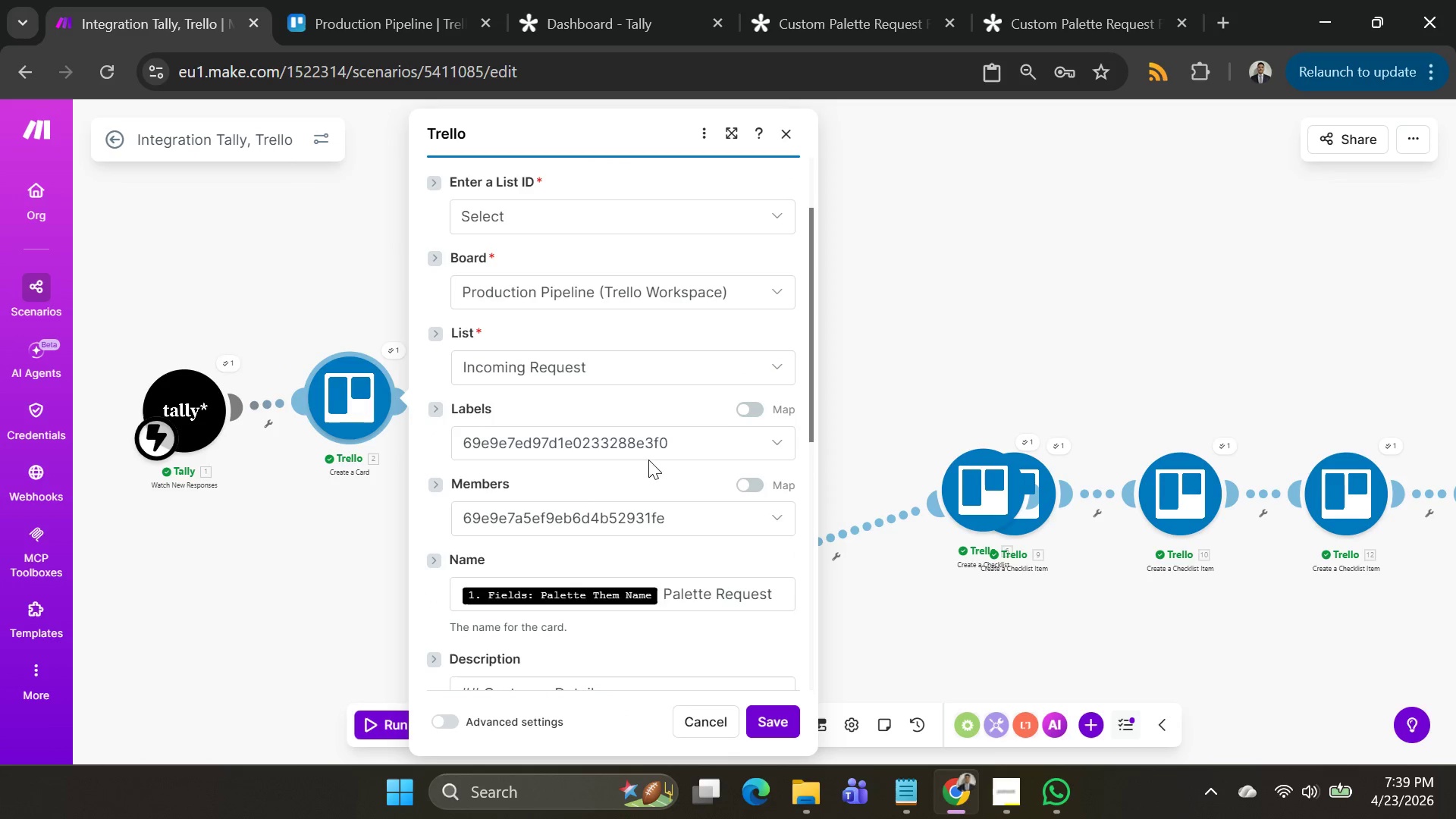 
left_click([671, 450])
 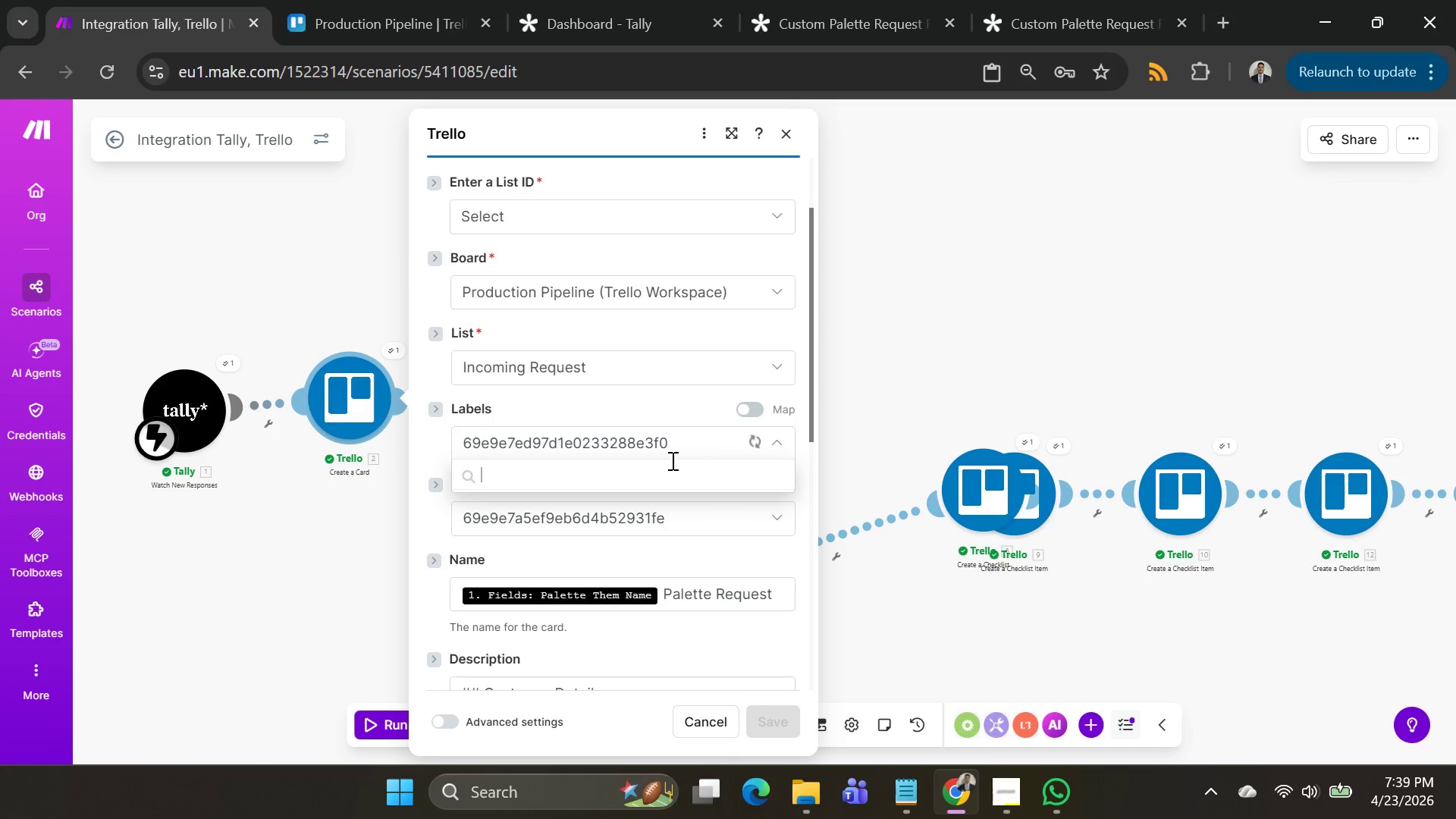 
mouse_move([655, 499])
 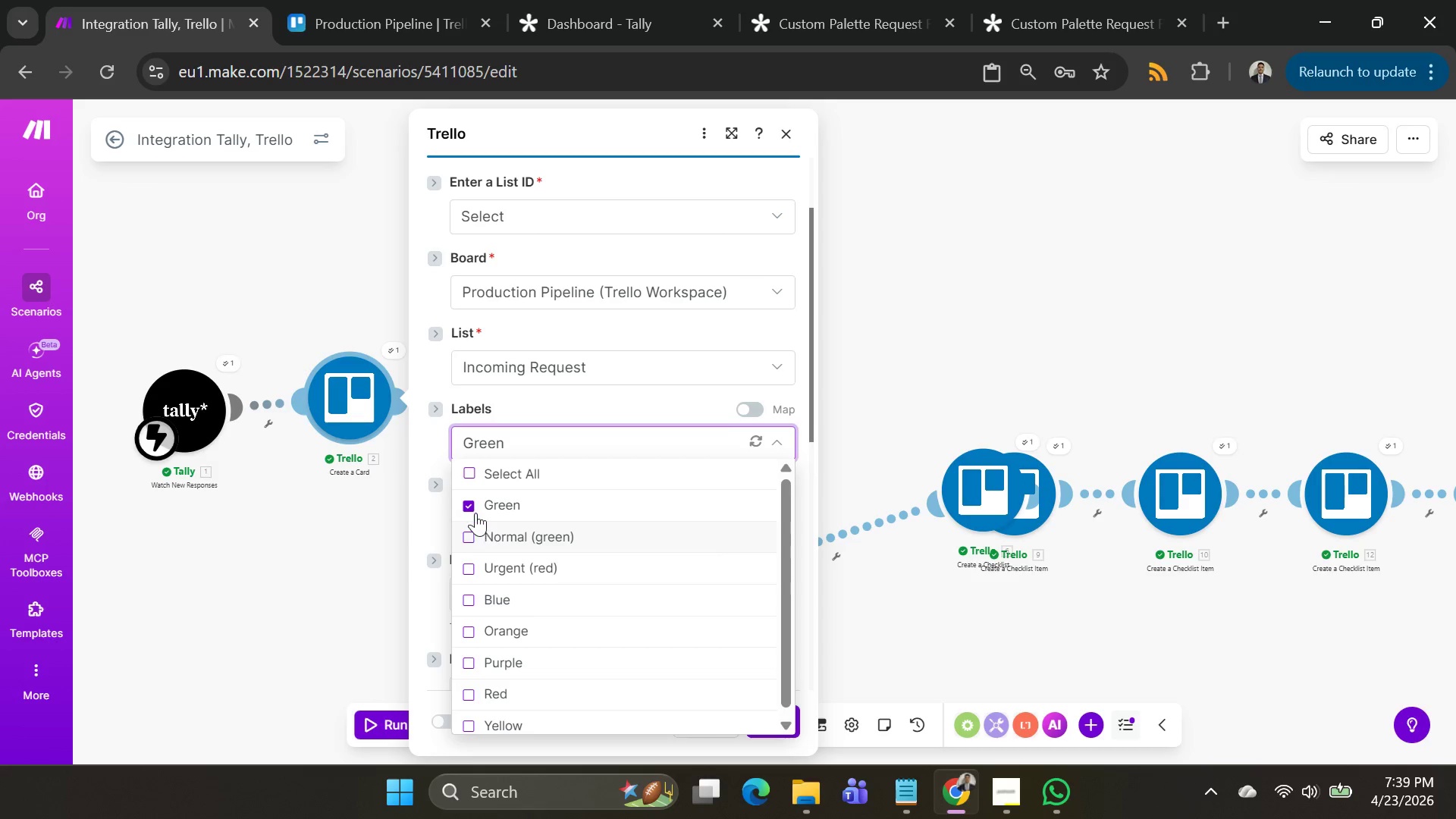 
left_click([472, 508])
 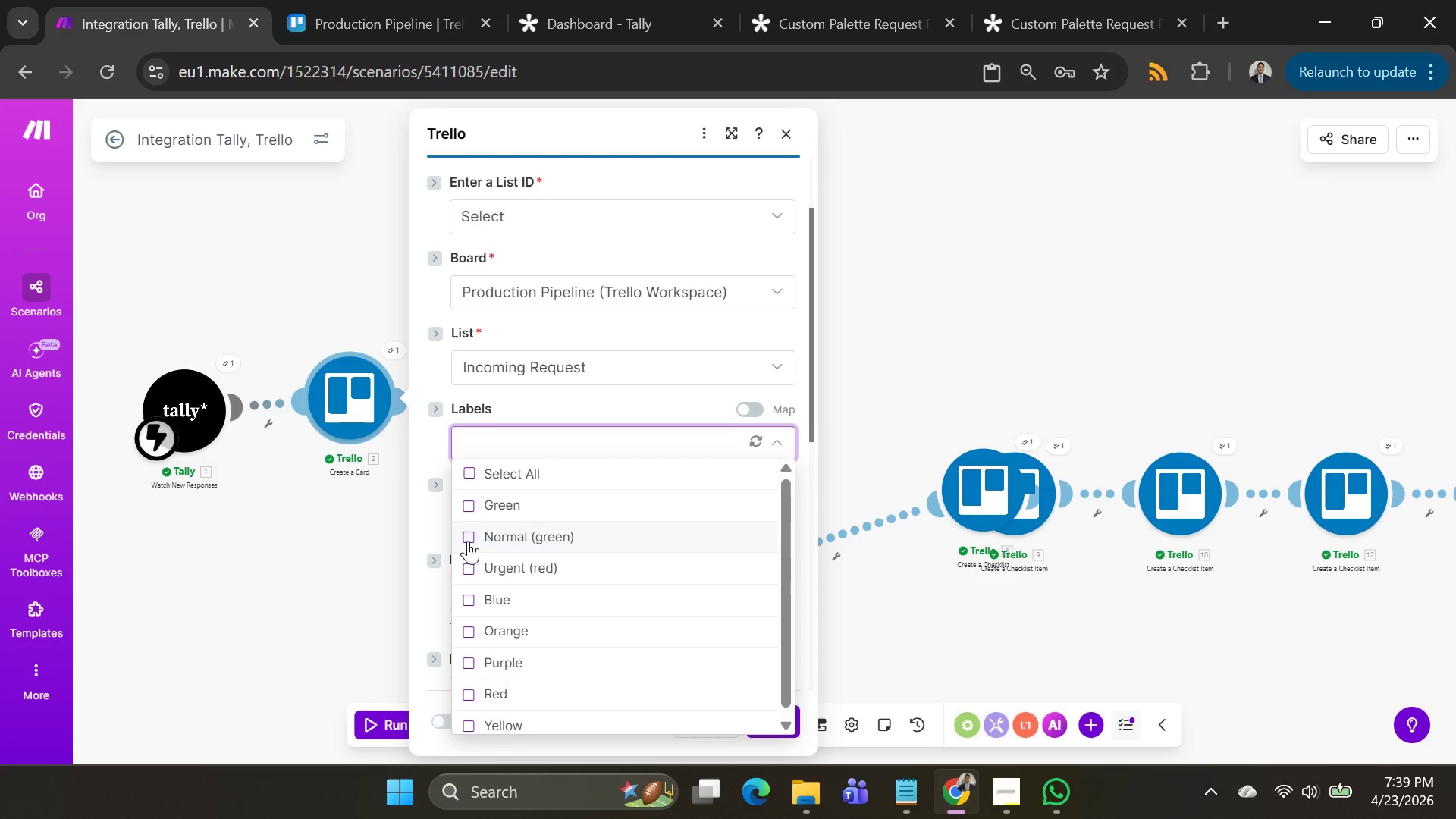 
left_click_drag(start_coordinate=[468, 541], to_coordinate=[468, 549])
 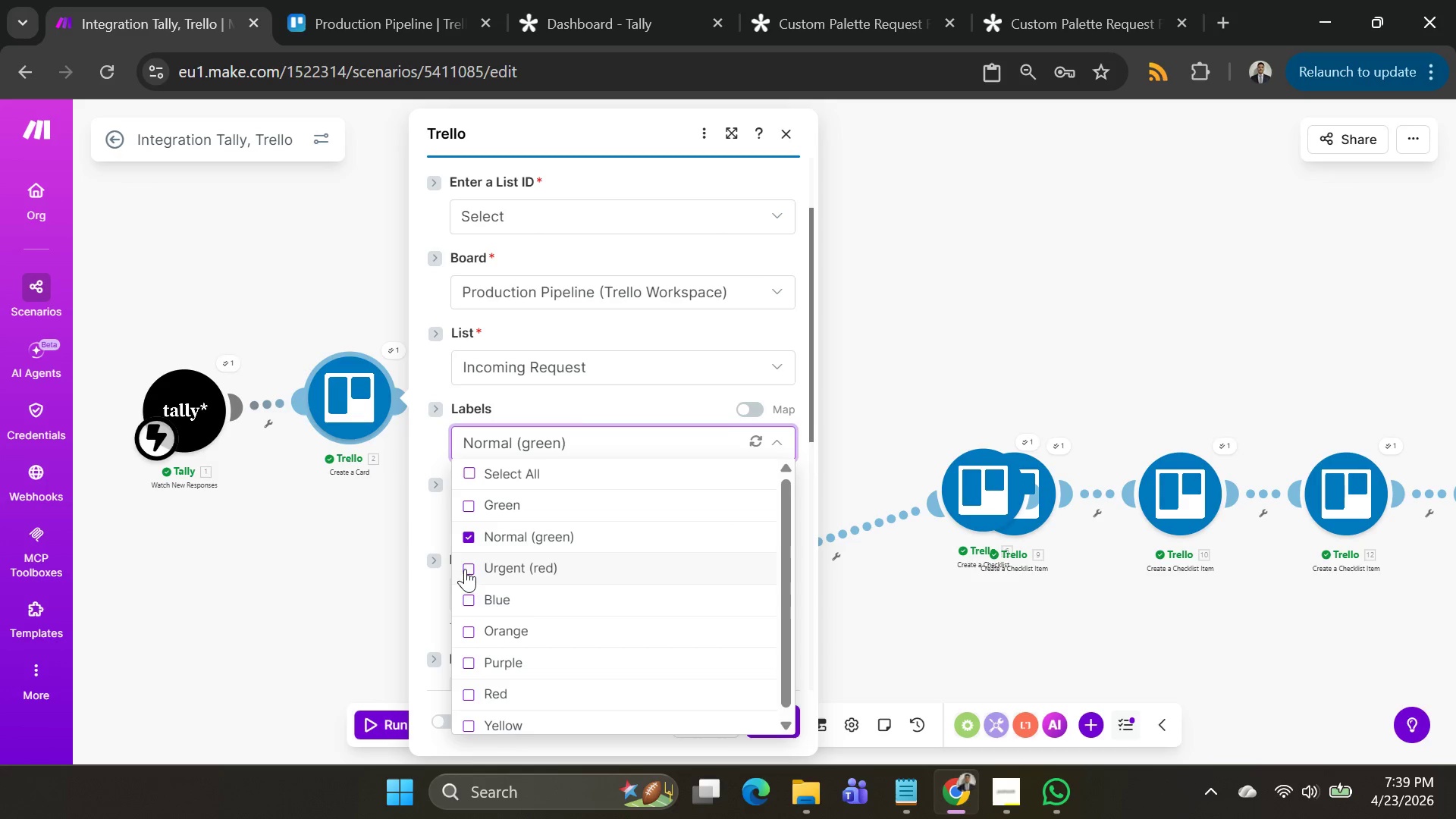 
left_click([465, 569])
 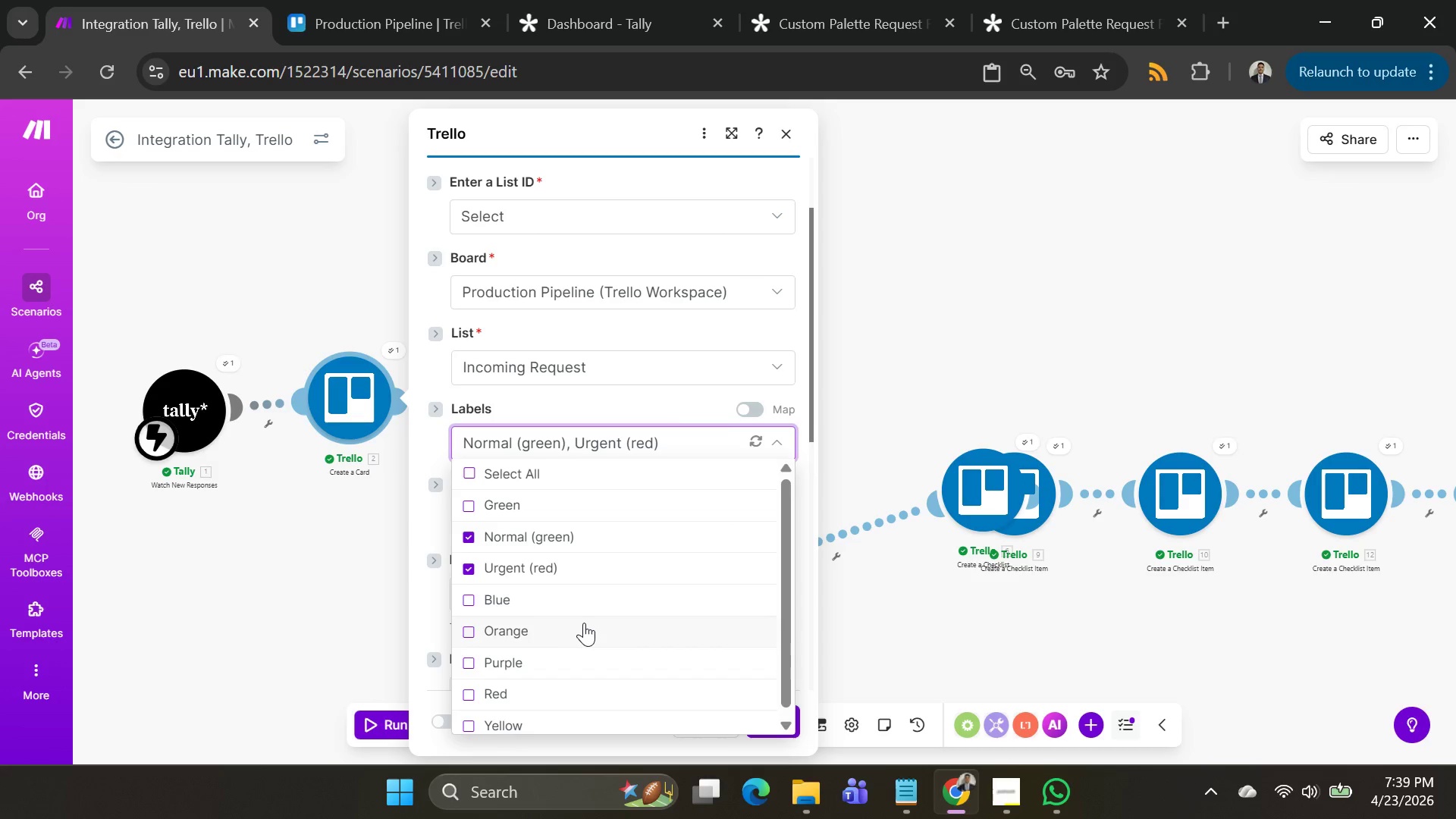 
scroll: coordinate [628, 641], scroll_direction: down, amount: 4.0
 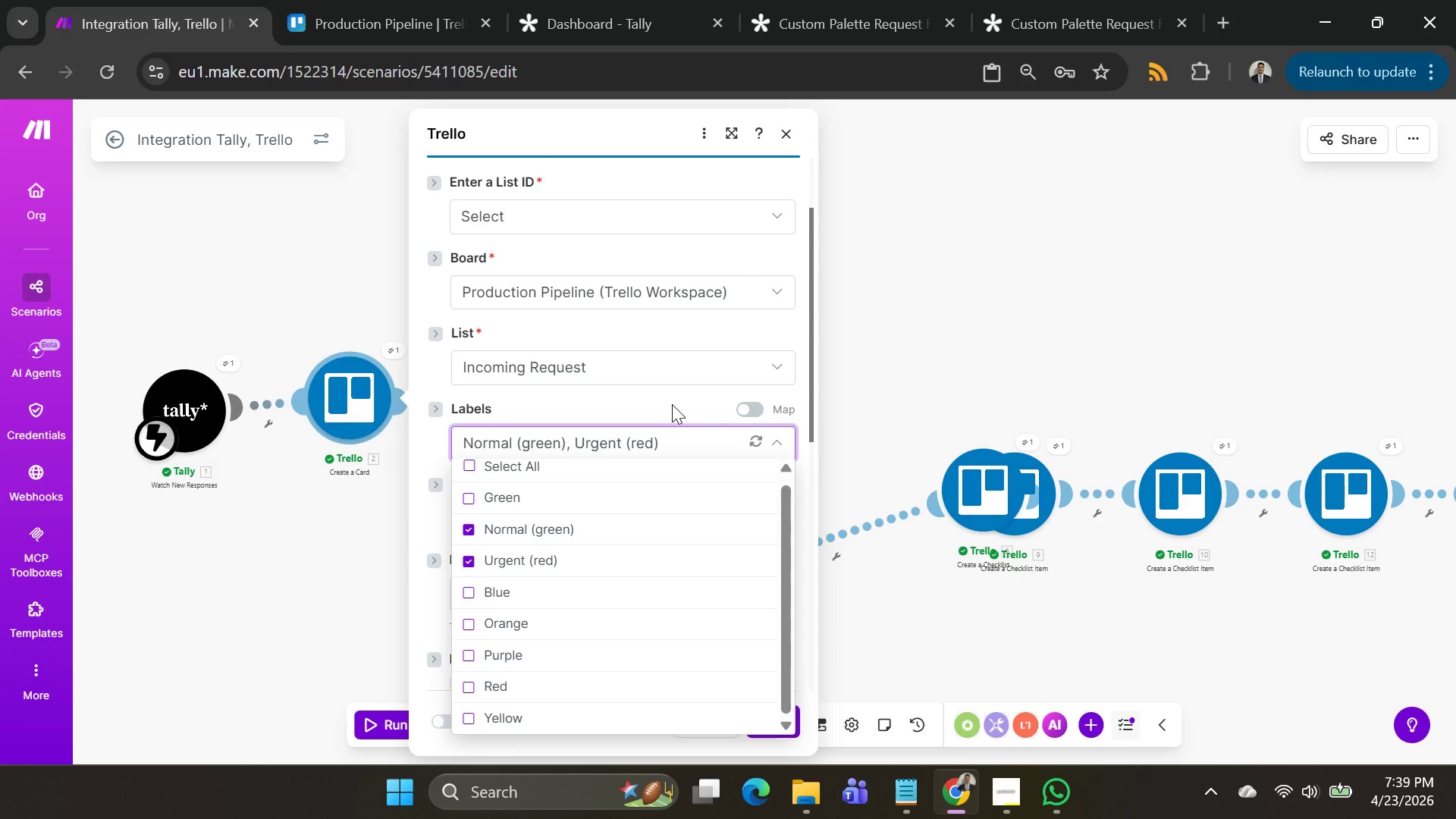 
left_click([672, 406])
 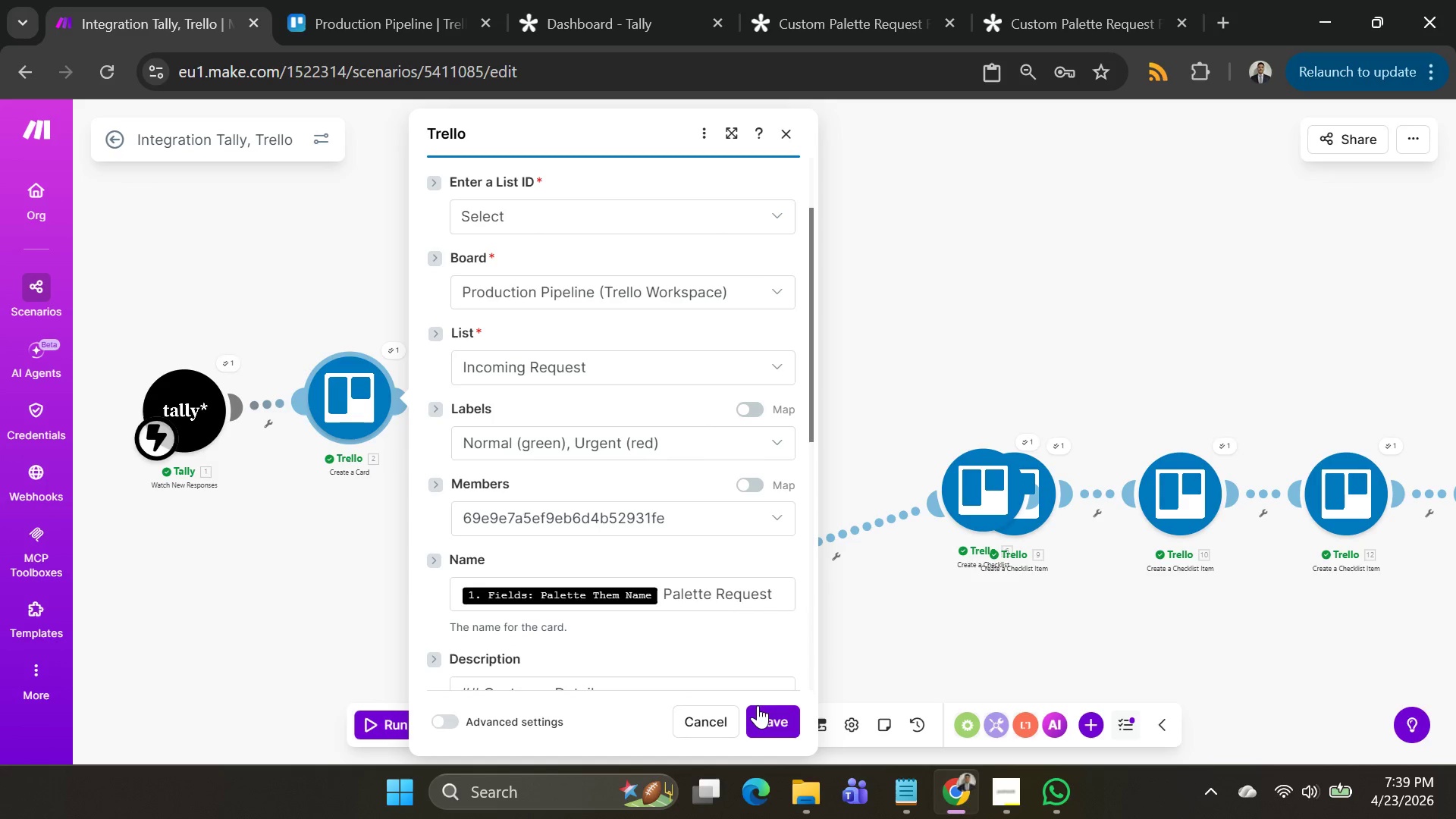 
left_click([764, 714])
 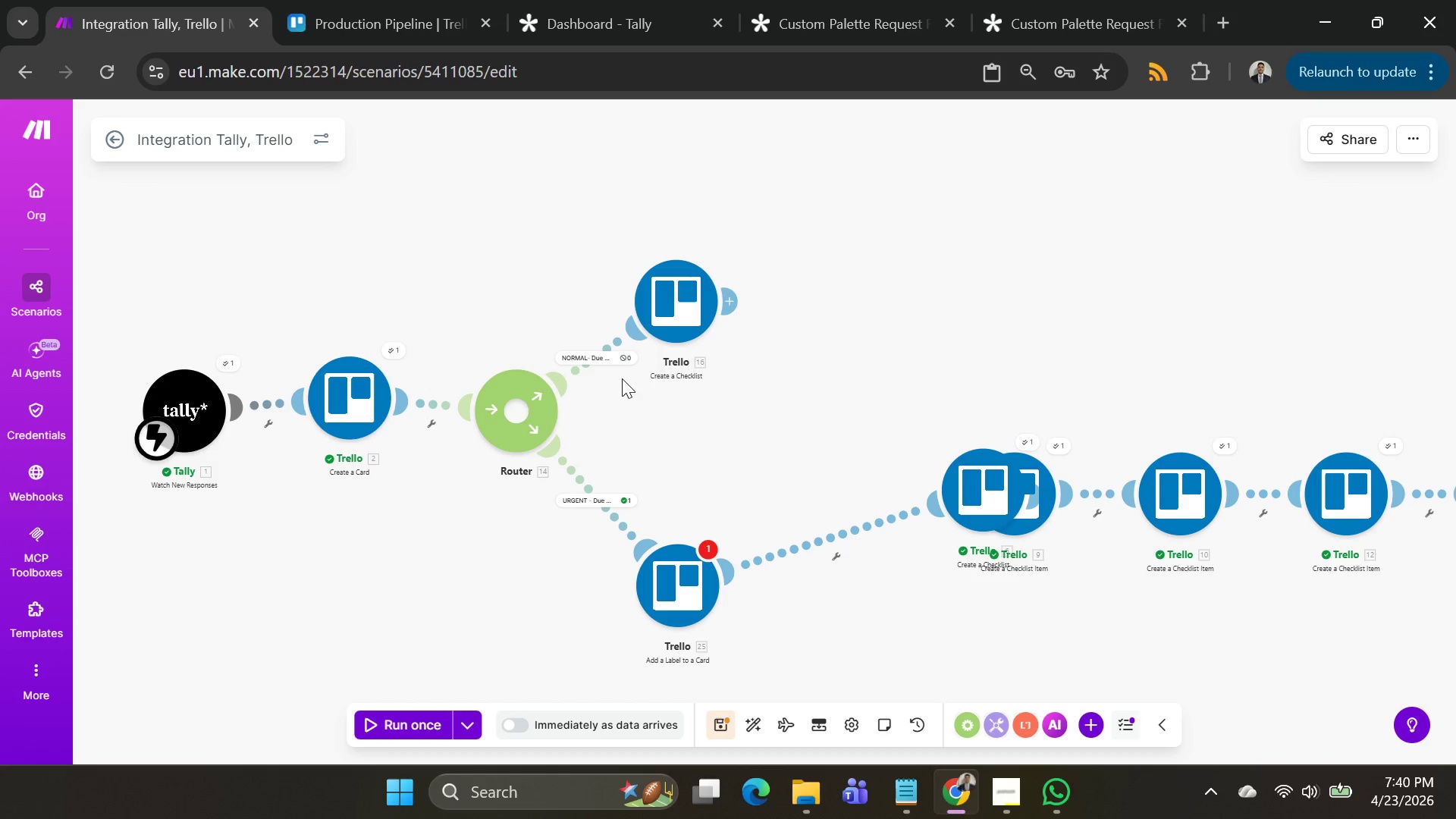 
left_click([692, 578])
 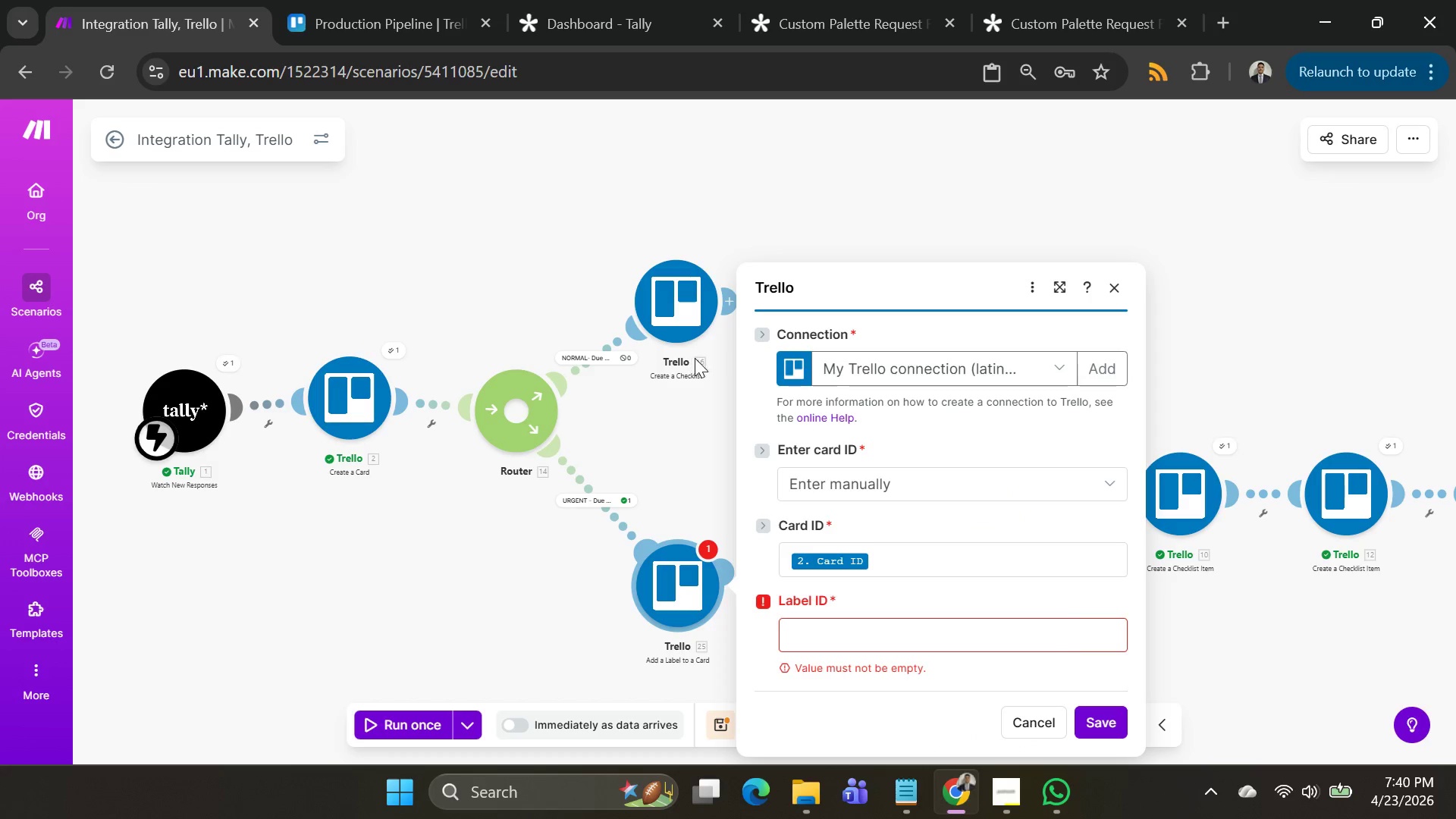 
scroll: coordinate [704, 388], scroll_direction: down, amount: 3.0
 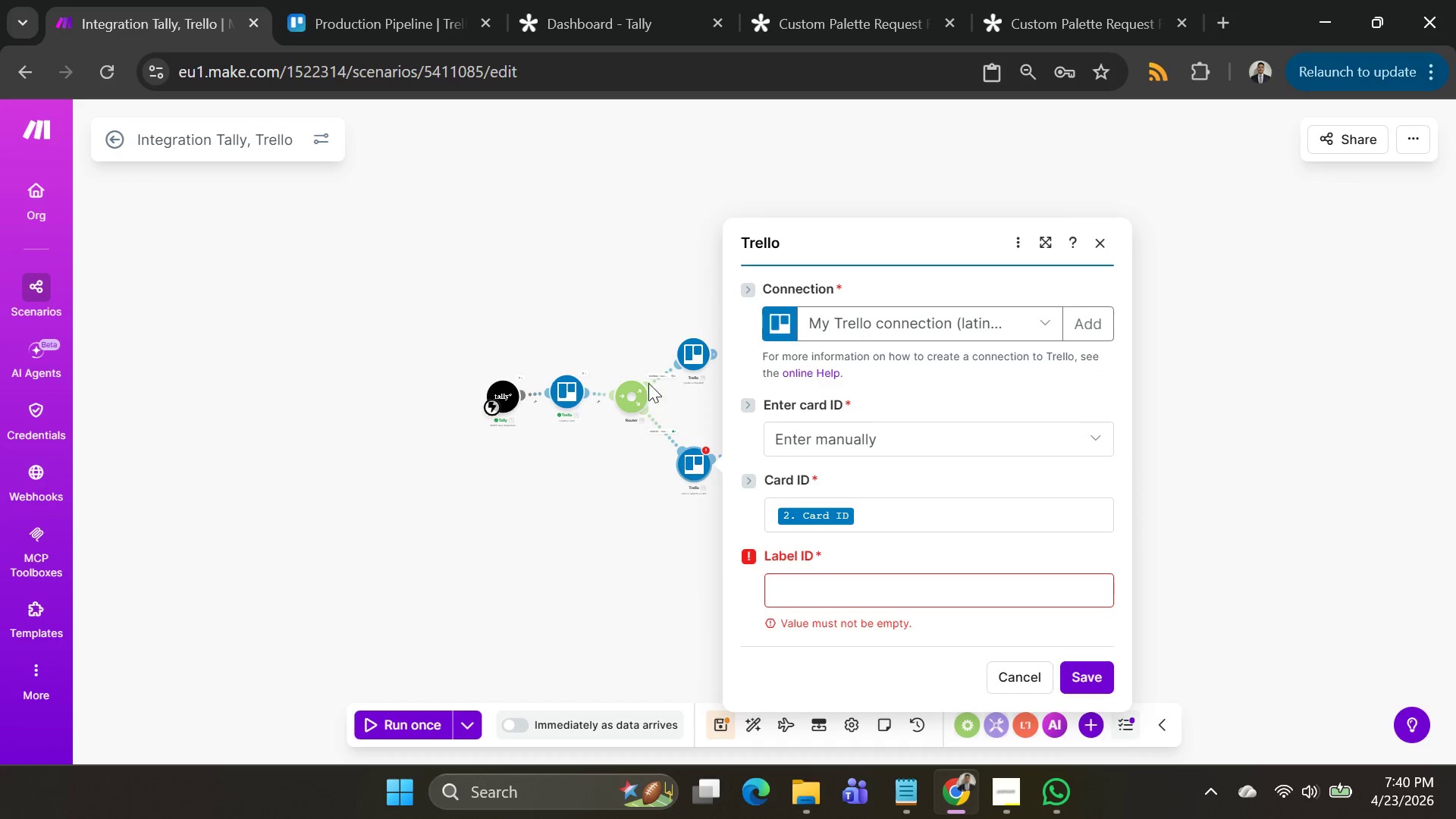 
left_click_drag(start_coordinate=[622, 296], to_coordinate=[507, 264])
 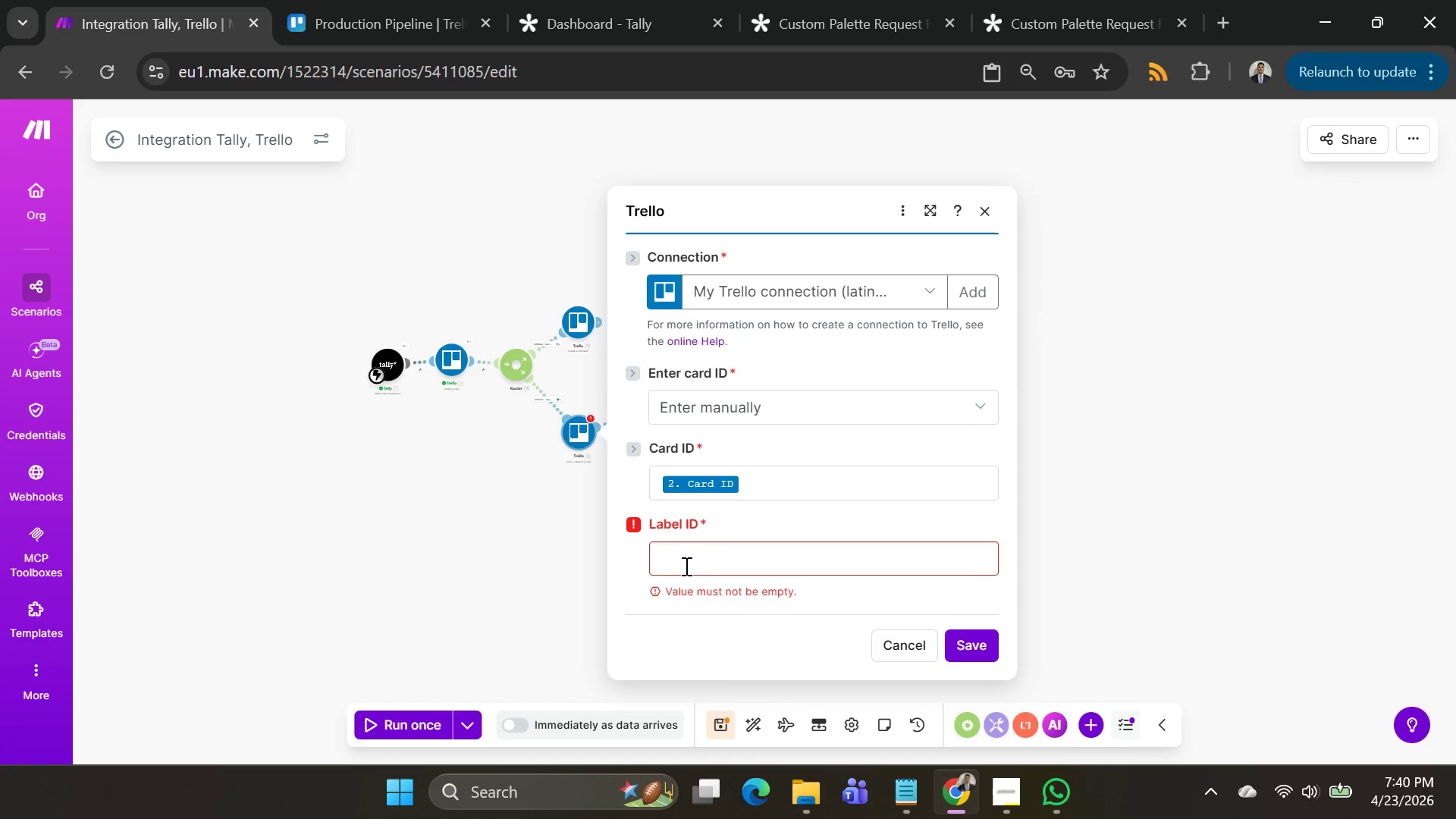 
left_click([689, 566])
 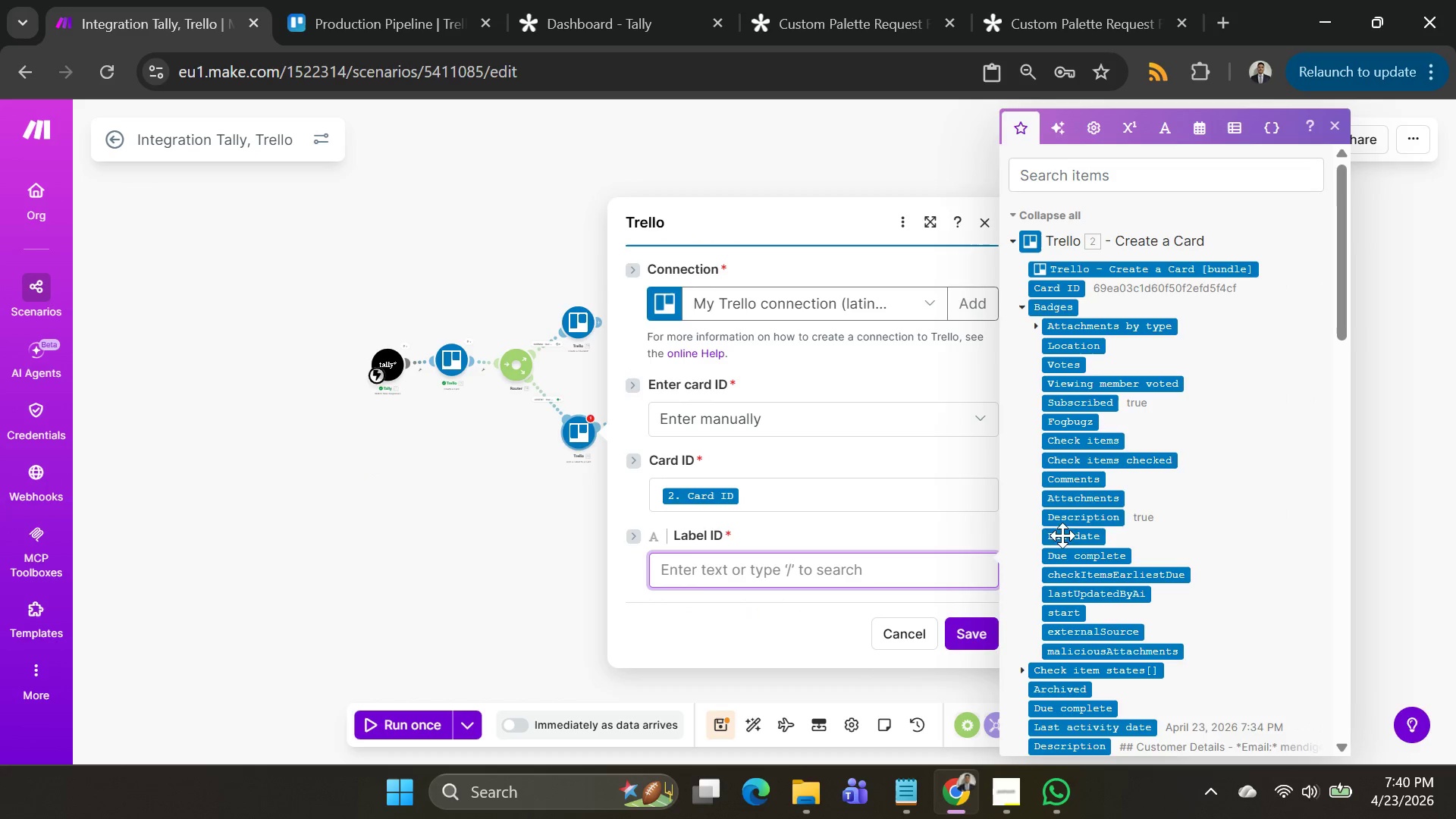 
scroll: coordinate [1122, 536], scroll_direction: down, amount: 6.0
 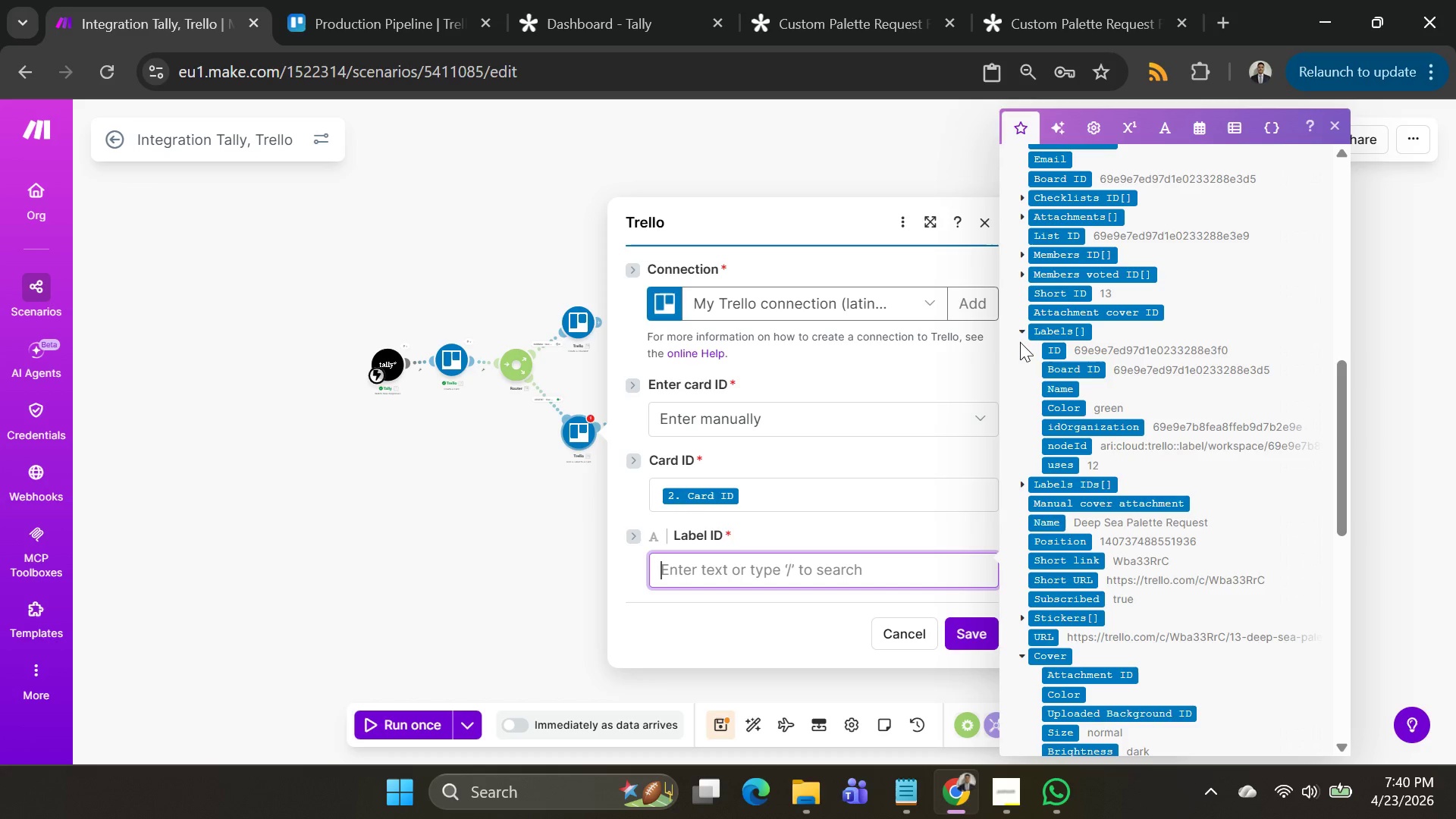 
left_click([1020, 330])
 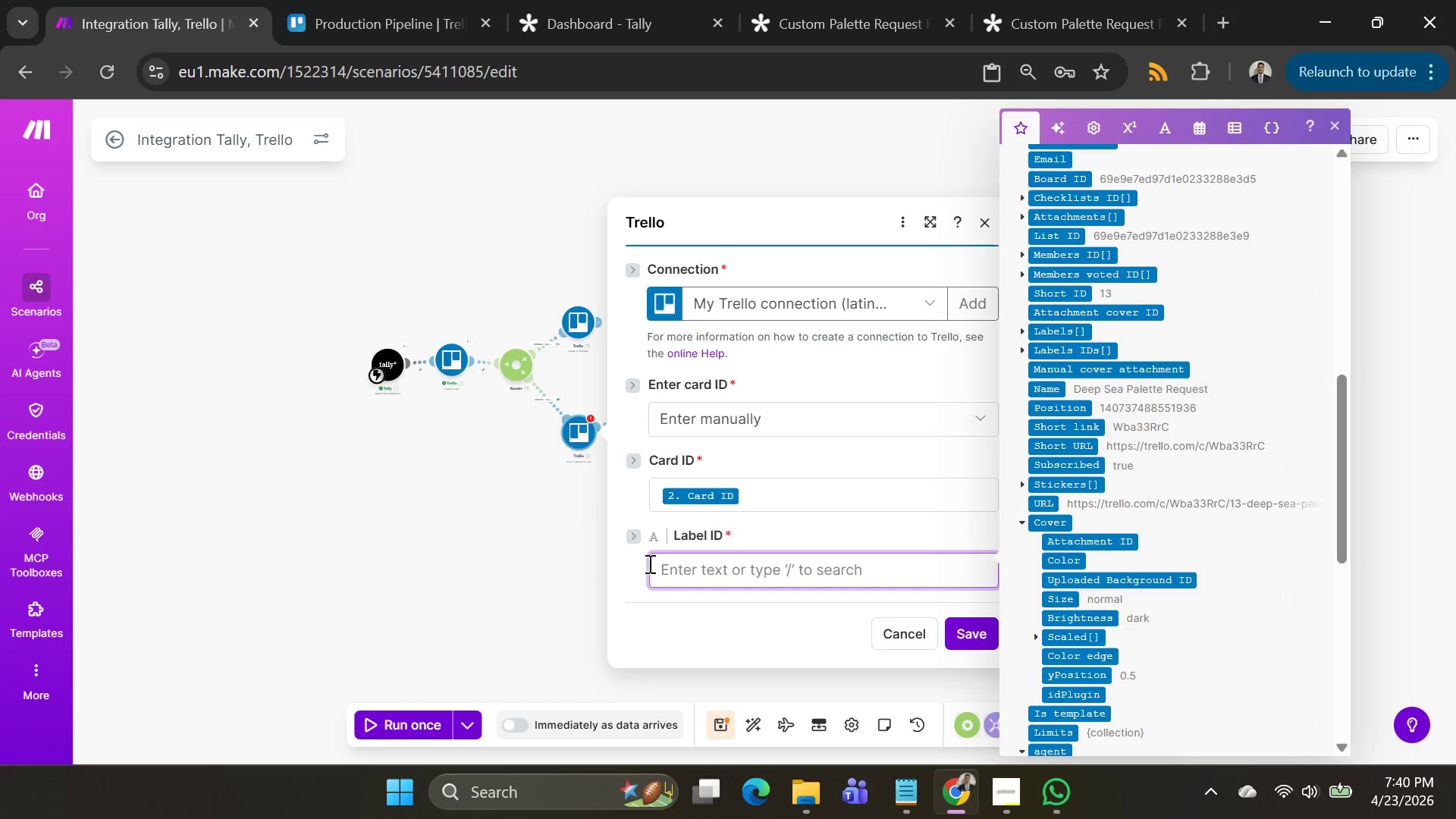 
left_click([549, 560])
 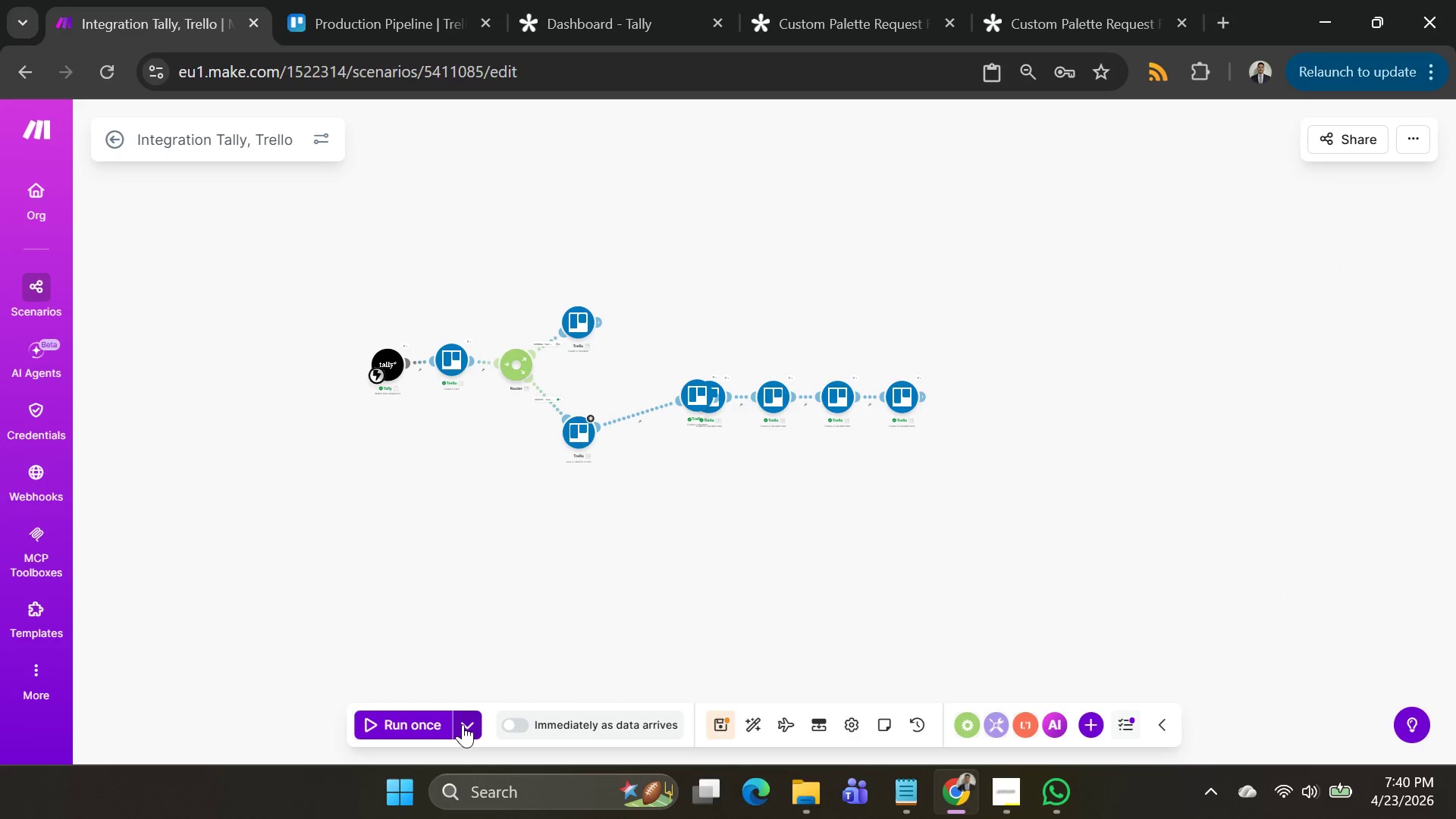 
left_click([463, 723])
 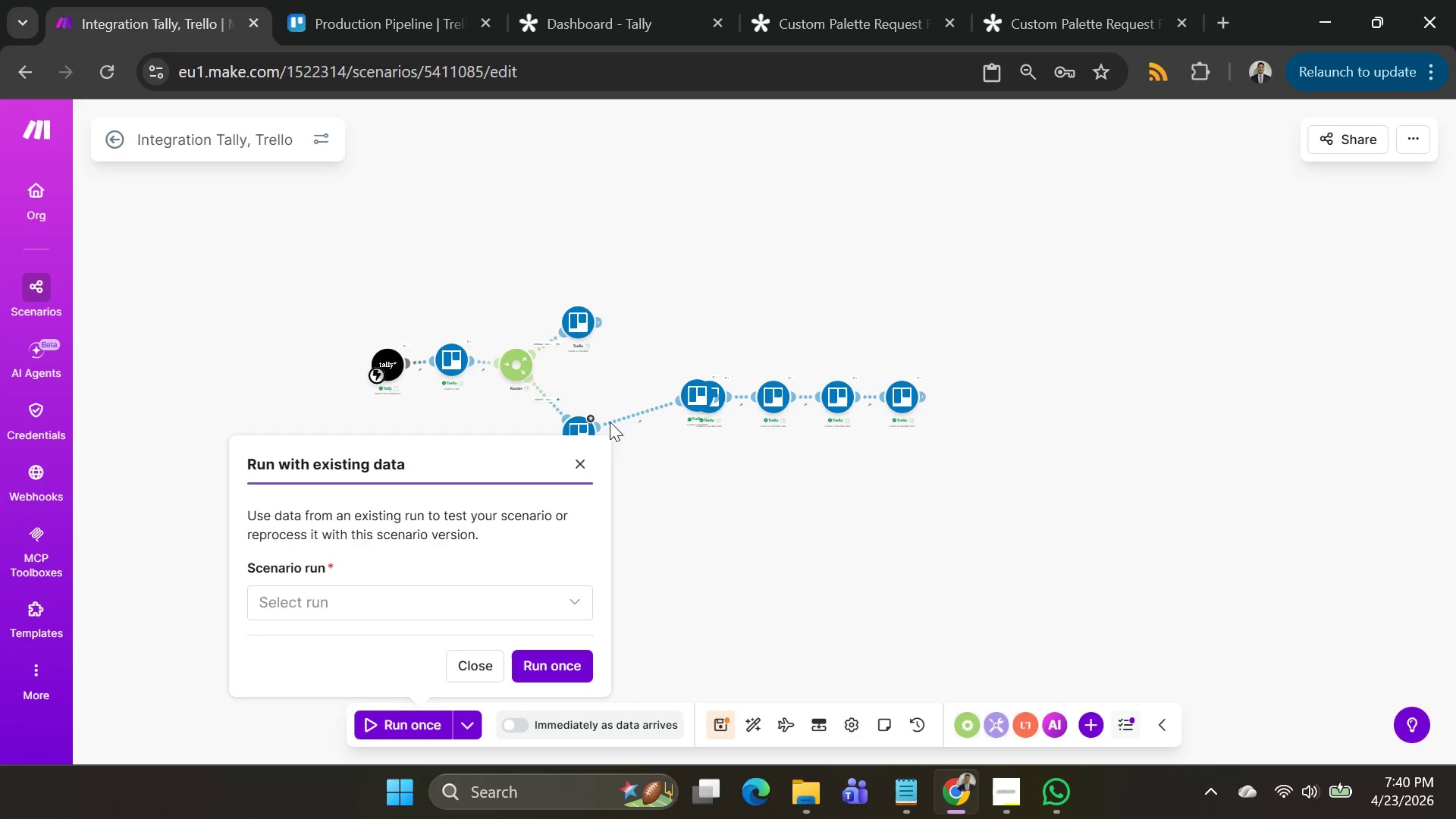 
right_click([574, 422])
 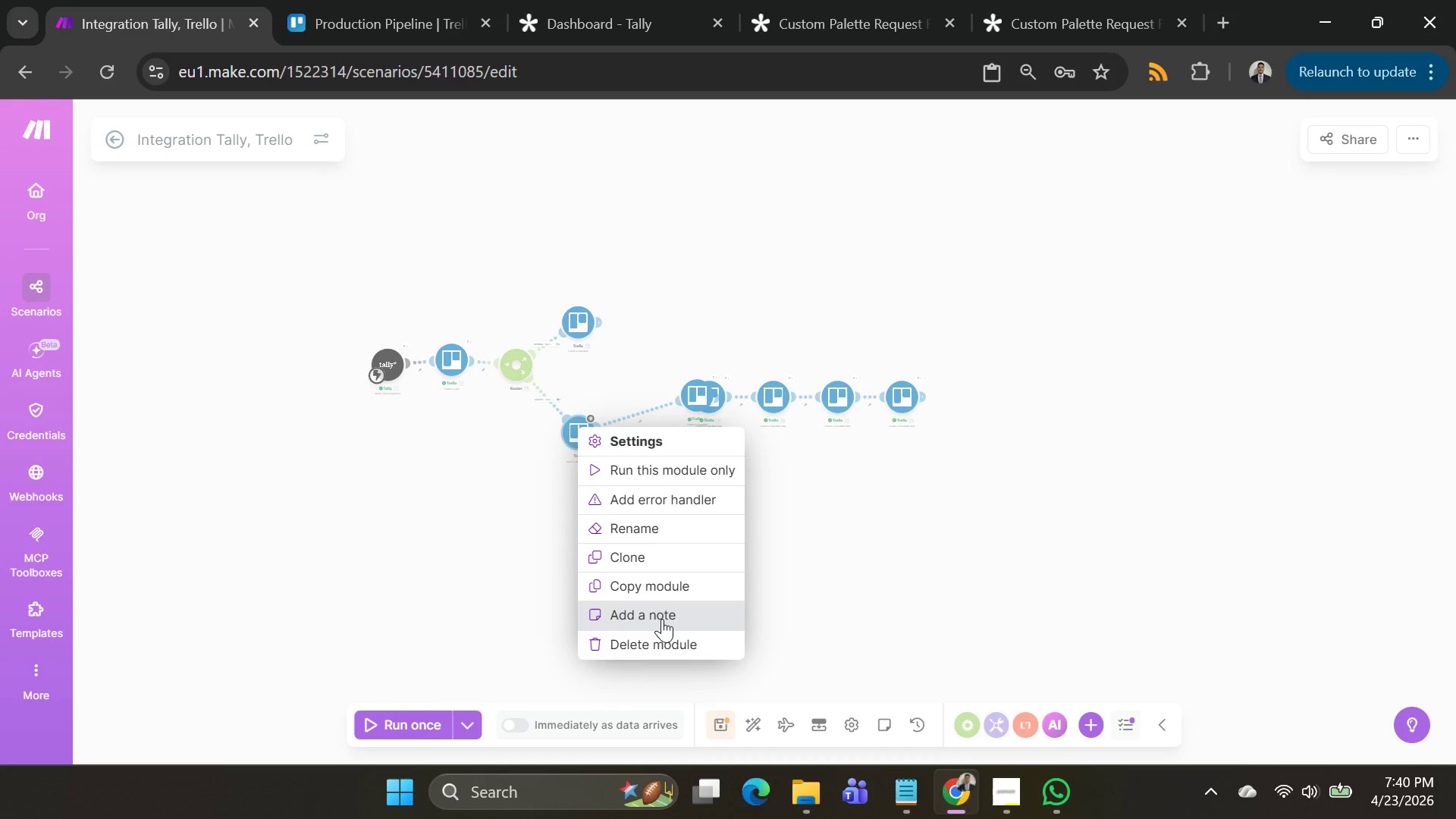 
left_click([656, 634])
 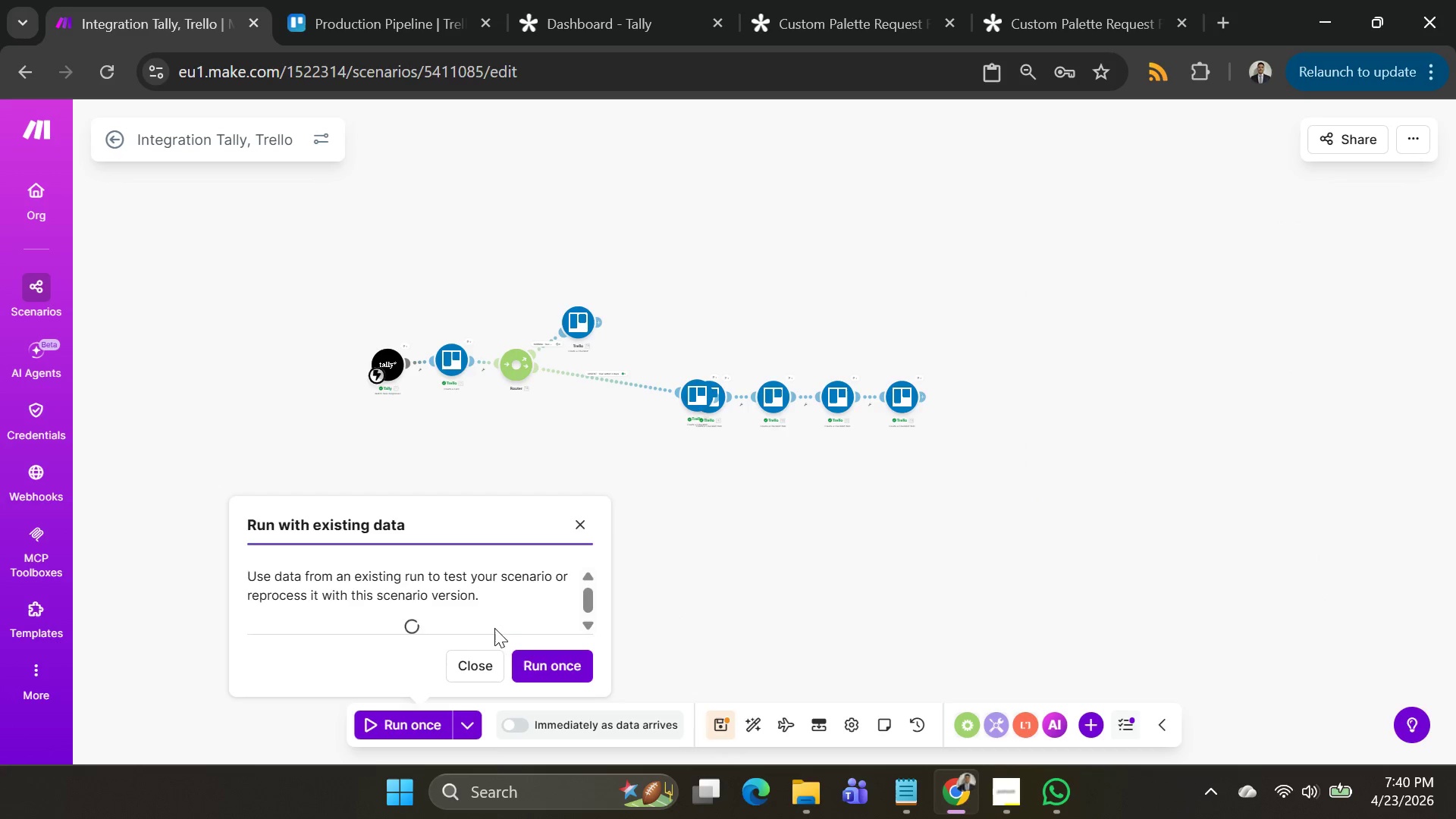 
left_click([473, 604])
 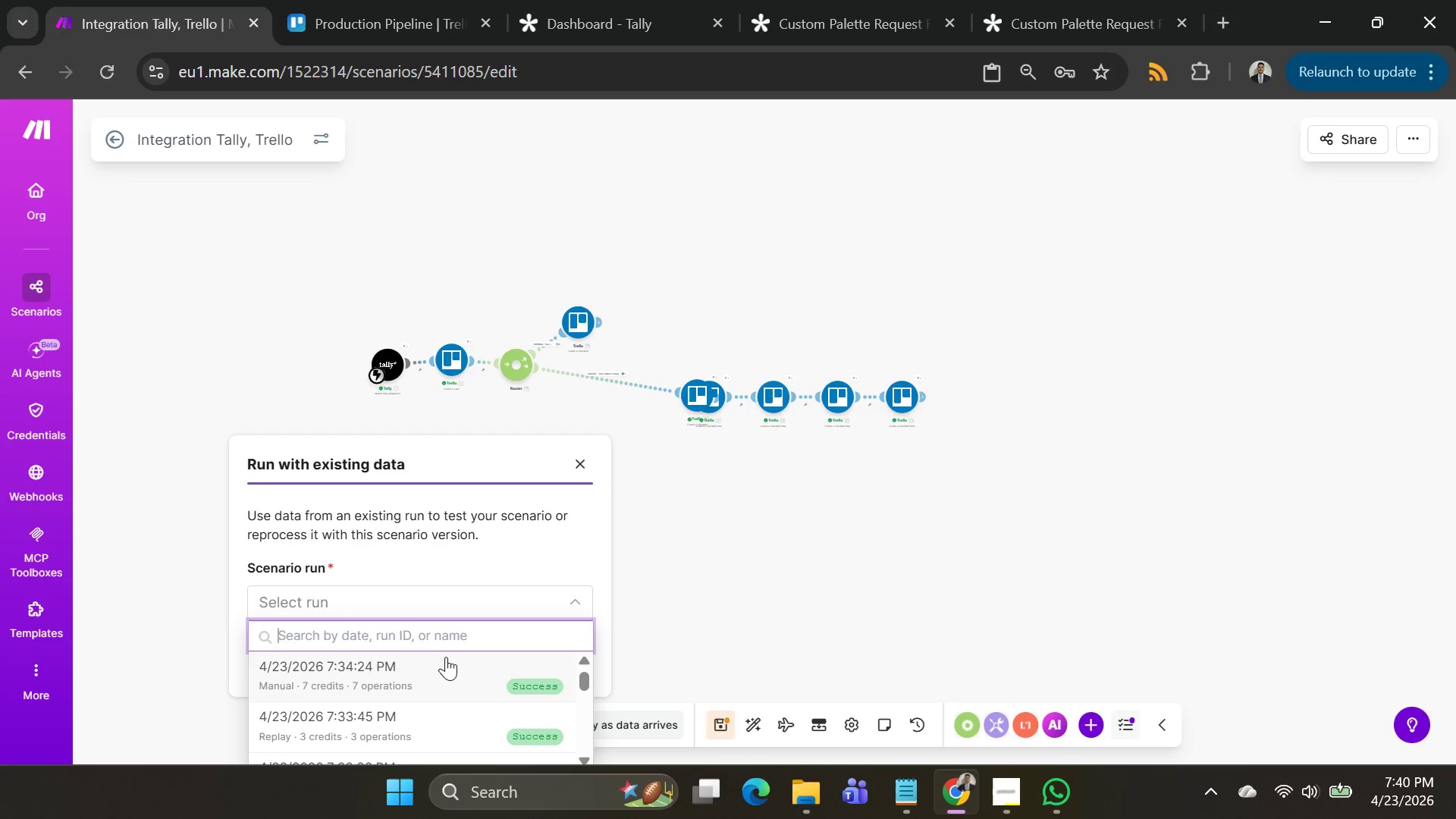 
left_click([445, 660])
 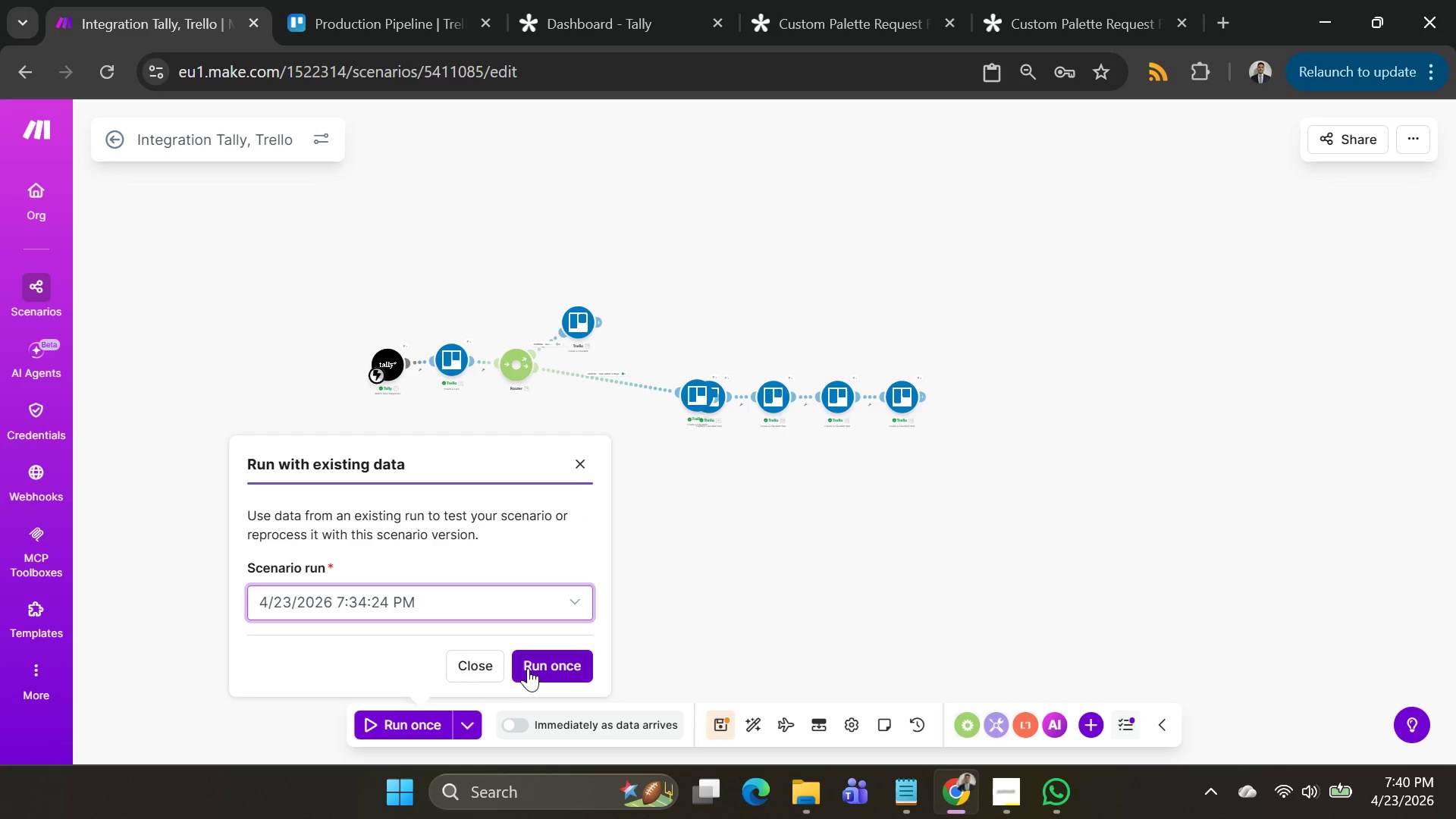 
left_click([529, 668])
 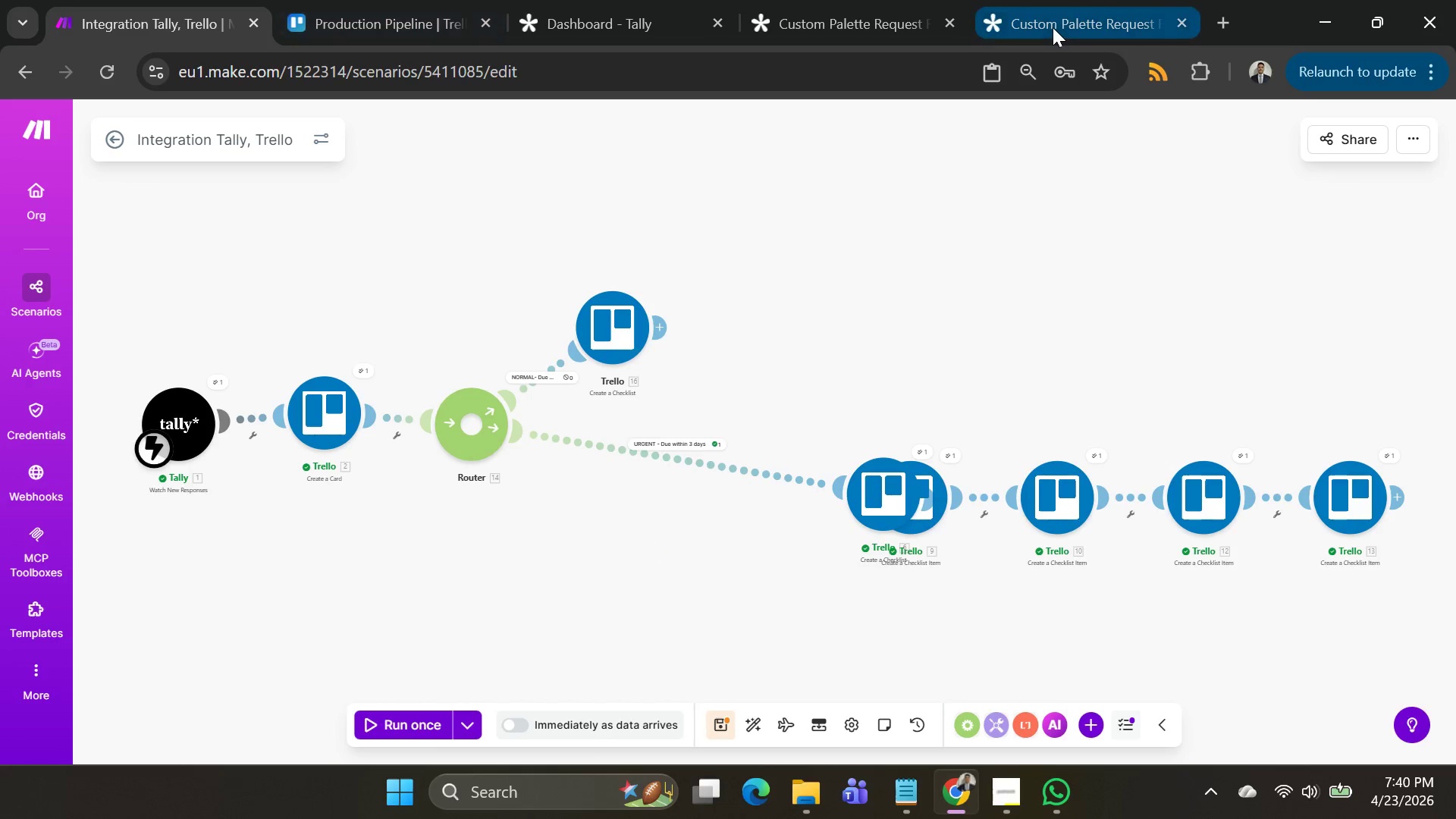 
wait(5.34)
 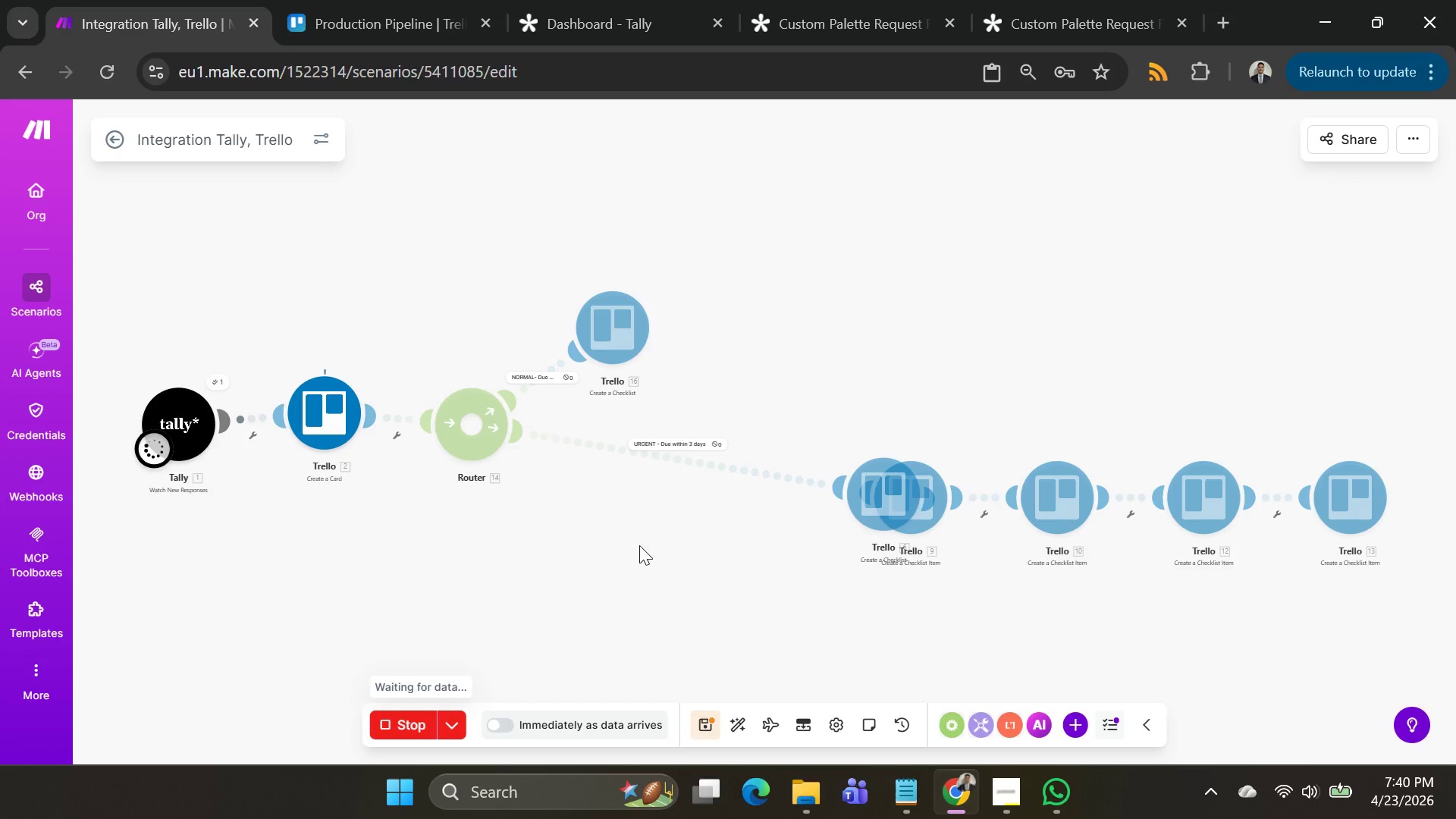 
left_click([714, 721])
 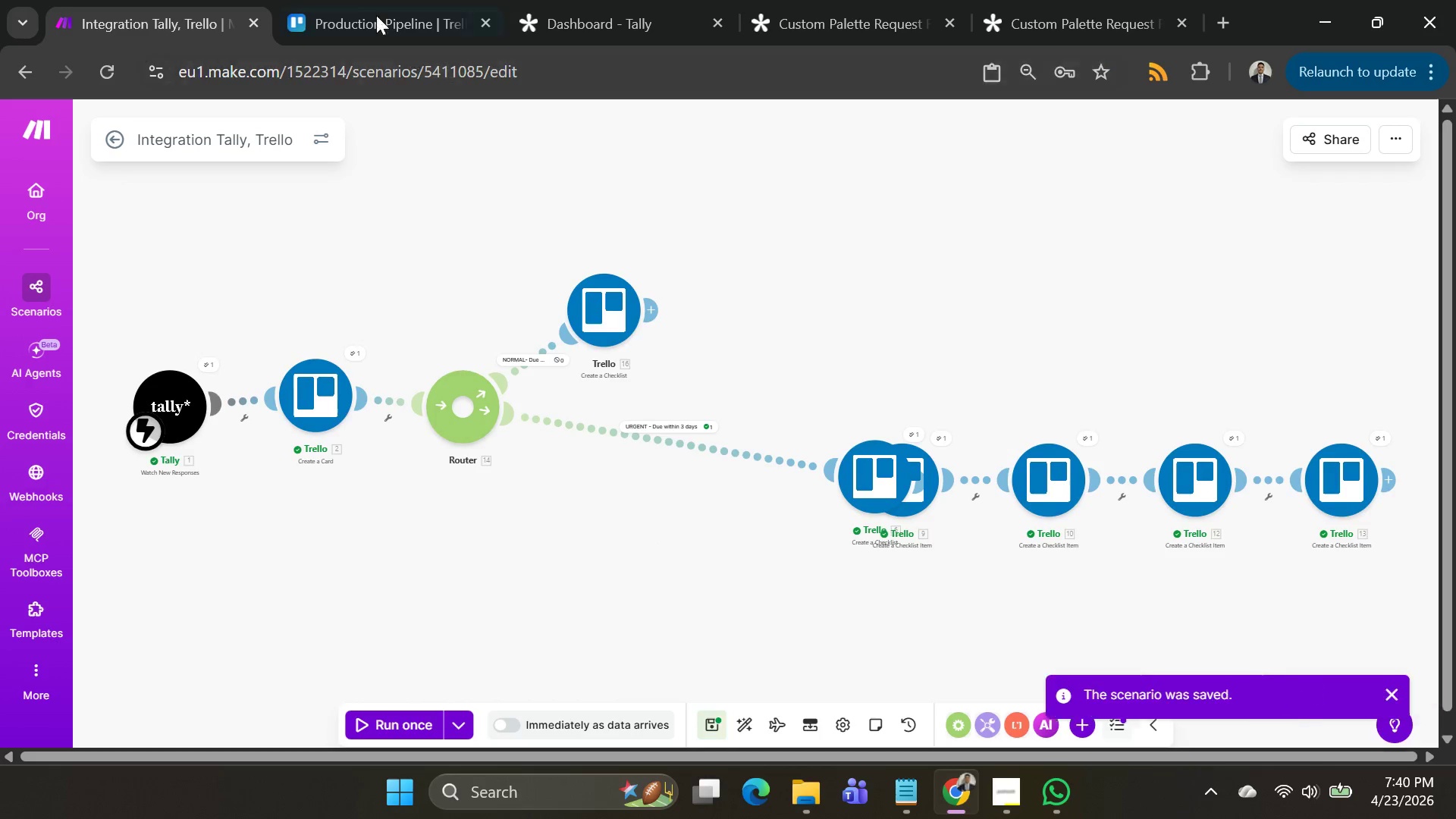 
left_click([355, 0])
 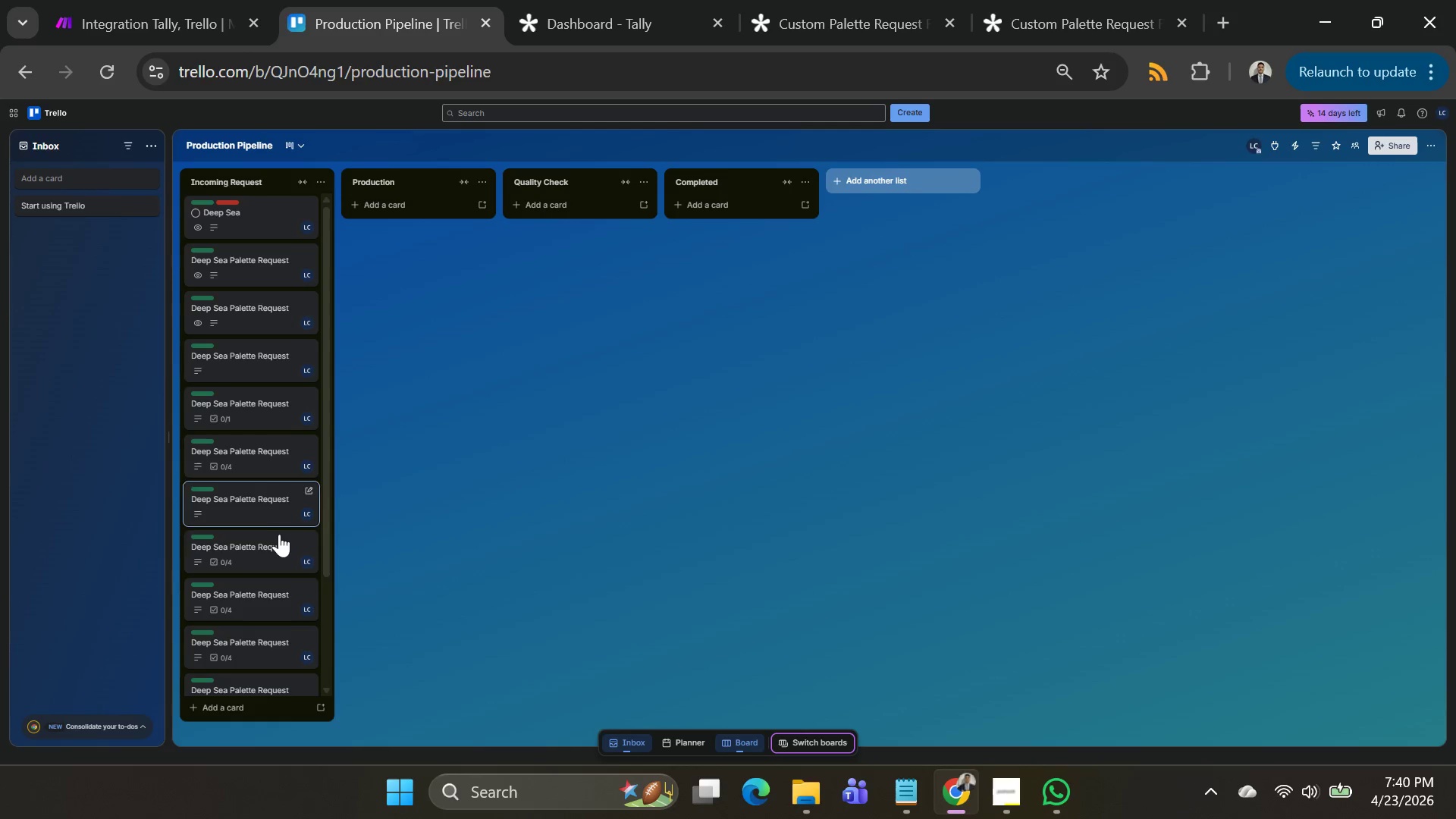 
scroll: coordinate [281, 519], scroll_direction: down, amount: 10.0
 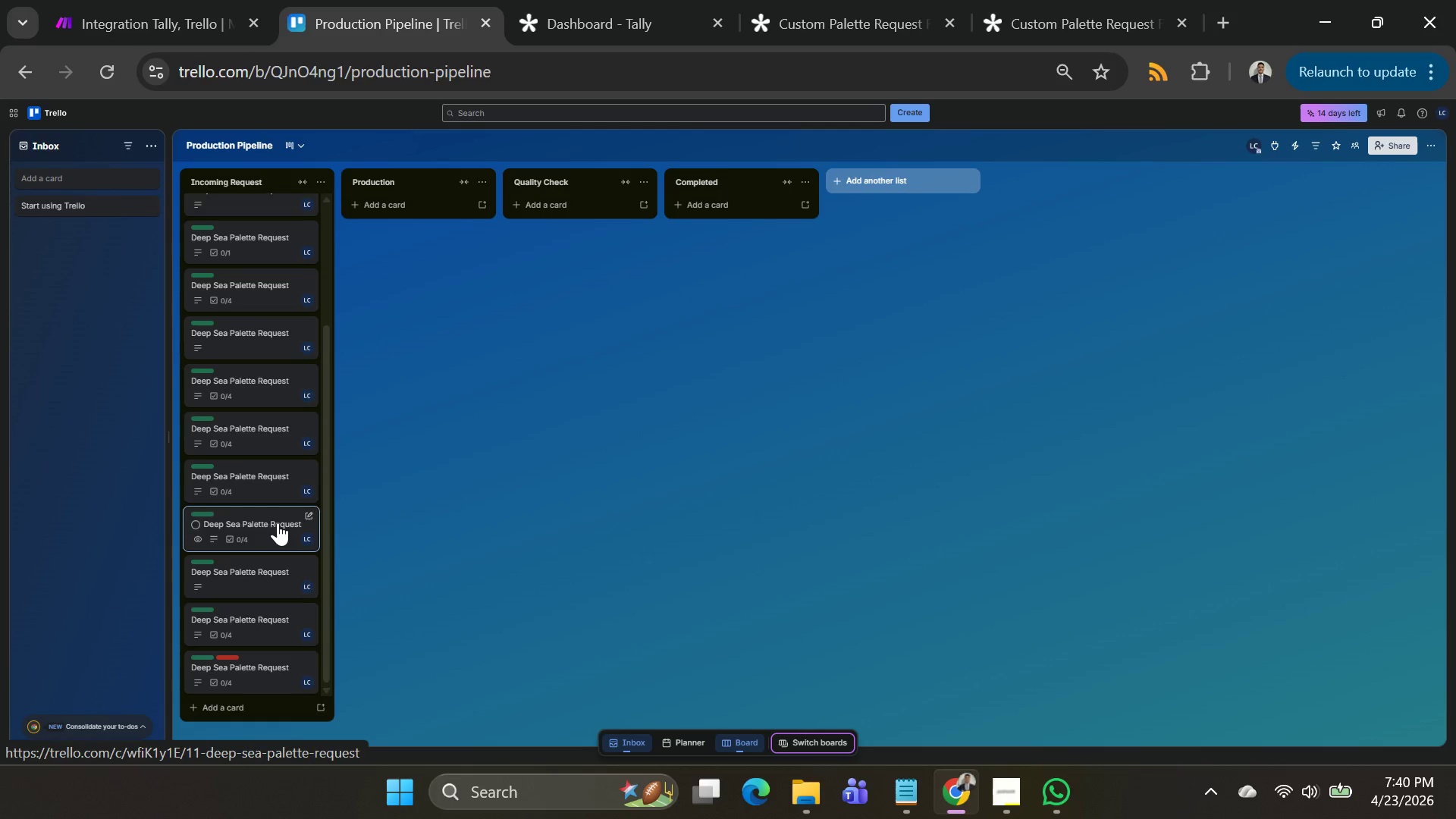 
scroll: coordinate [278, 522], scroll_direction: up, amount: 4.0
 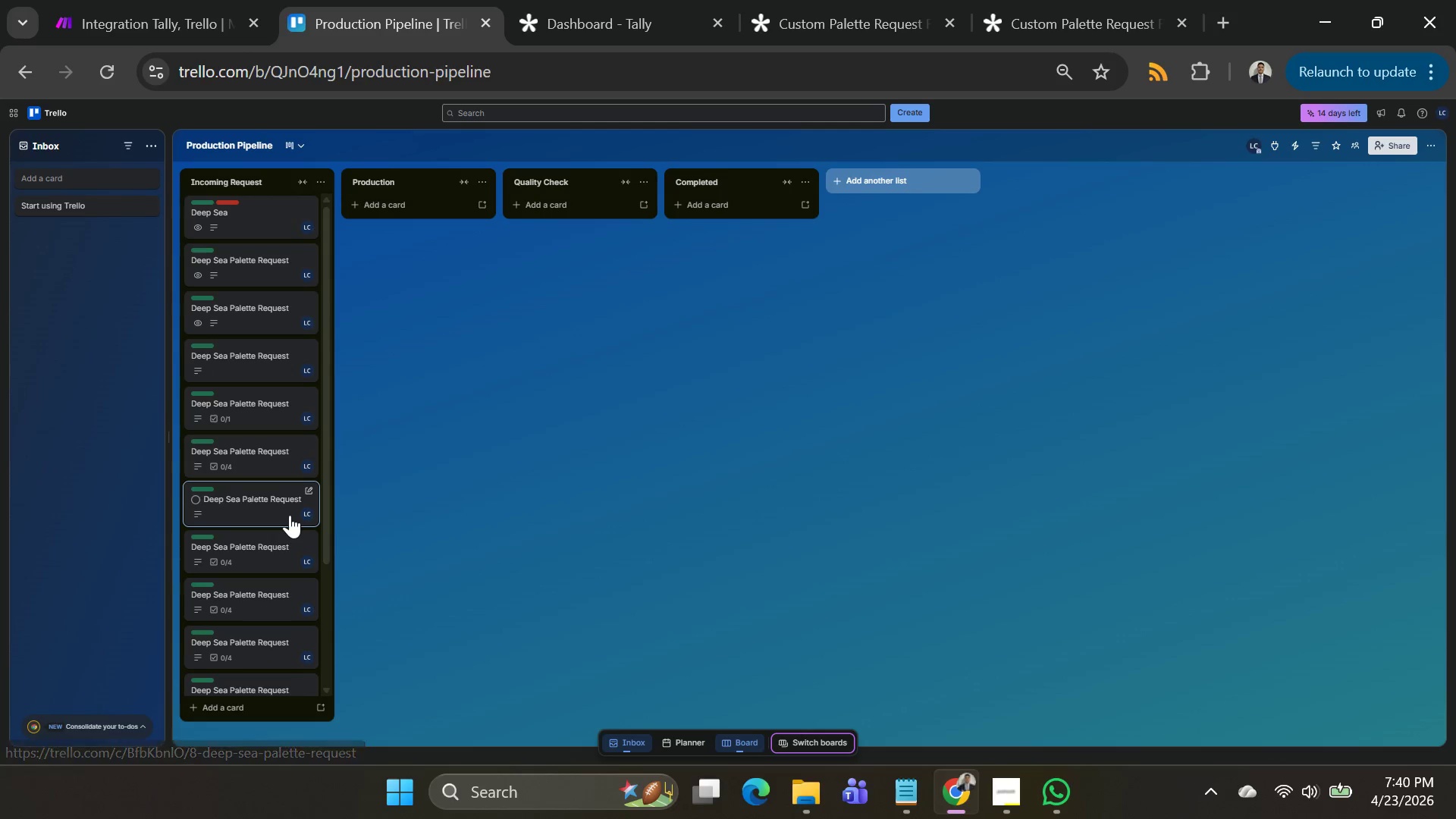 
scroll: coordinate [279, 516], scroll_direction: down, amount: 4.0
 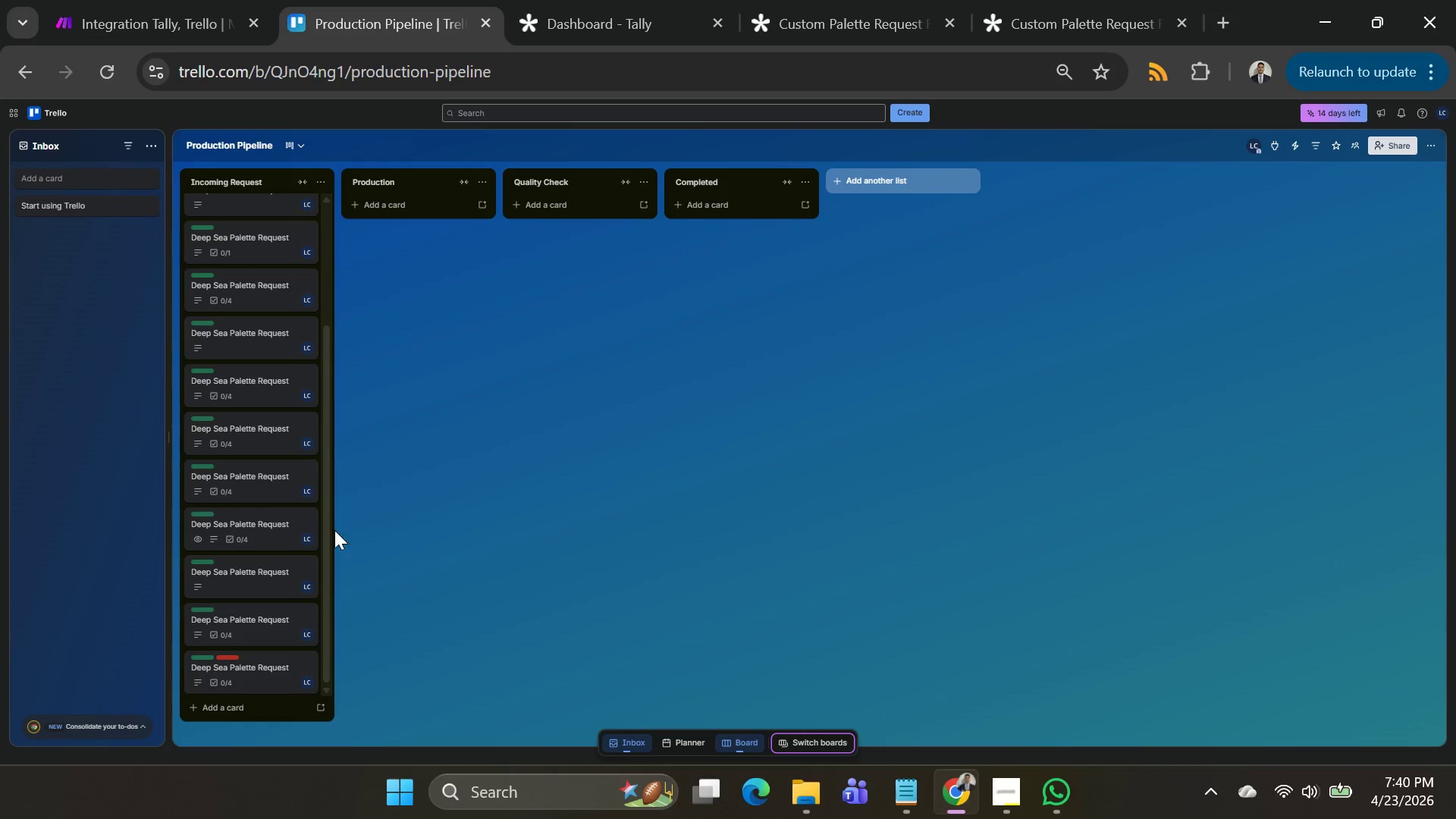 
scroll: coordinate [282, 538], scroll_direction: up, amount: 5.0
 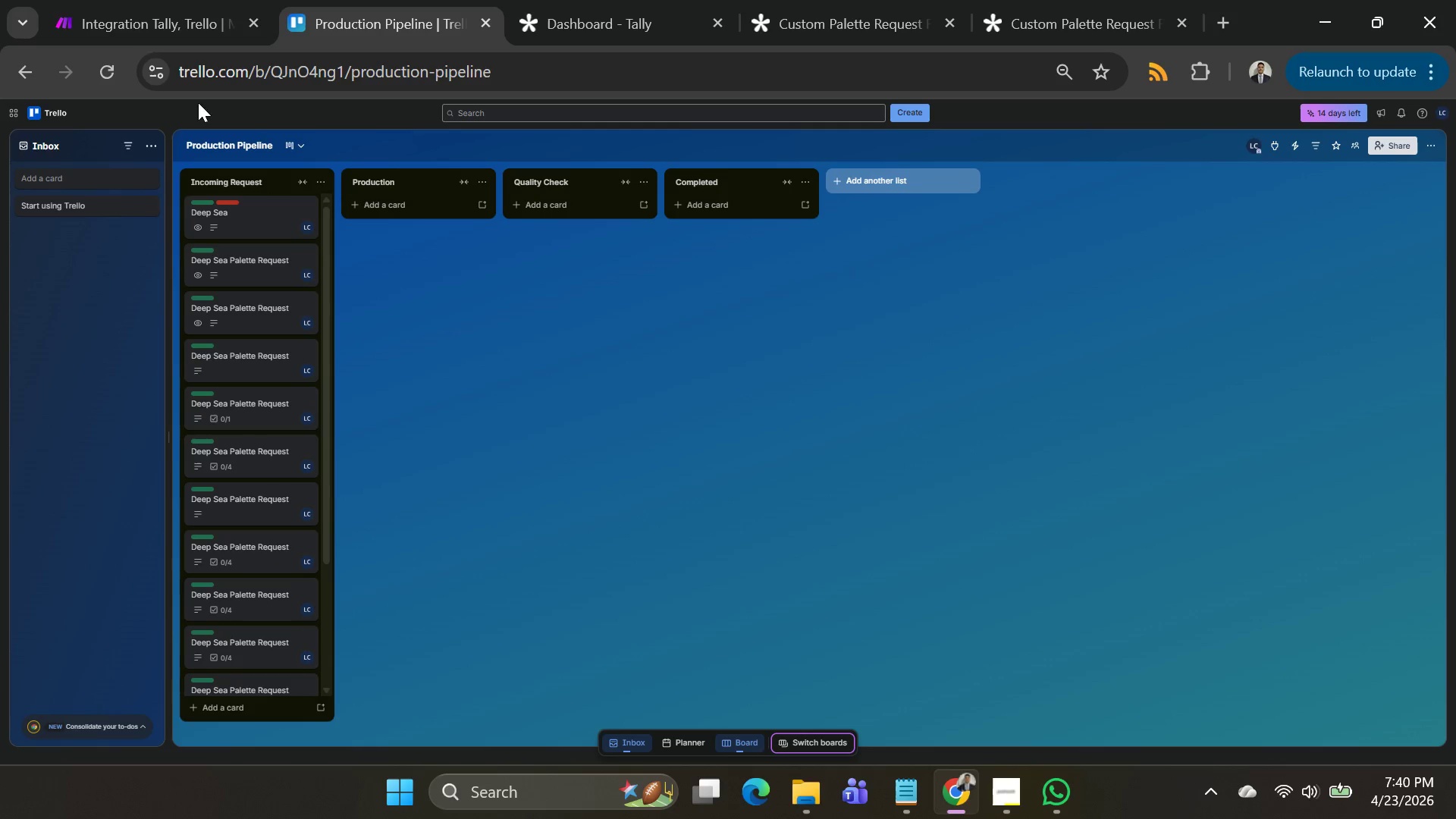 
left_click([128, 14])
 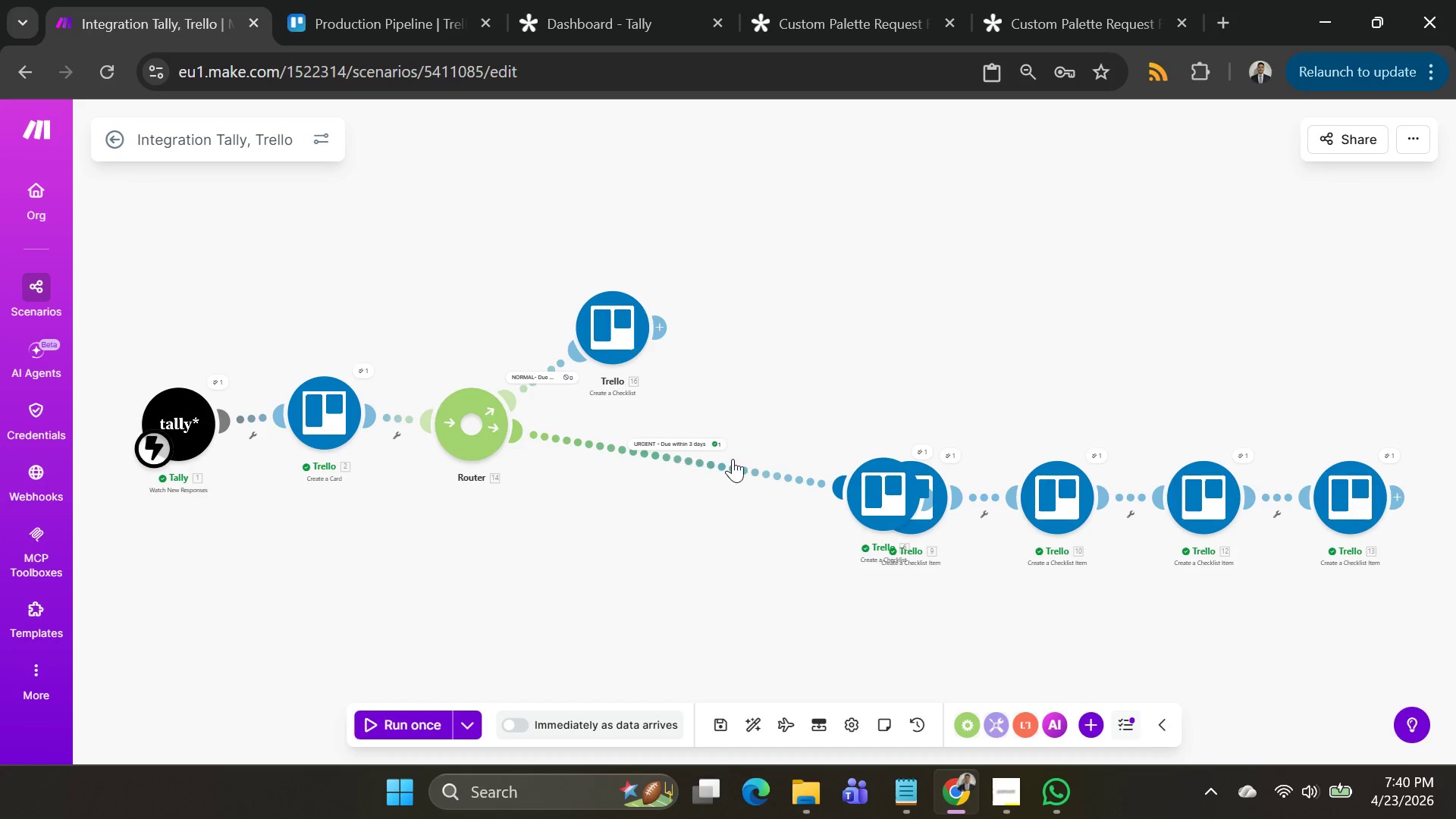 
right_click([751, 470])
 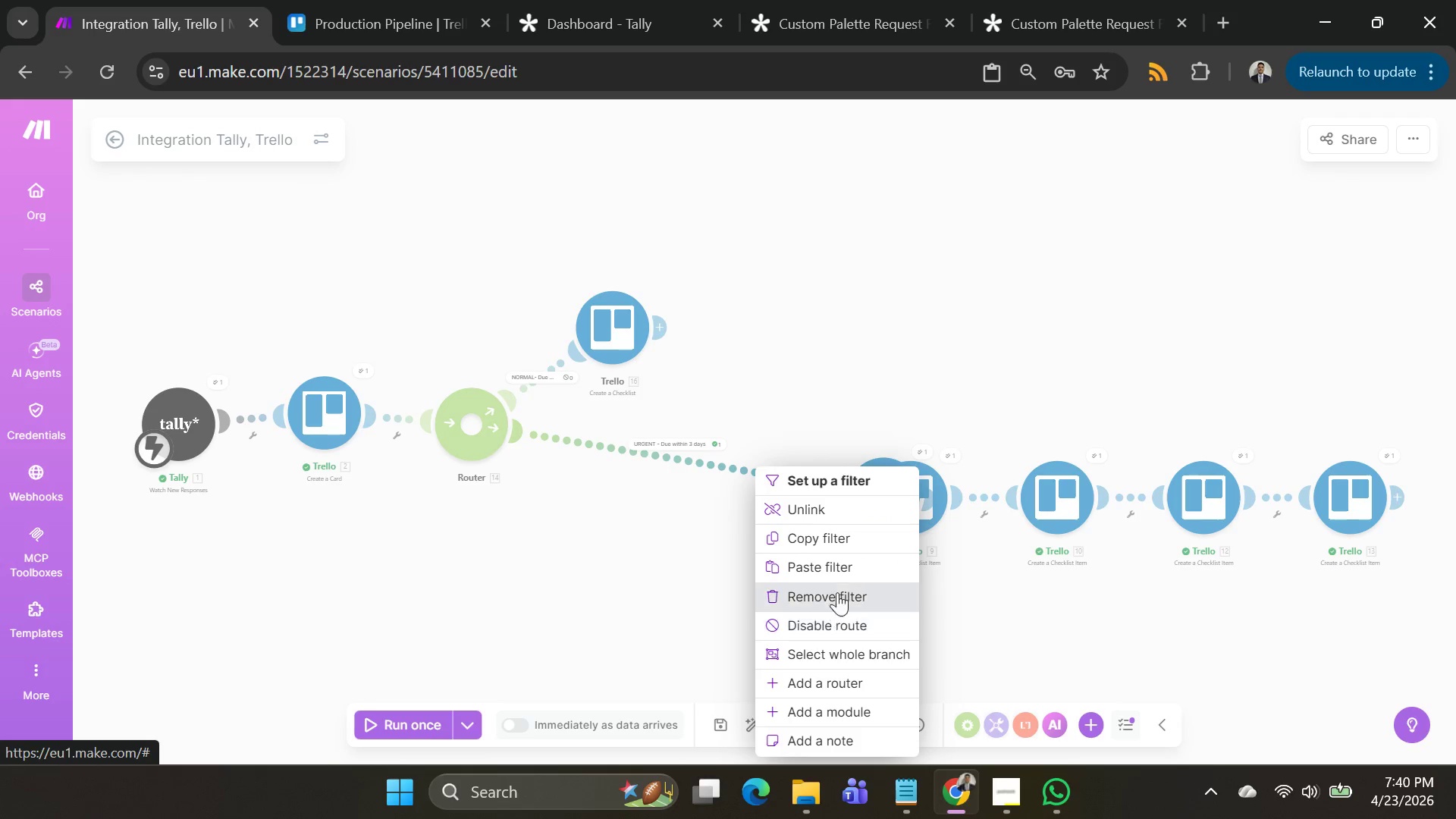 
wait(5.97)
 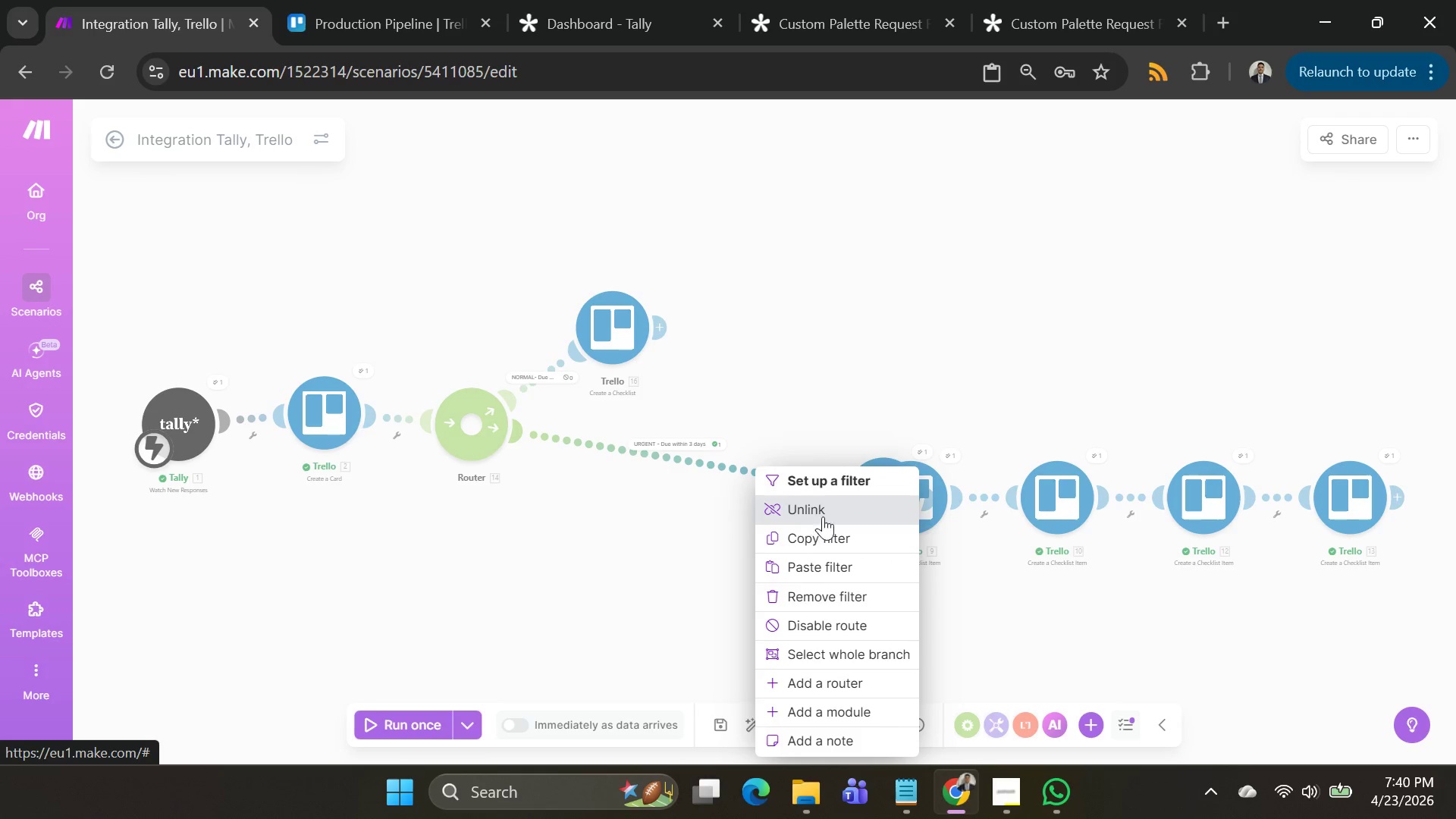 
left_click([814, 723])
 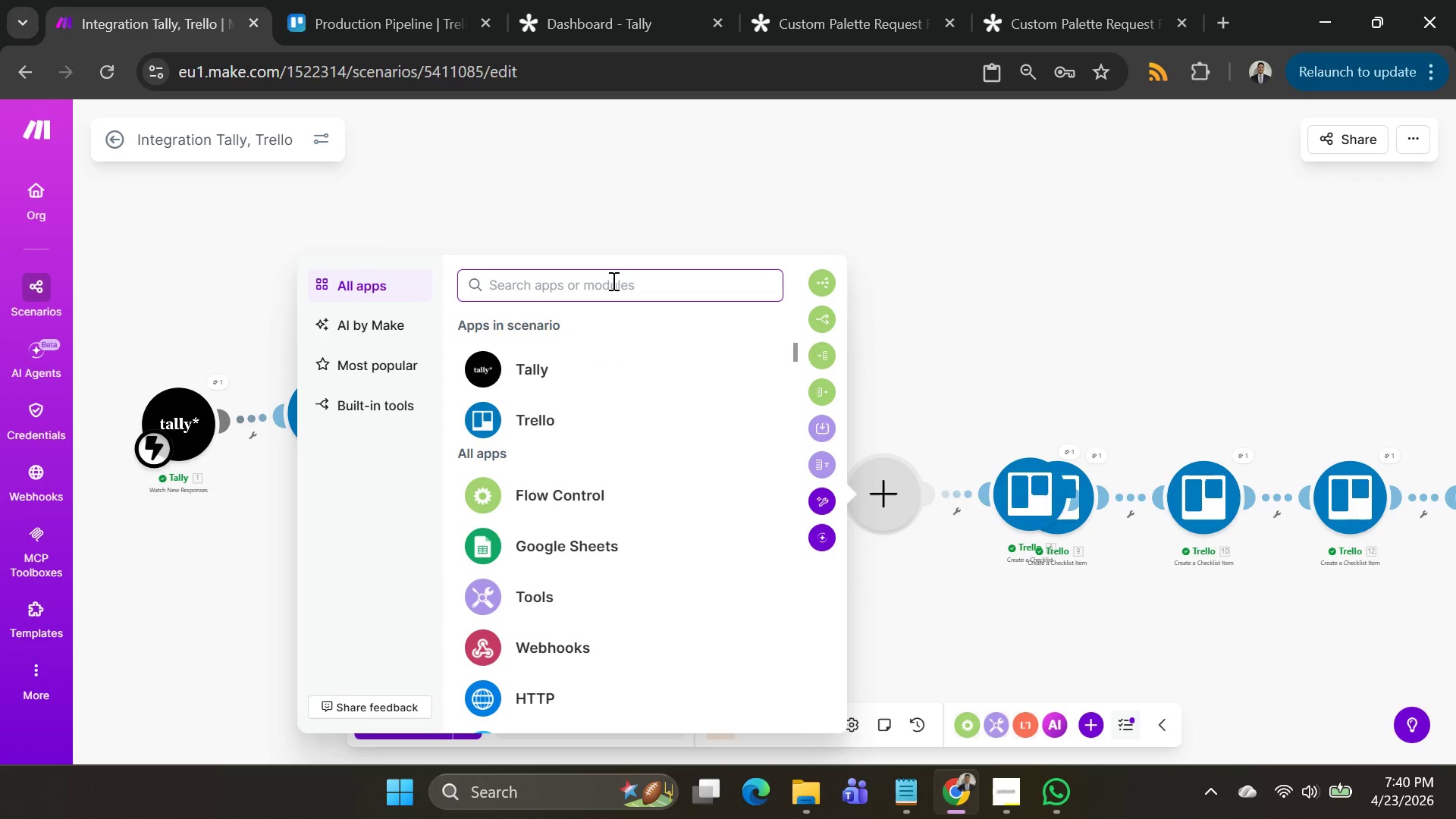 
type(create)
key(Backspace)
key(Backspace)
key(Backspace)
key(Backspace)
key(Backspace)
key(Backspace)
key(Backspace)
type(card)
key(Backspace)
key(Backspace)
key(Backspace)
key(Backspace)
key(Backspace)
type(add a la)
key(Backspace)
key(Backspace)
key(Backspace)
key(Backspace)
key(Backspace)
key(Backspace)
key(Backspace)
 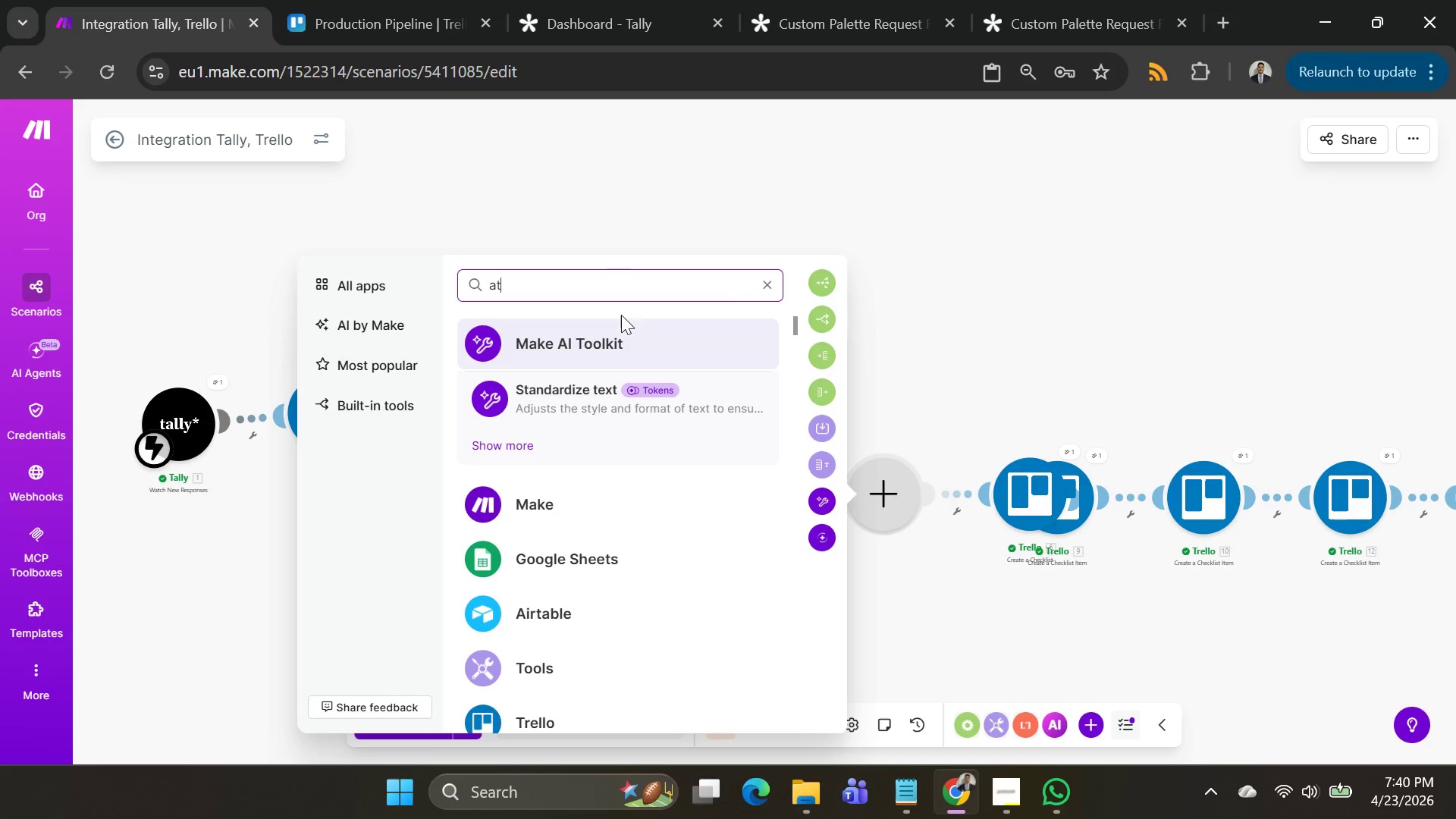 
type(trello)
 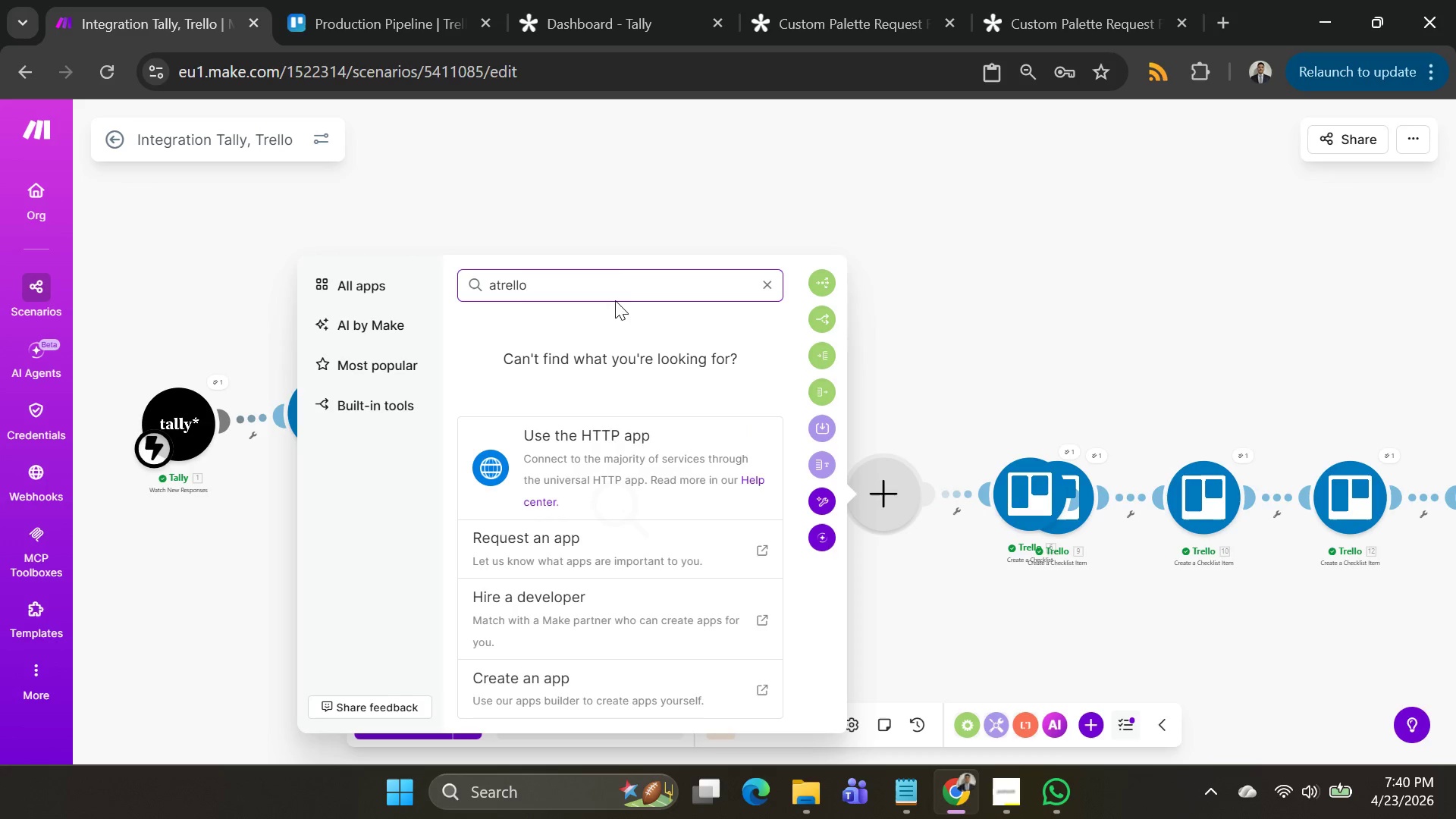 
left_click_drag(start_coordinate=[610, 281], to_coordinate=[422, 284])
 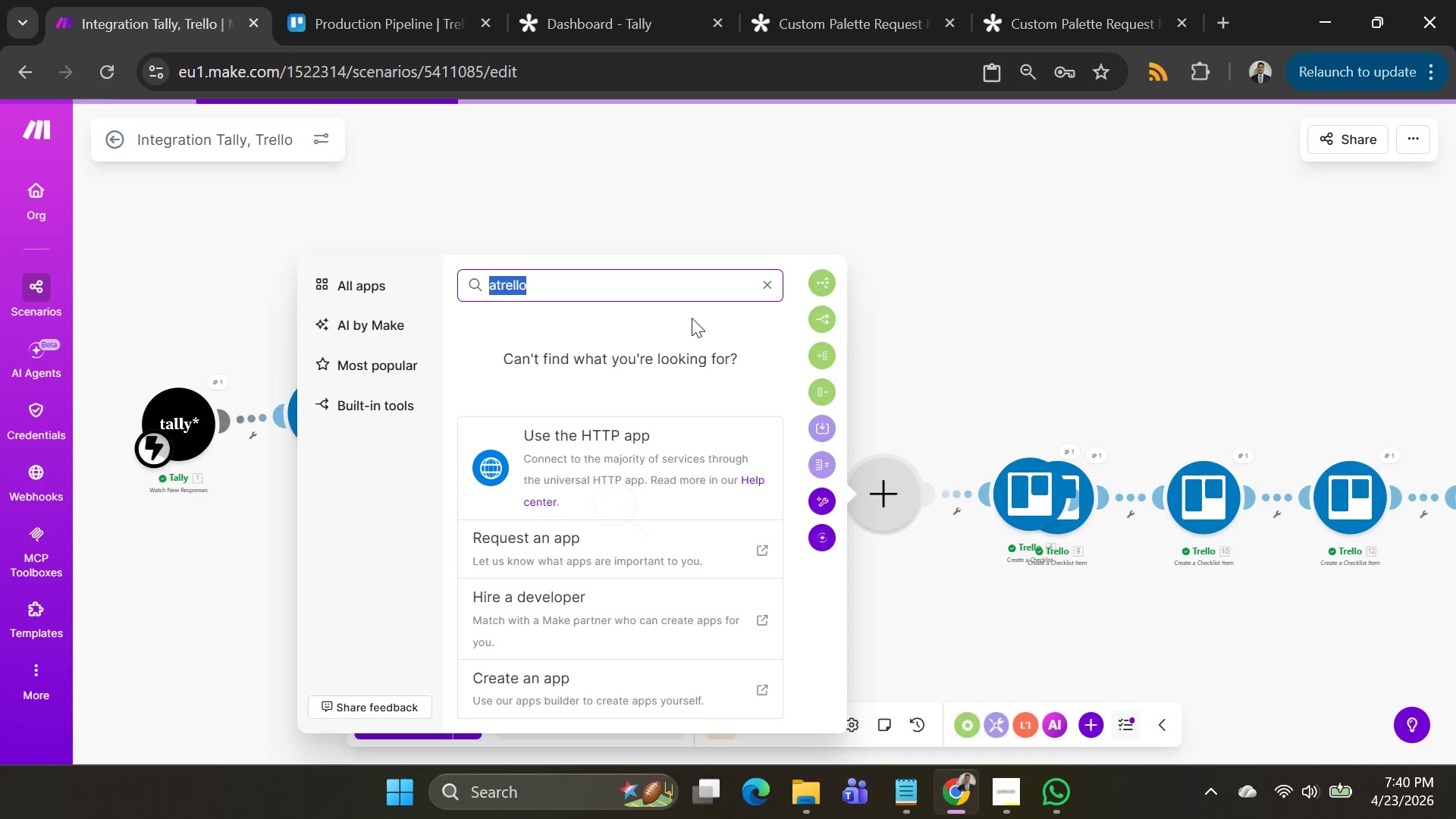 
type(trello)
 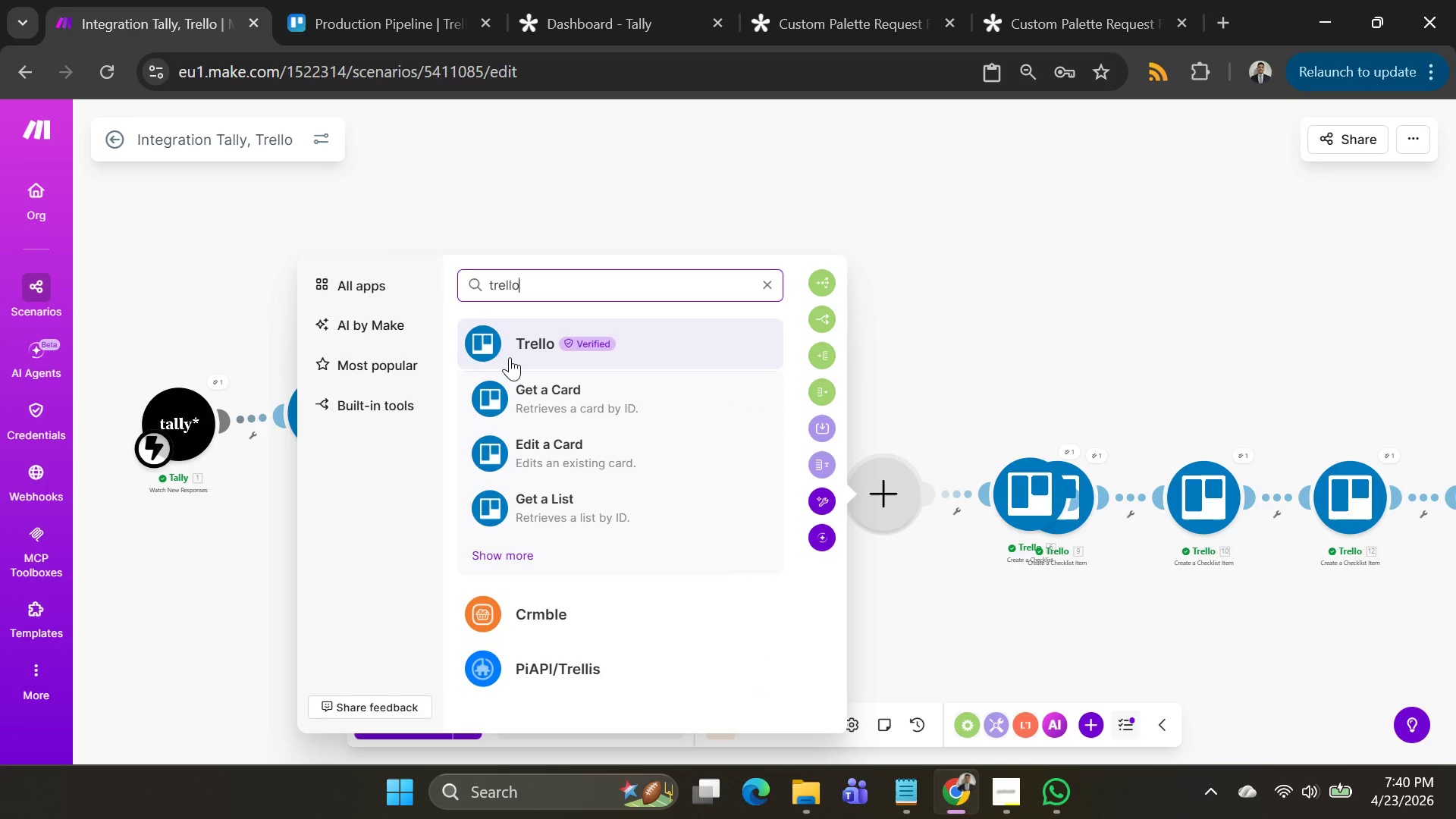 
left_click([507, 353])
 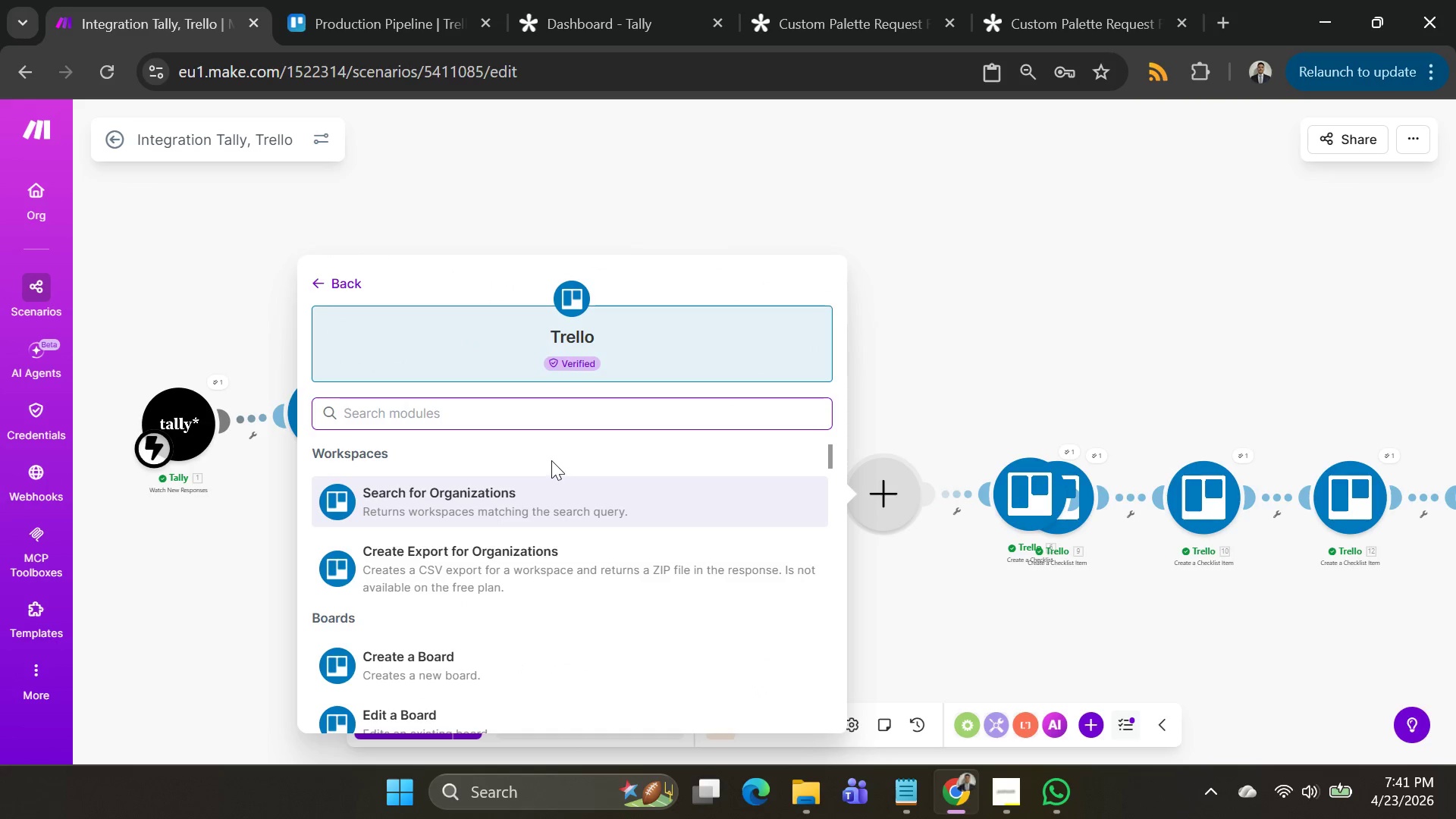 
type(adda )
key(Backspace)
key(Backspace)
type( a label)
 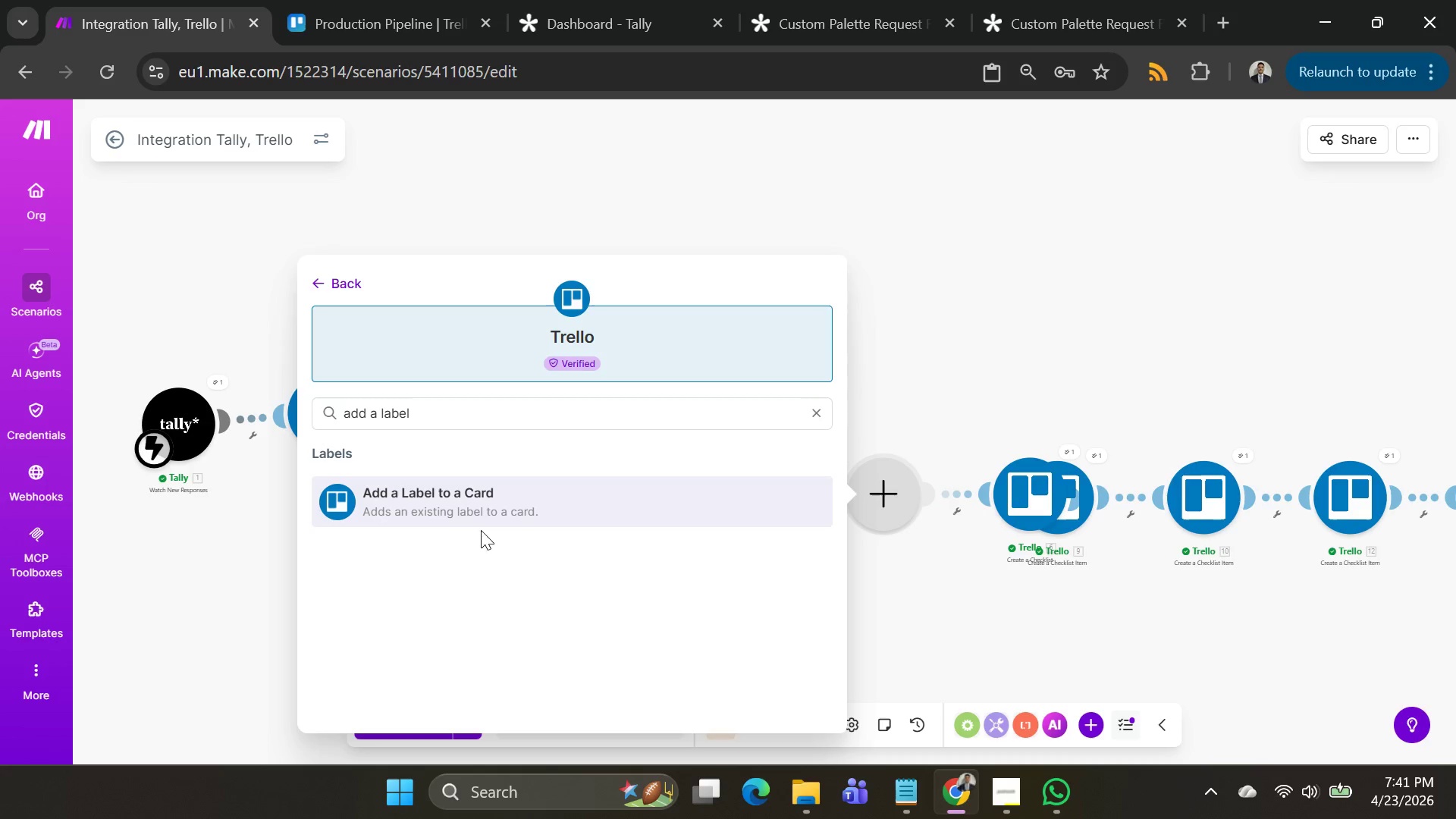 
double_click([479, 516])
 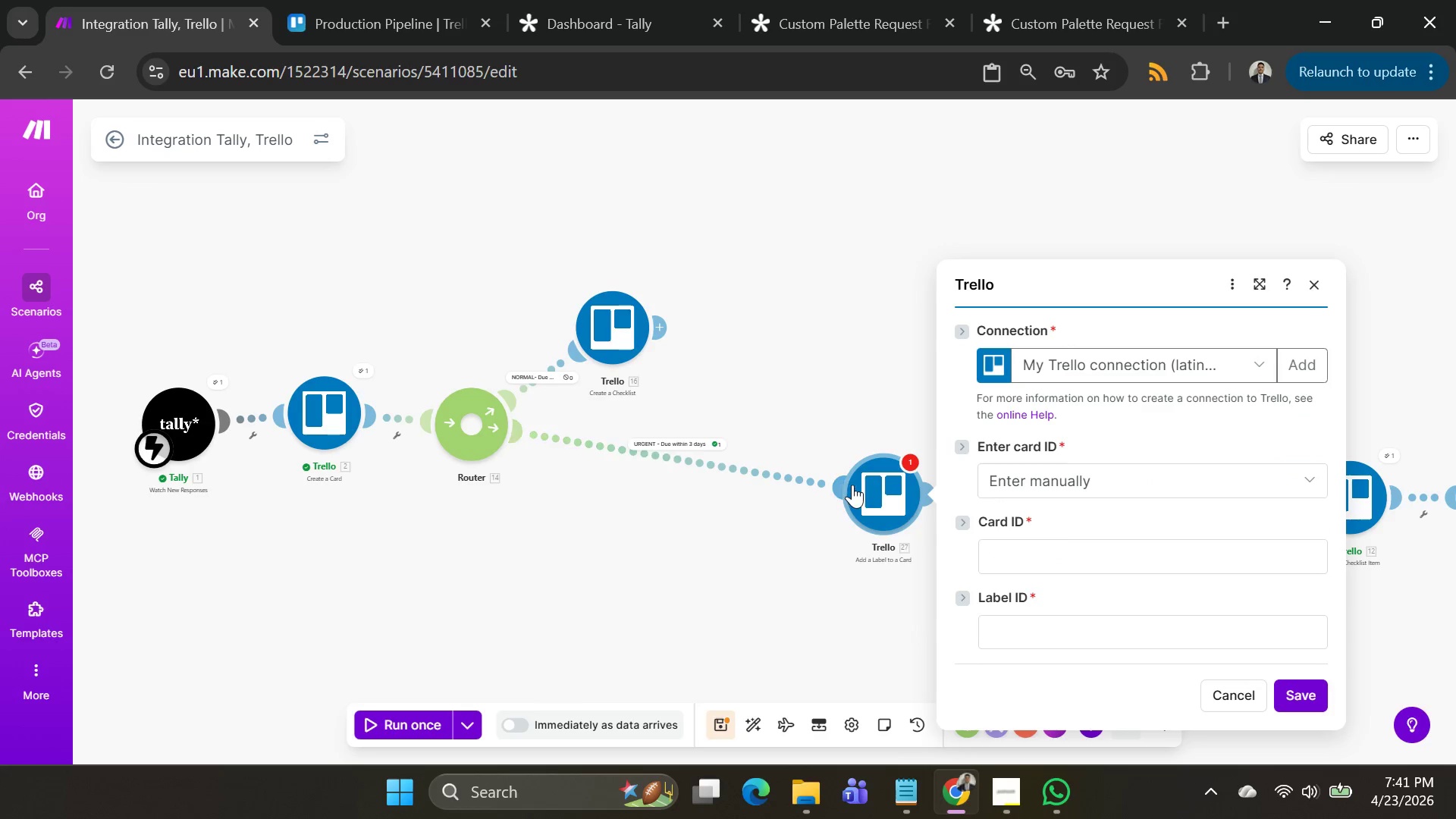 
left_click_drag(start_coordinate=[855, 485], to_coordinate=[694, 510])
 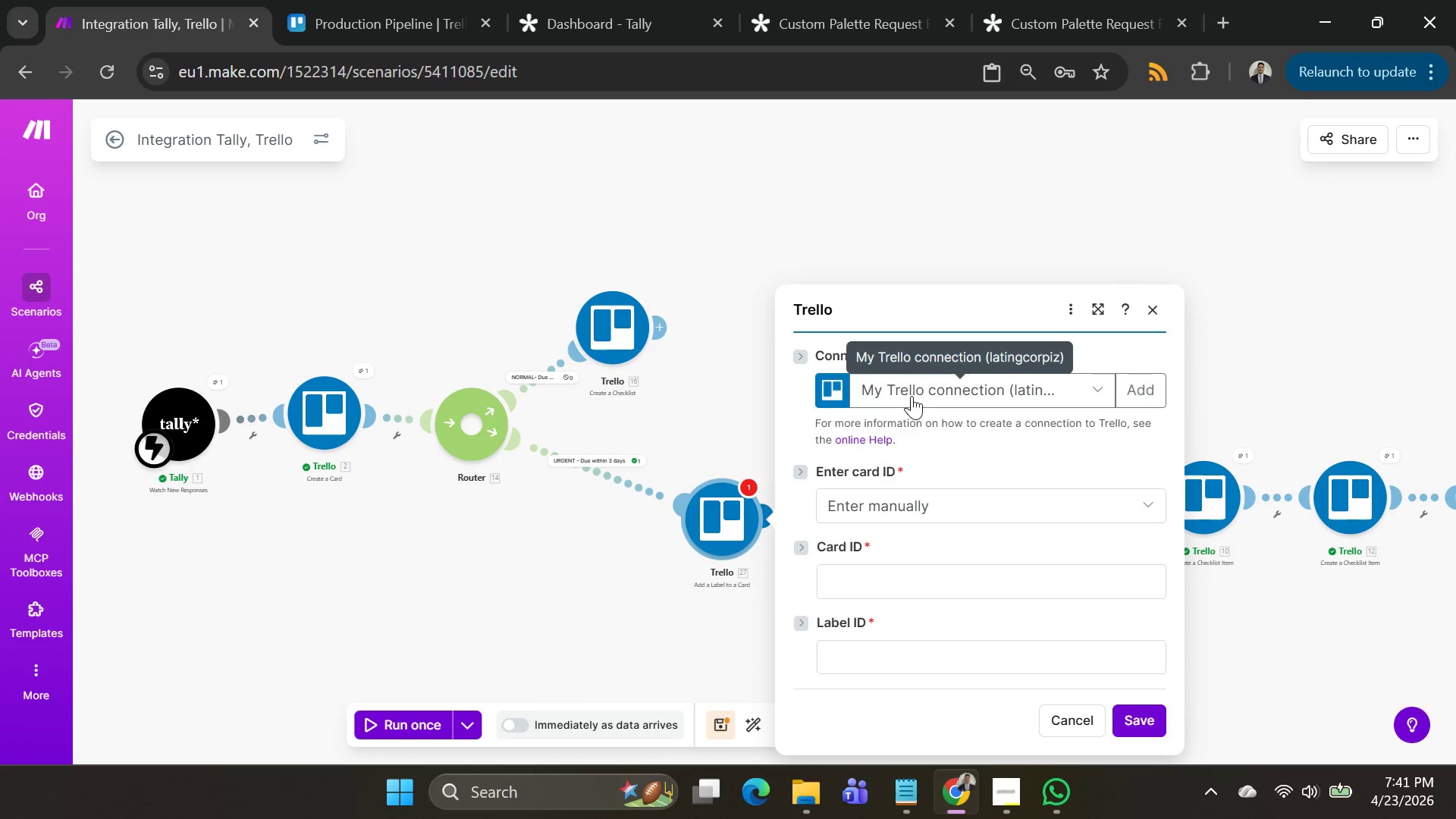 
scroll: coordinate [912, 396], scroll_direction: down, amount: 1.0
 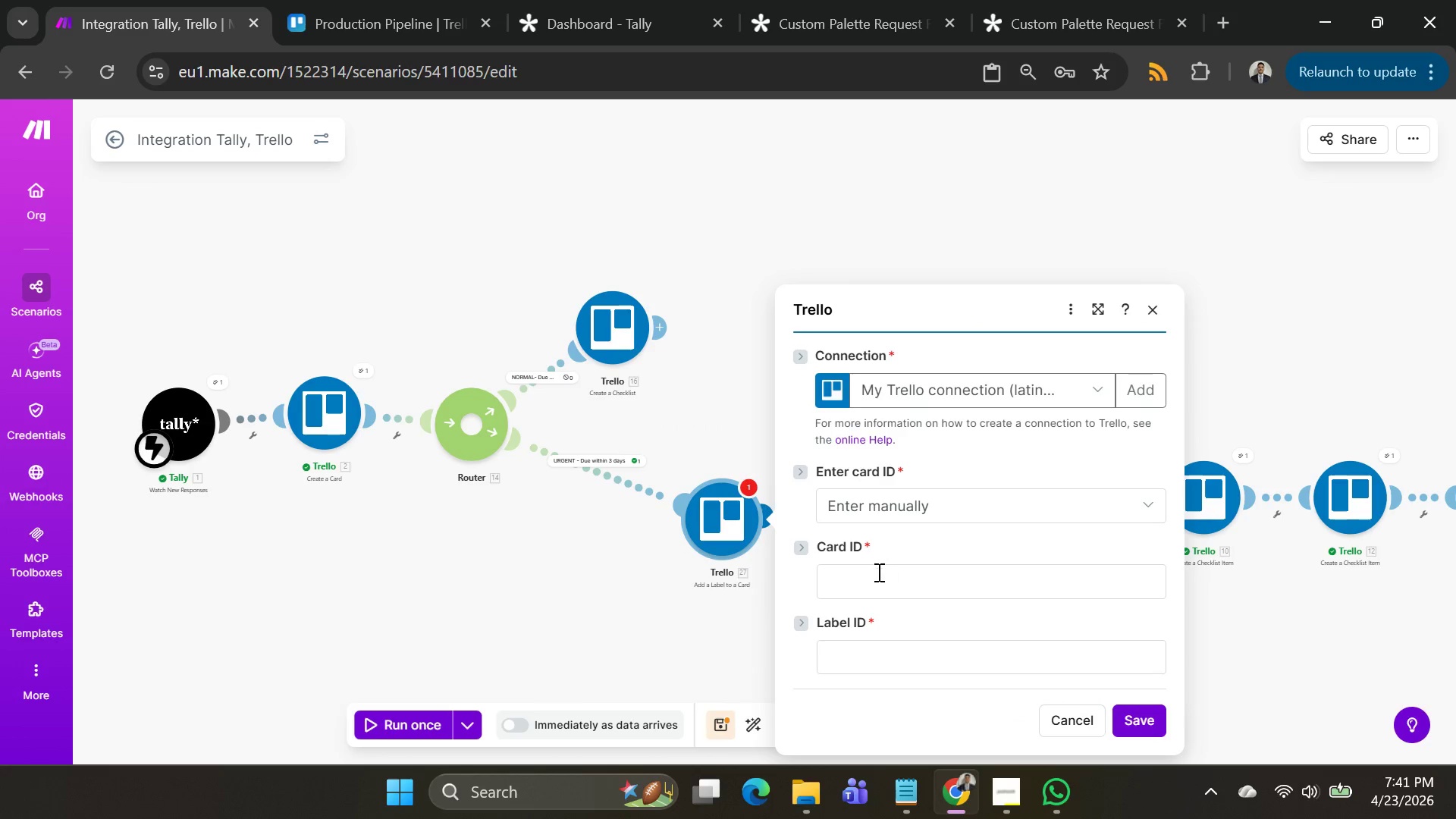 
left_click([877, 573])
 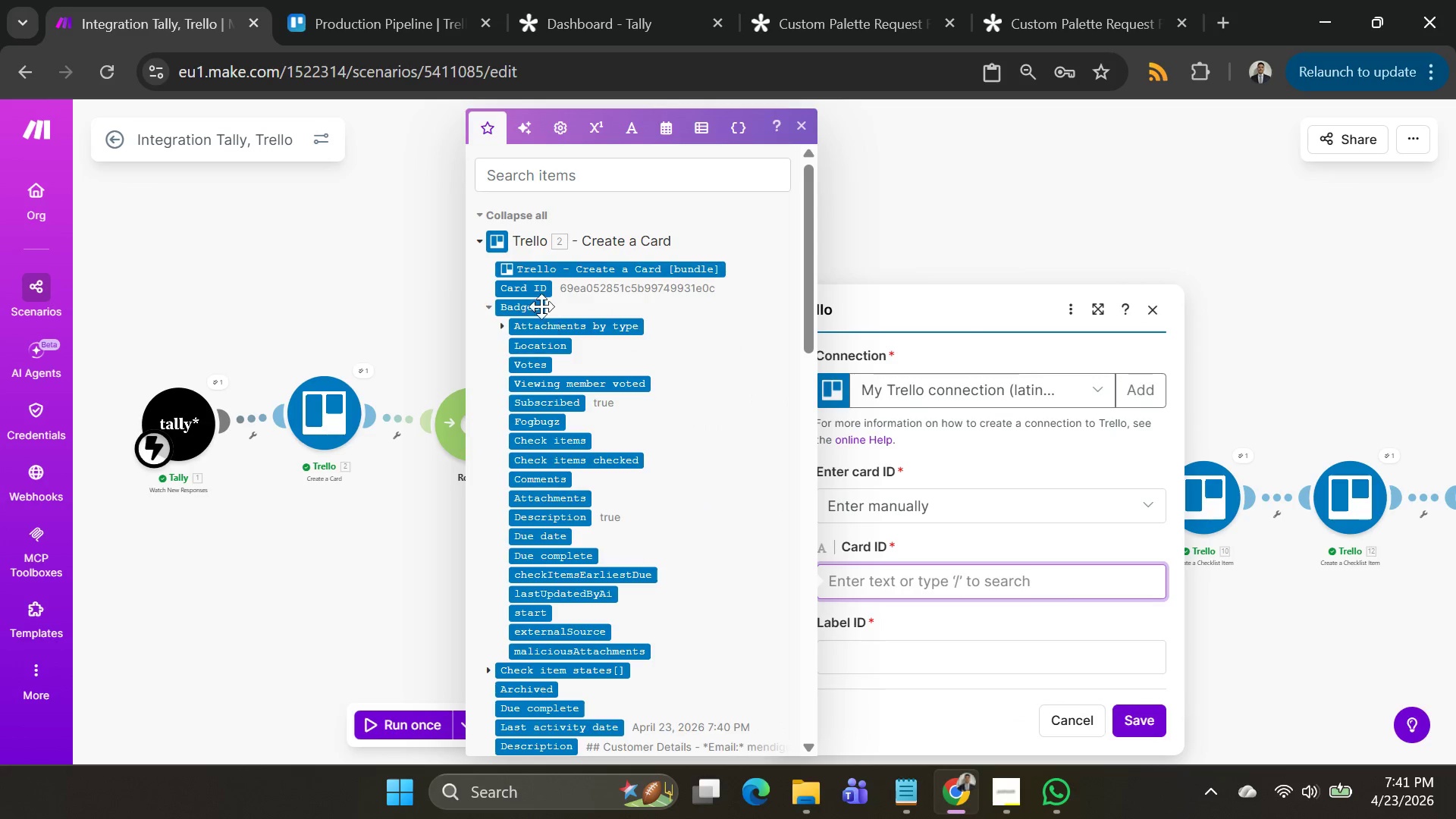 
left_click([524, 292])
 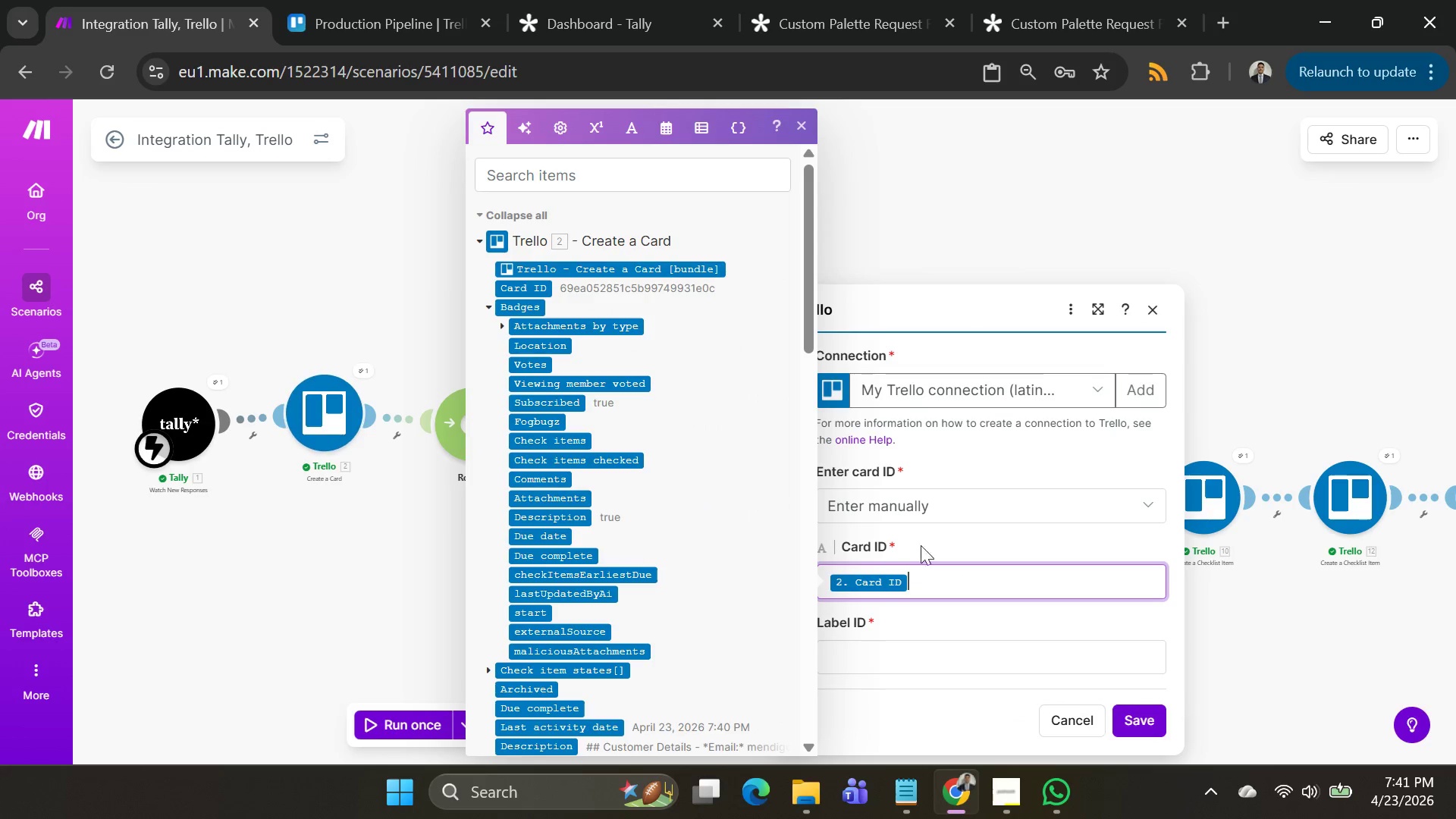 
scroll: coordinate [937, 547], scroll_direction: down, amount: 3.0
 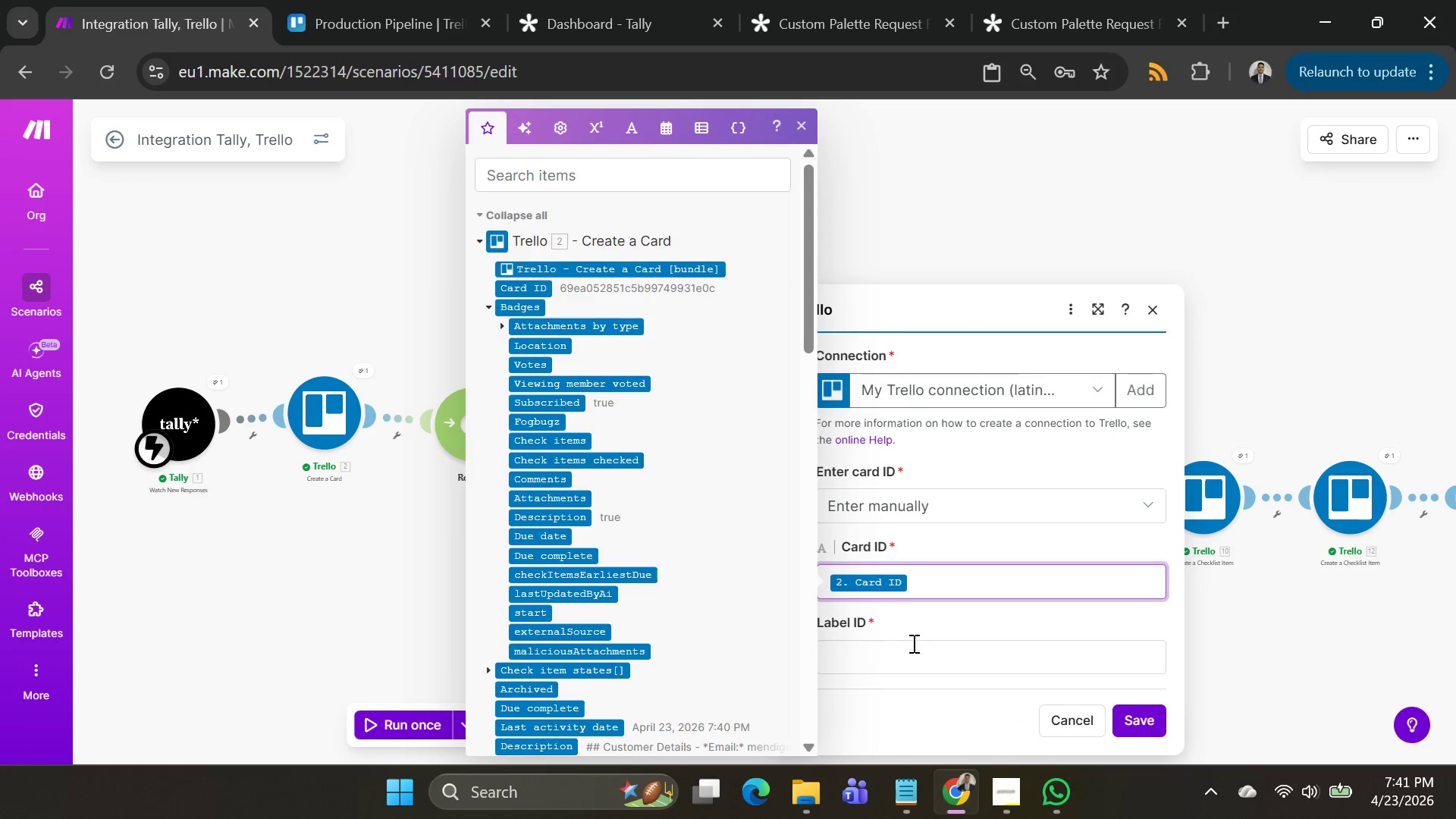 
left_click([908, 653])
 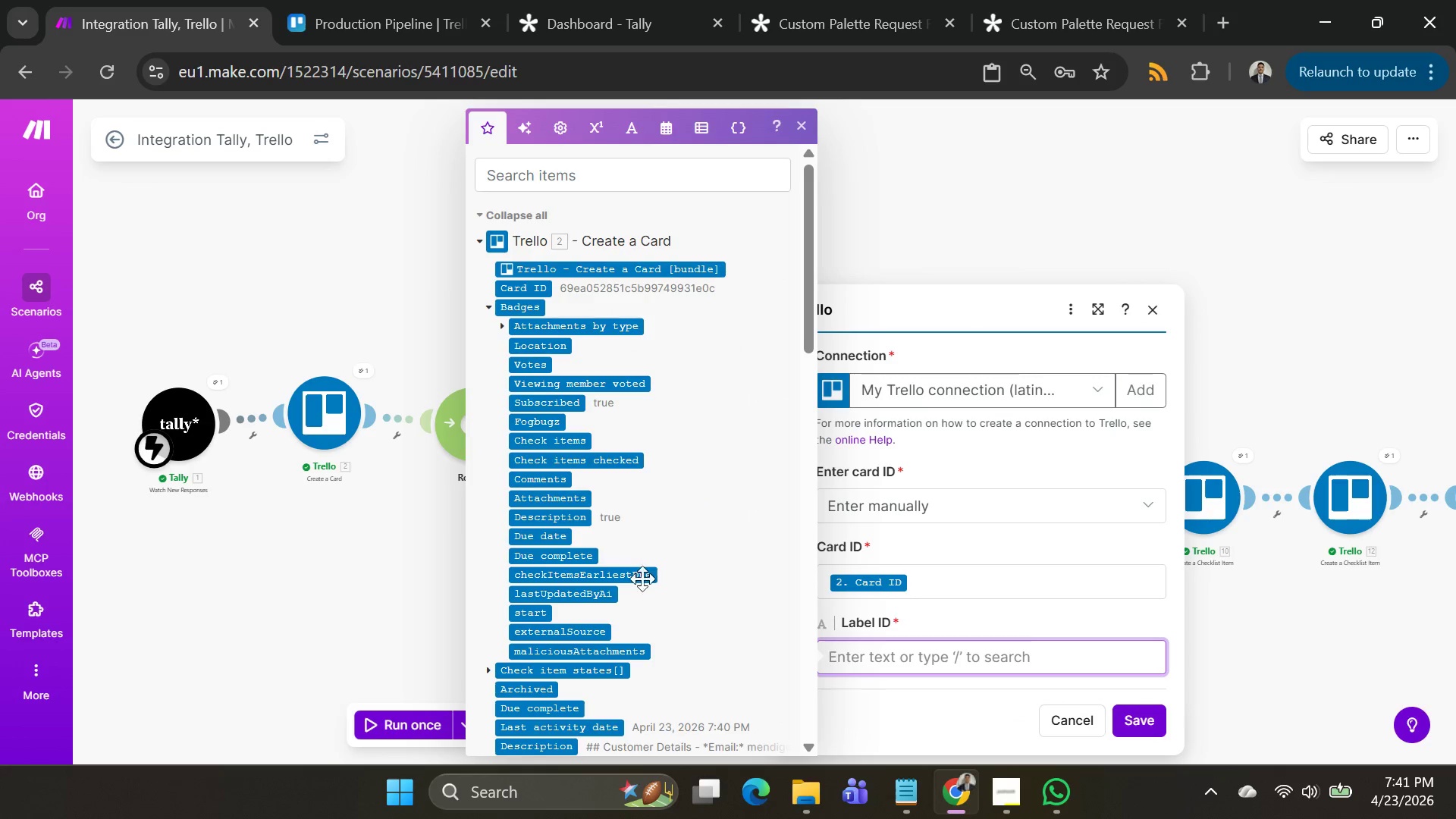 
scroll: coordinate [543, 503], scroll_direction: down, amount: 4.0
 